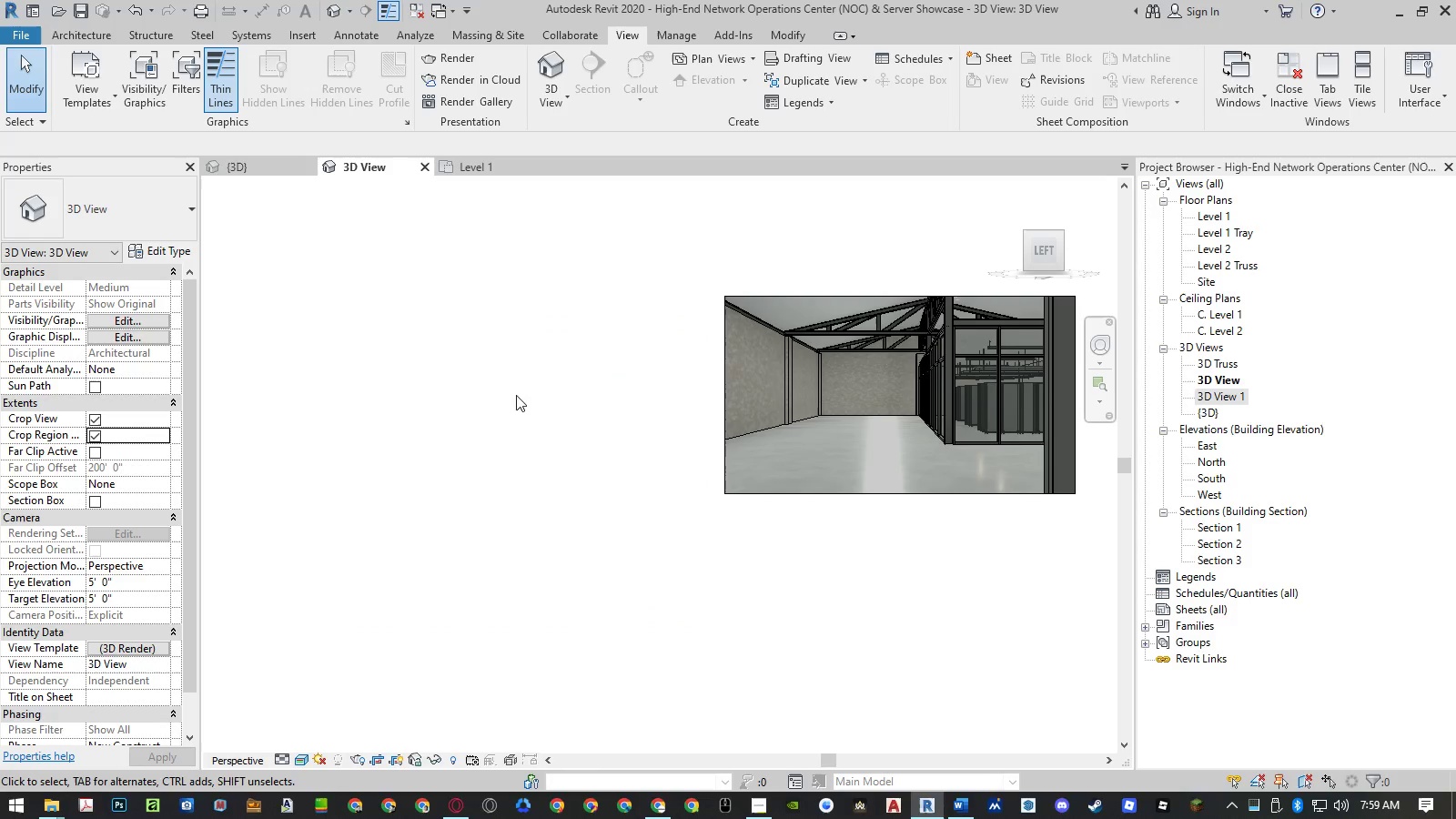 
left_click([760, 296])
 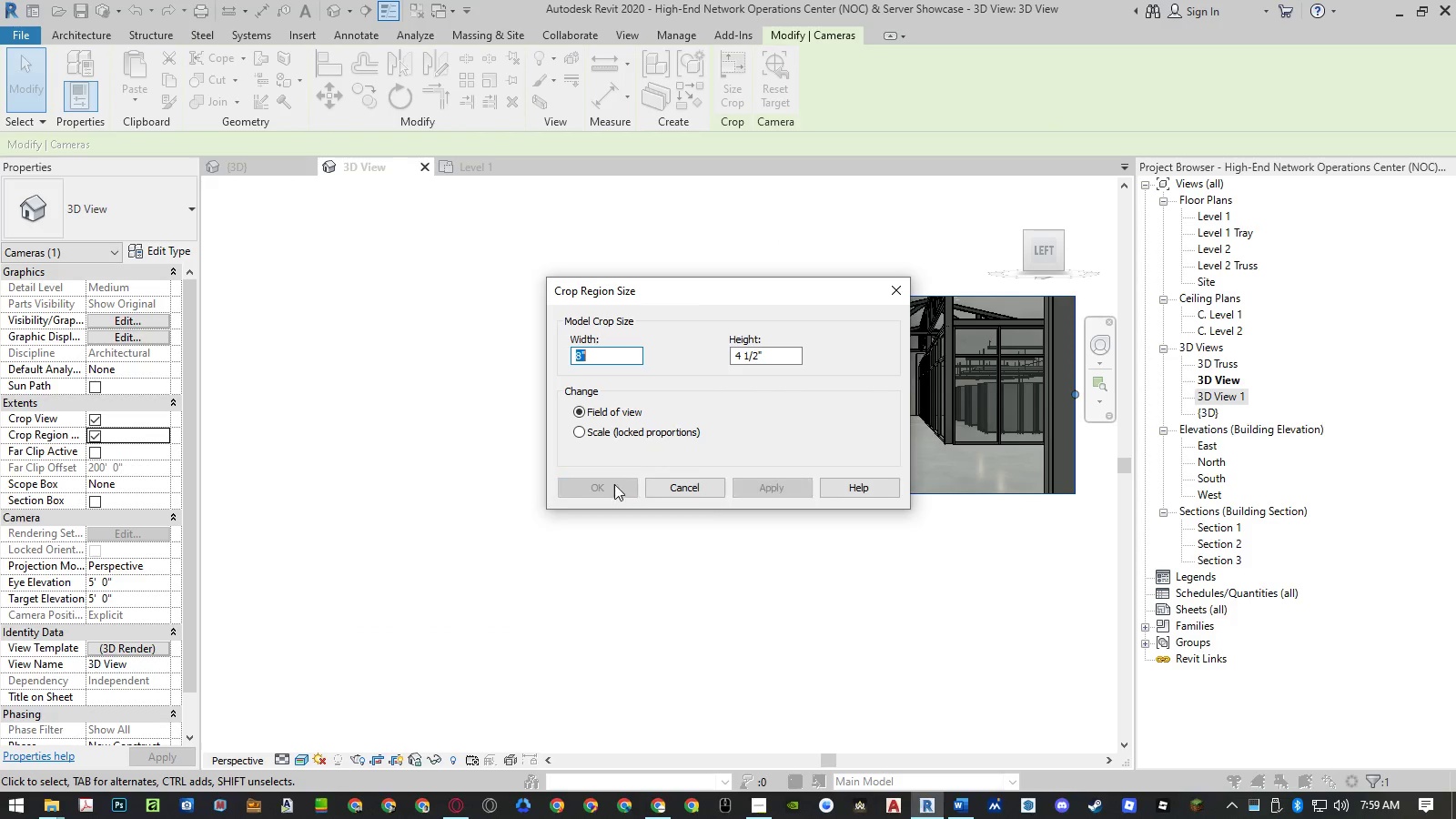 
left_click([710, 480])
 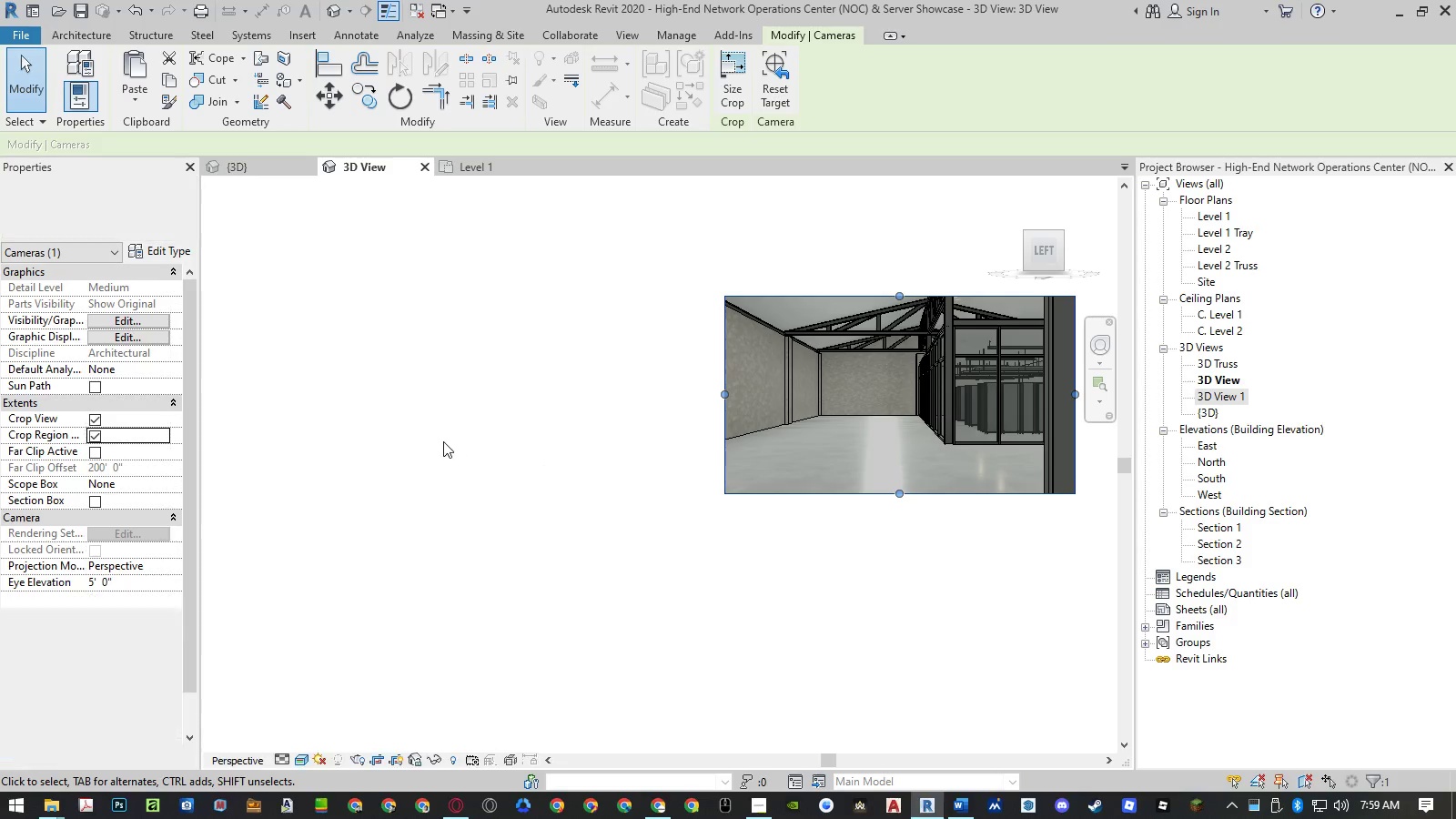 
left_click([443, 441])
 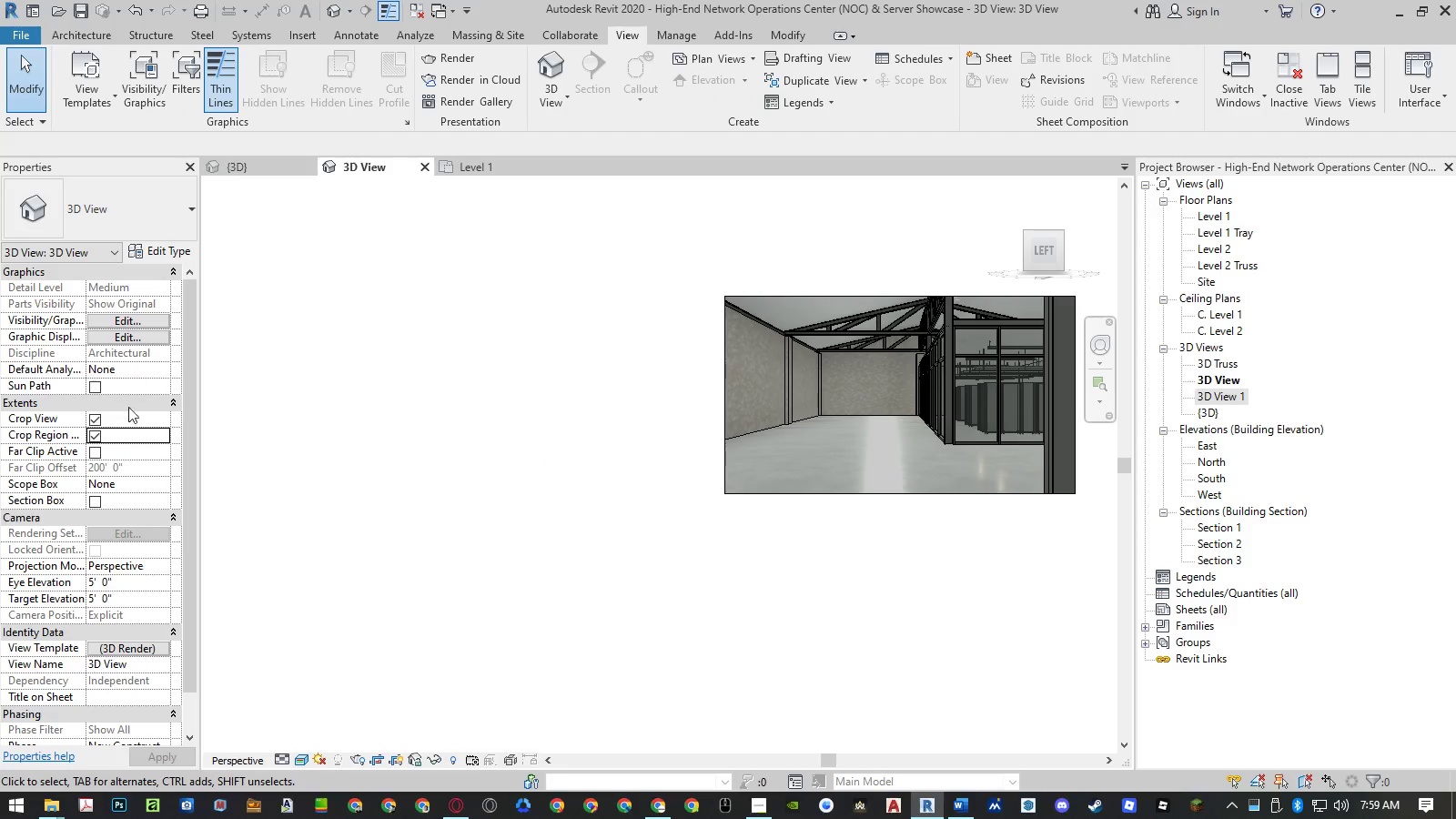 
scroll: coordinate [129, 595], scroll_direction: down, amount: 3.0
 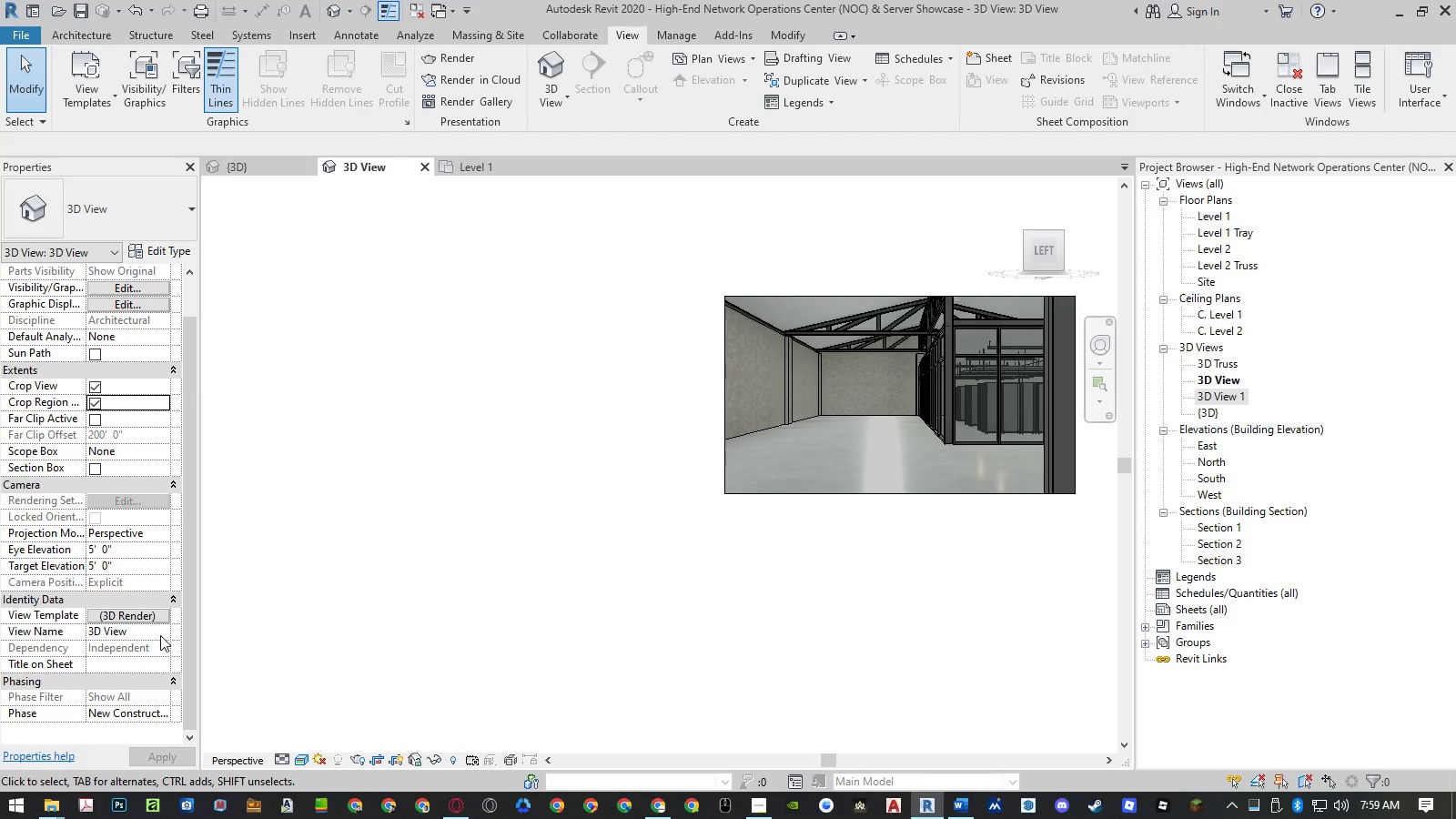 
left_click([161, 635])
 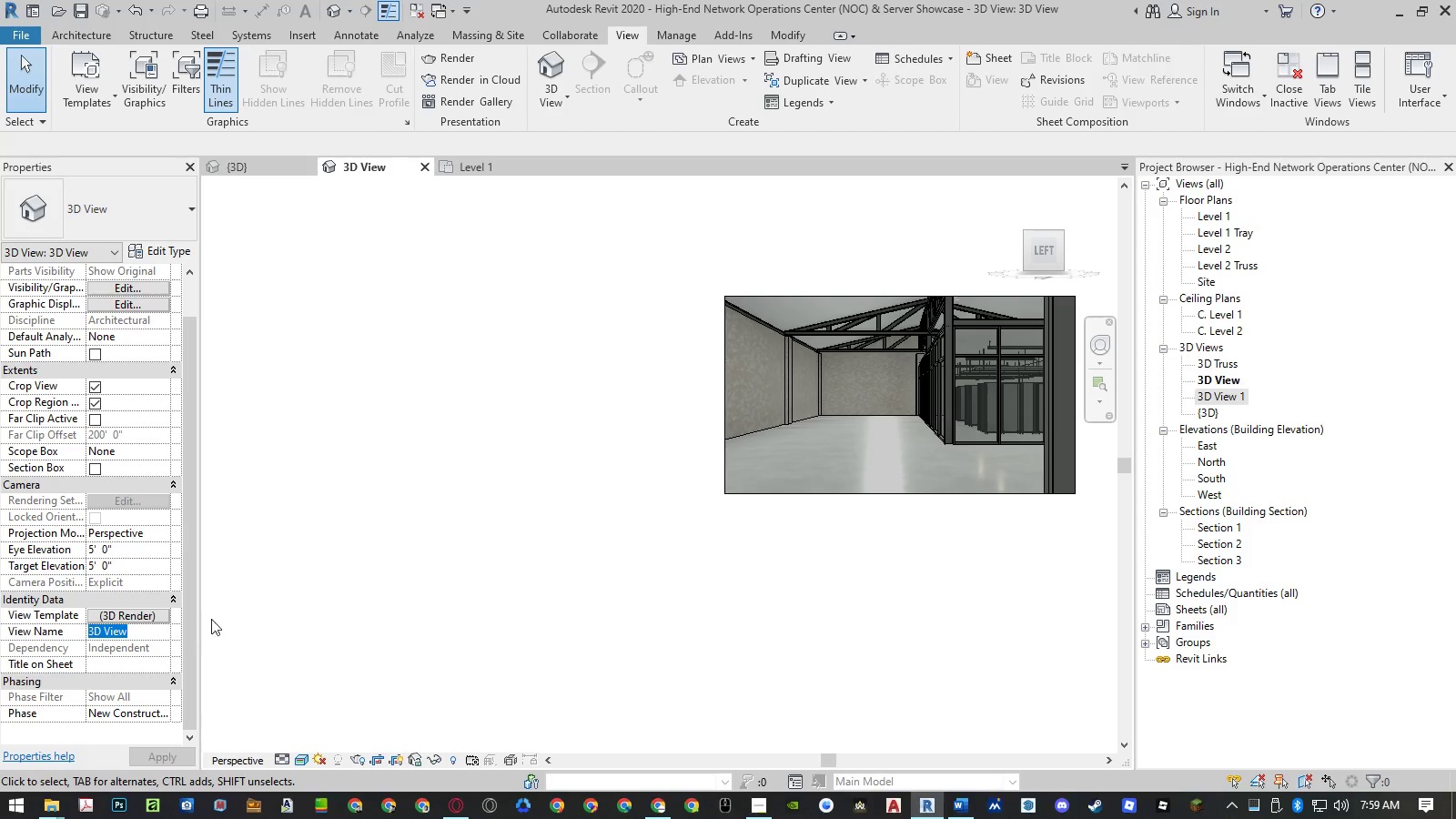 
left_click([278, 599])
 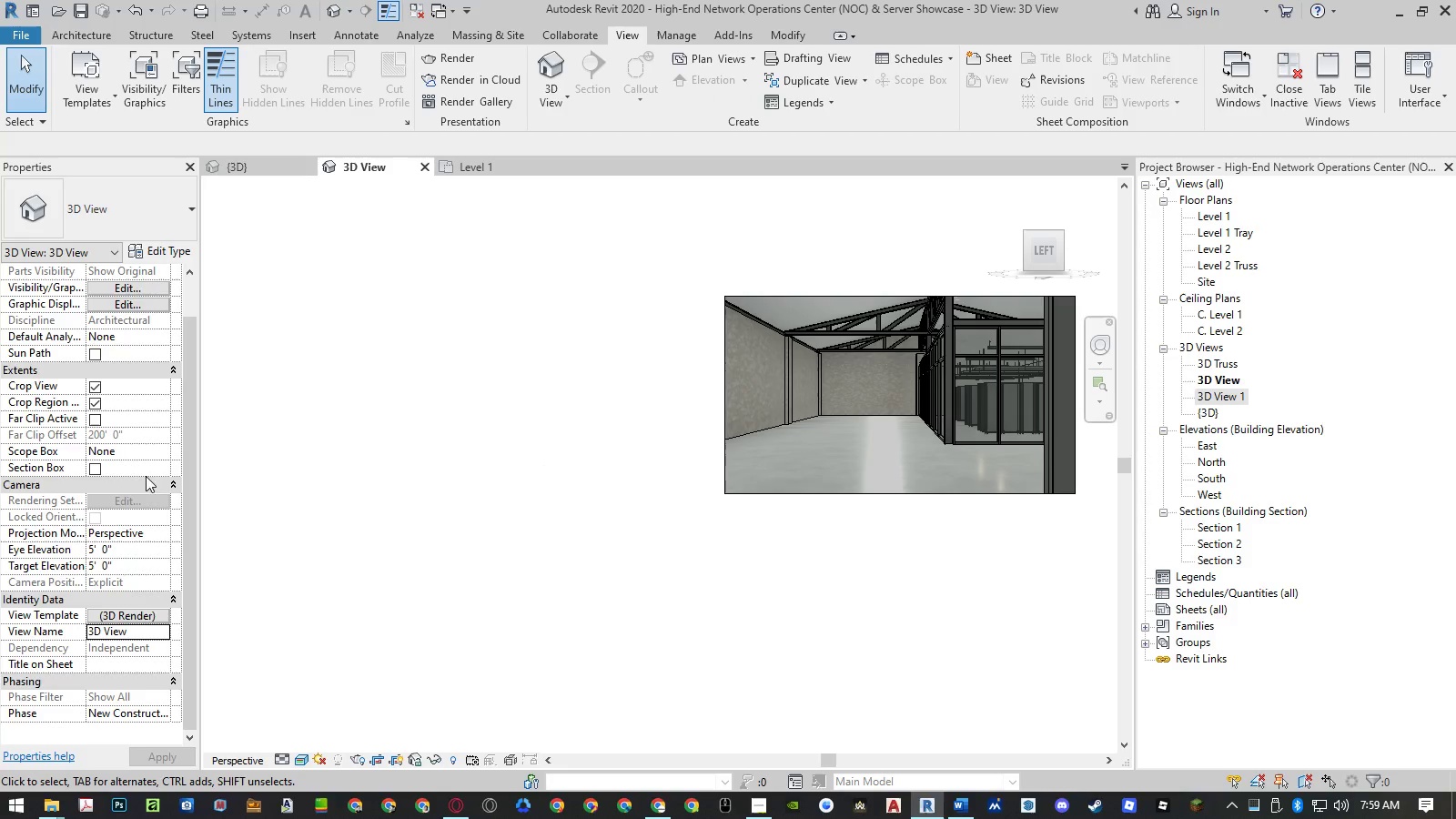 
scroll: coordinate [129, 447], scroll_direction: up, amount: 1.0
 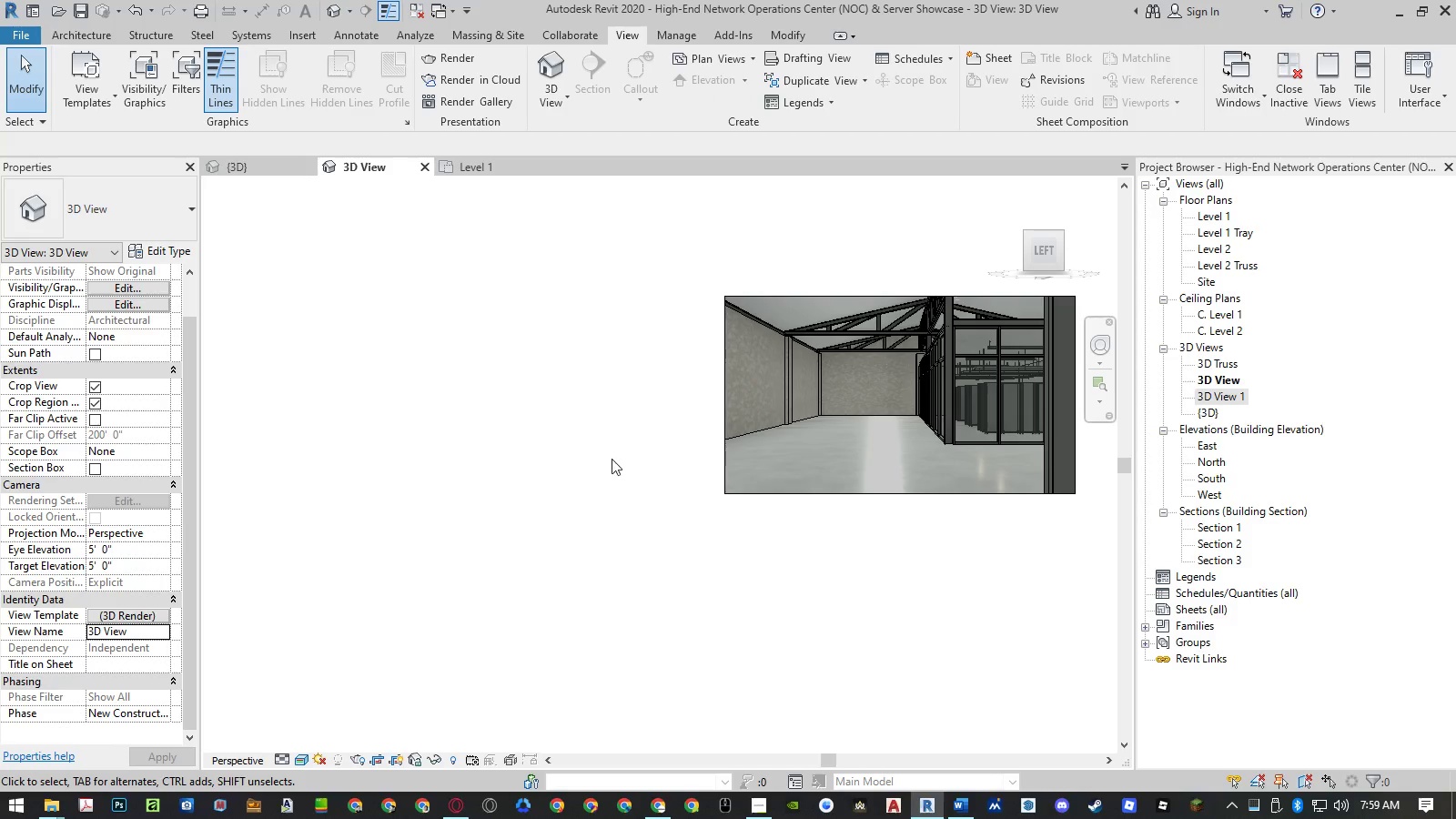 
left_click([612, 459])
 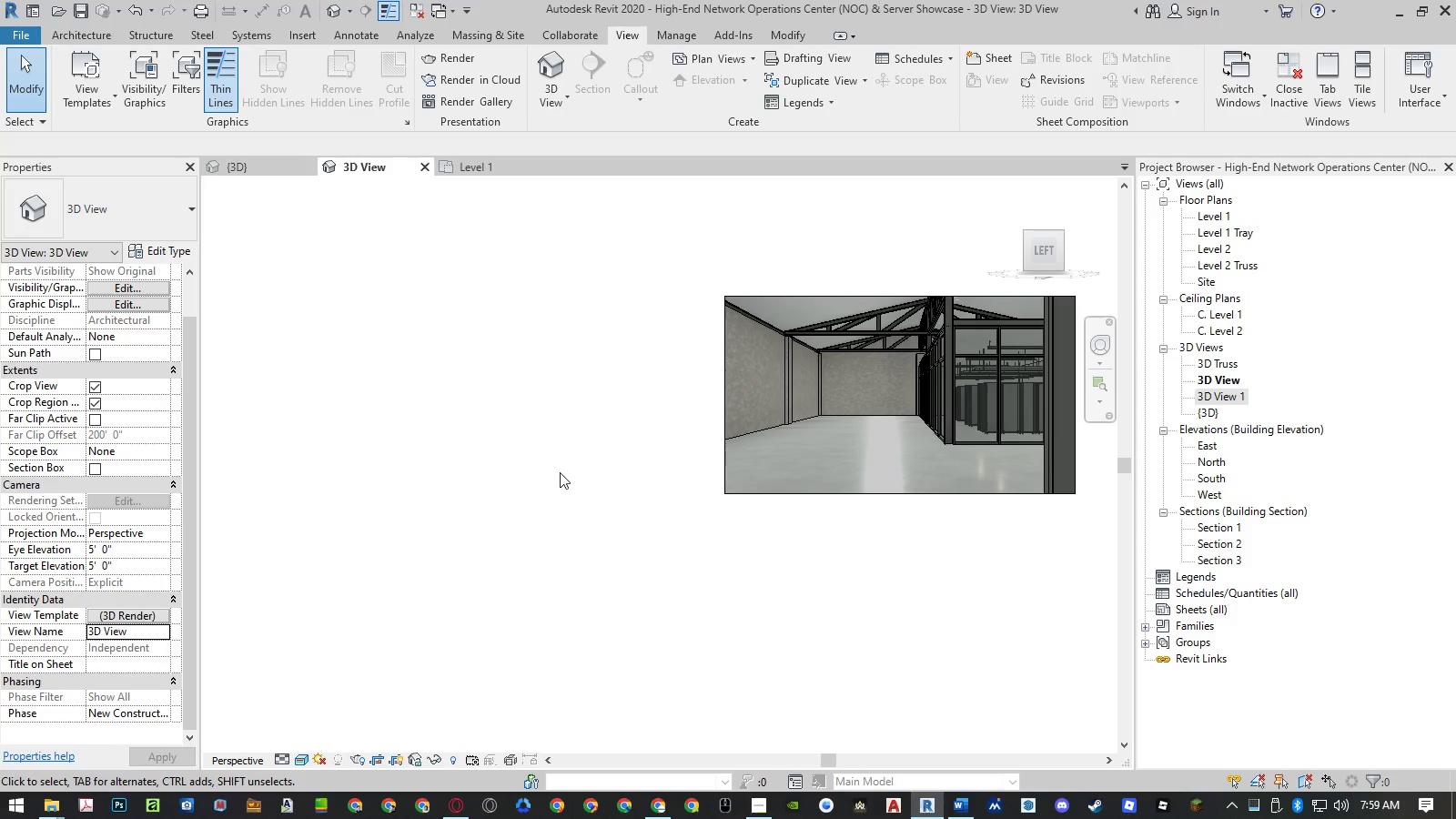 
scroll: coordinate [469, 498], scroll_direction: down, amount: 4.0
 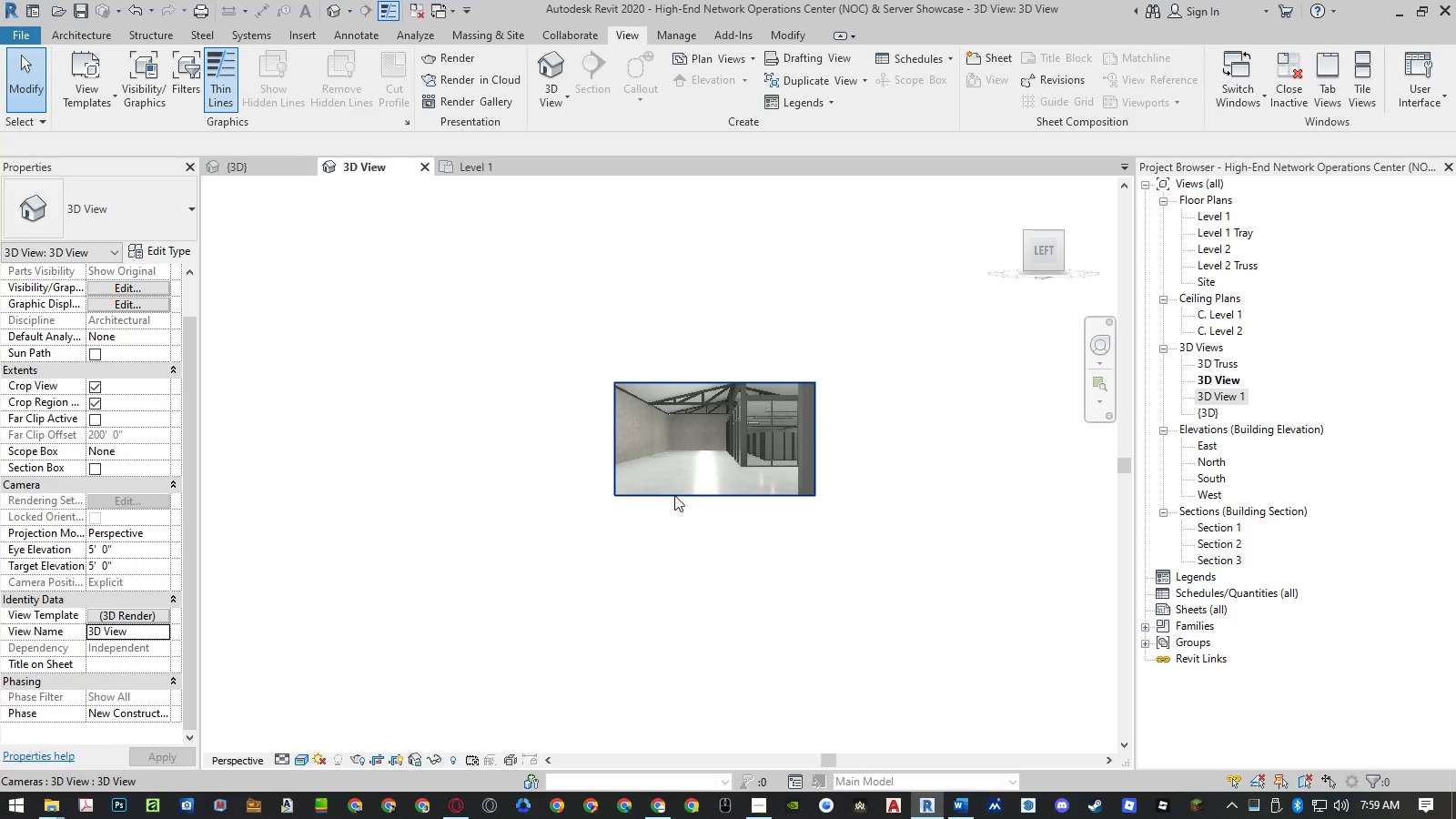 
scroll: coordinate [874, 424], scroll_direction: up, amount: 8.0
 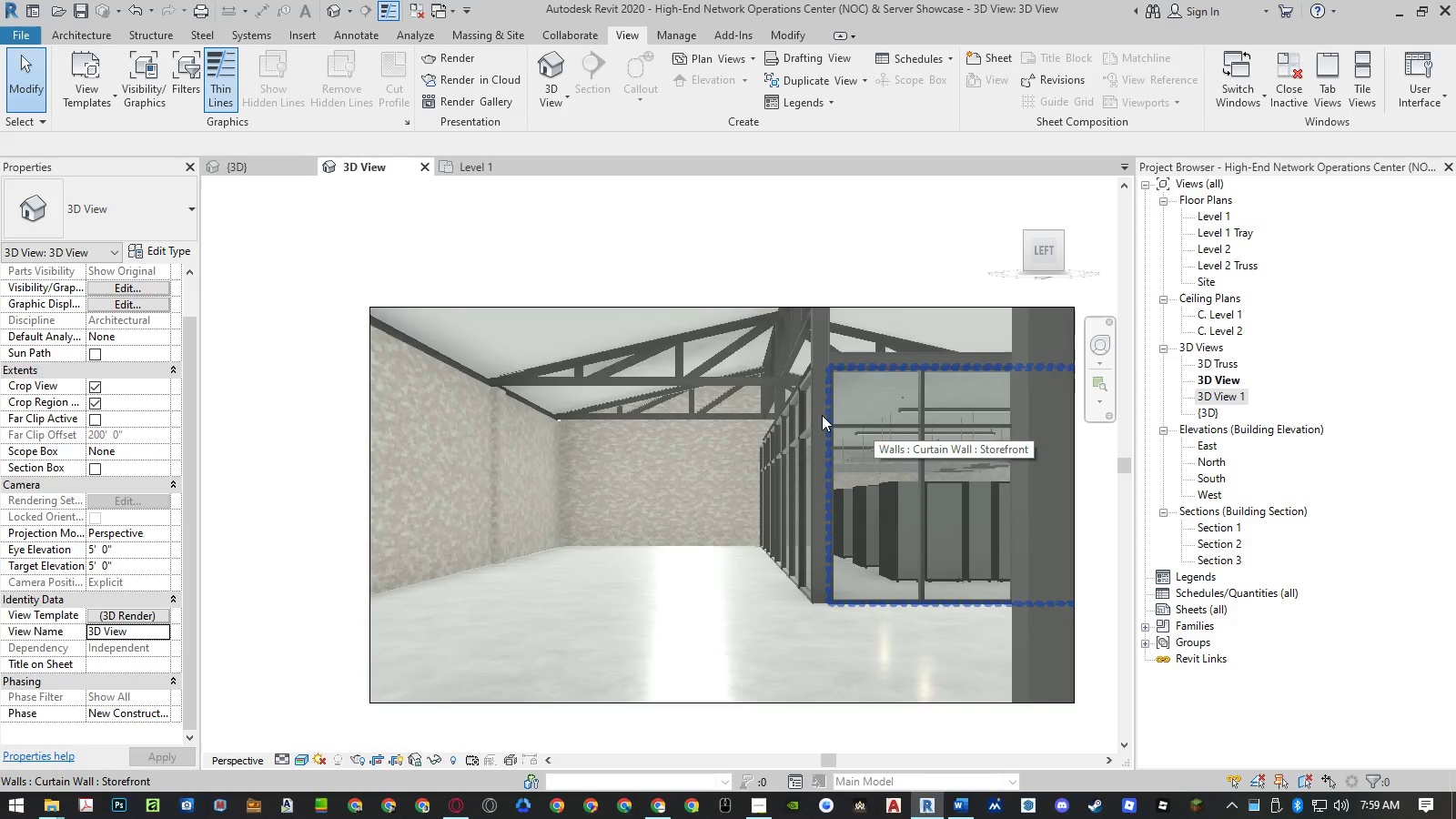 
scroll: coordinate [752, 431], scroll_direction: down, amount: 2.0
 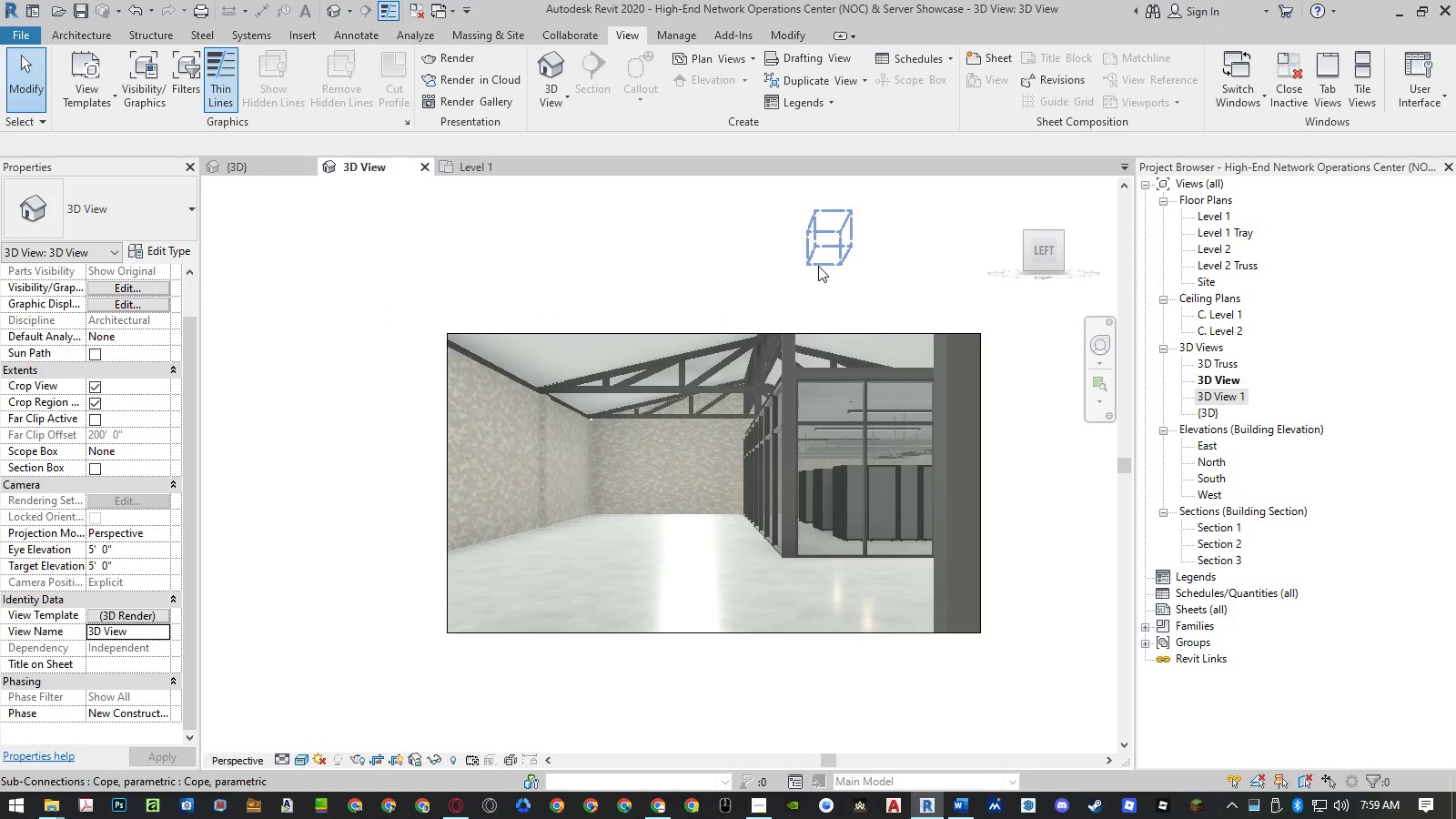 
scroll: coordinate [818, 266], scroll_direction: up, amount: 2.0
 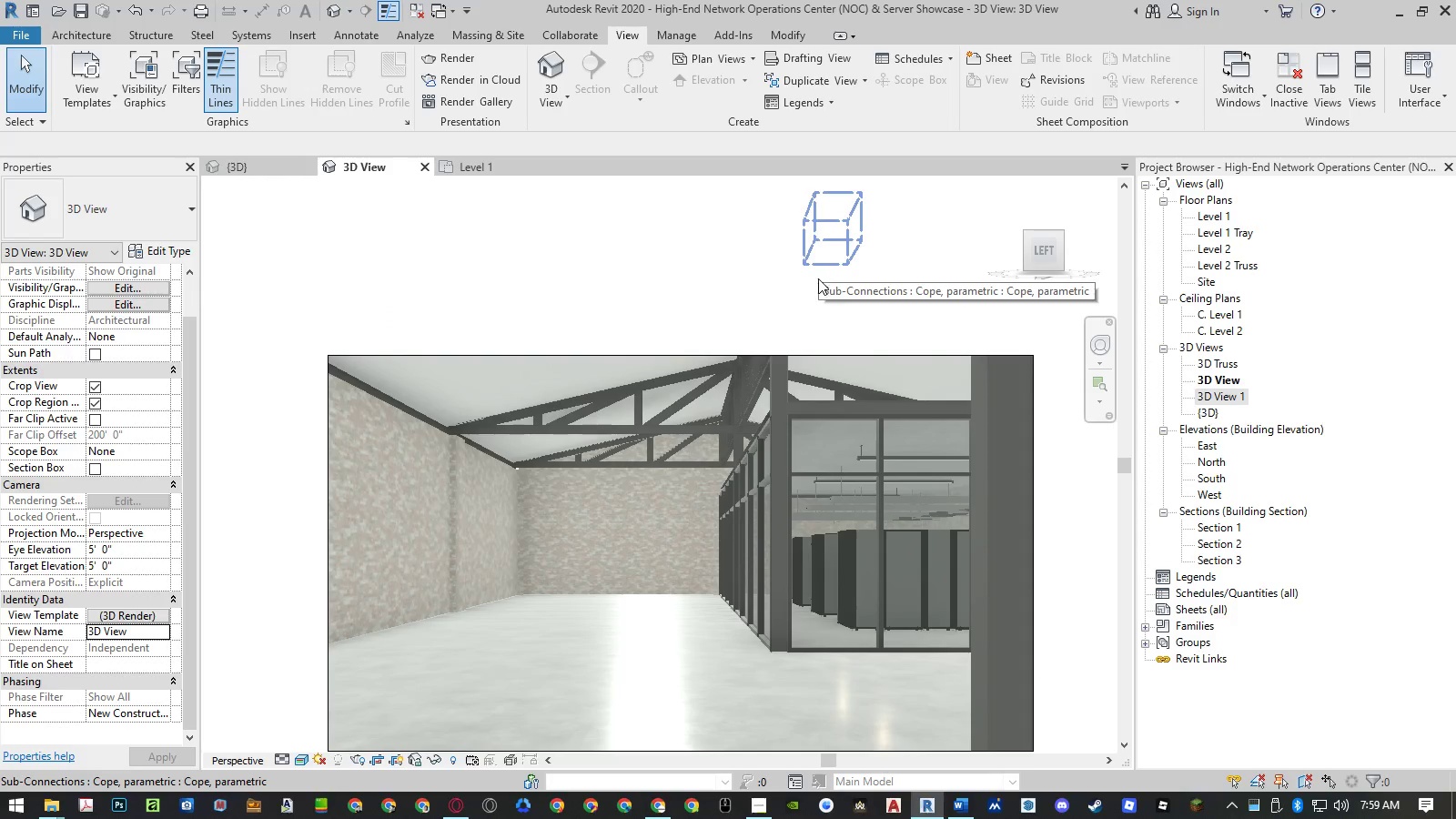 
scroll: coordinate [818, 279], scroll_direction: down, amount: 3.0
 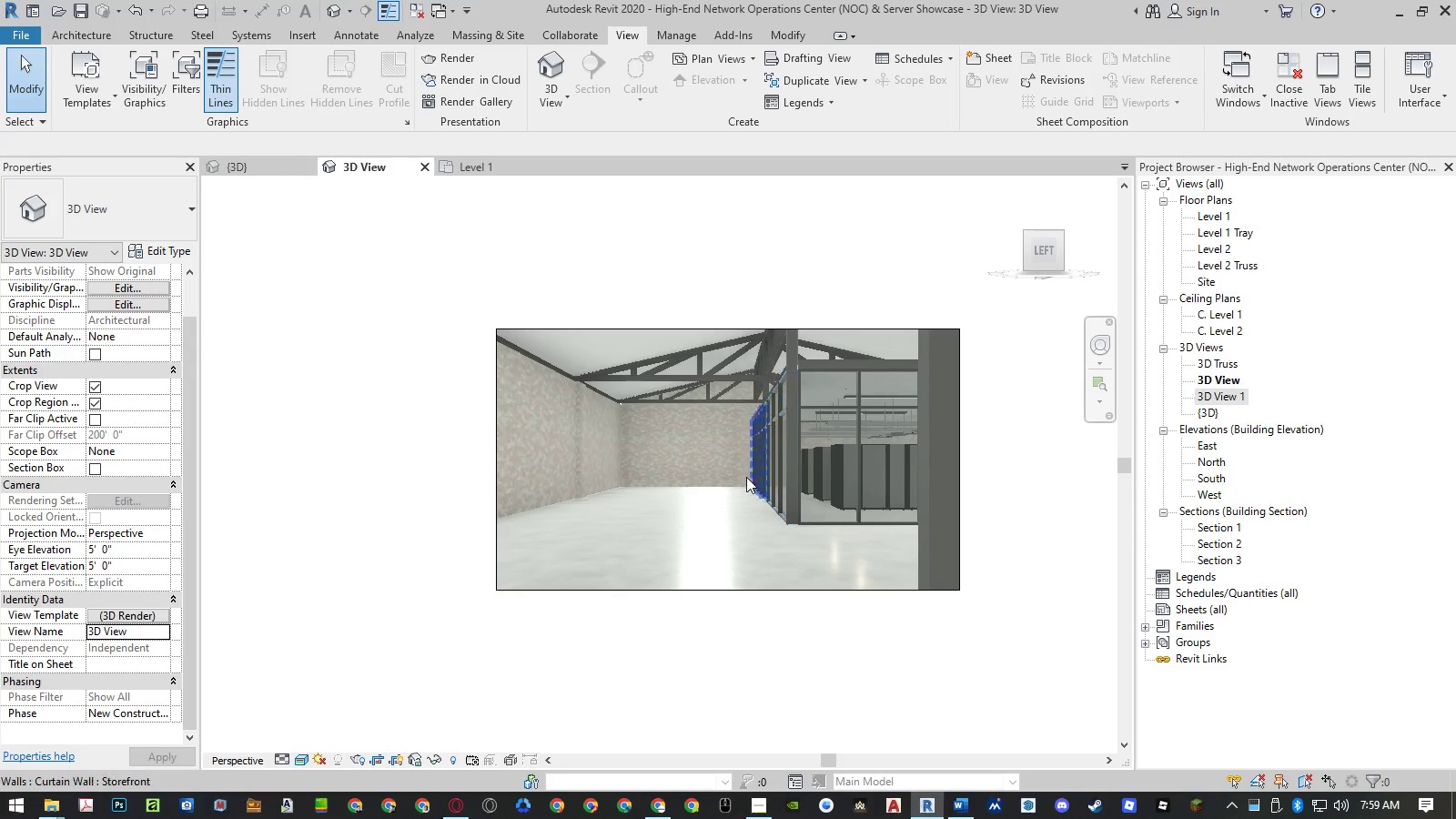 
scroll: coordinate [746, 477], scroll_direction: up, amount: 3.0
 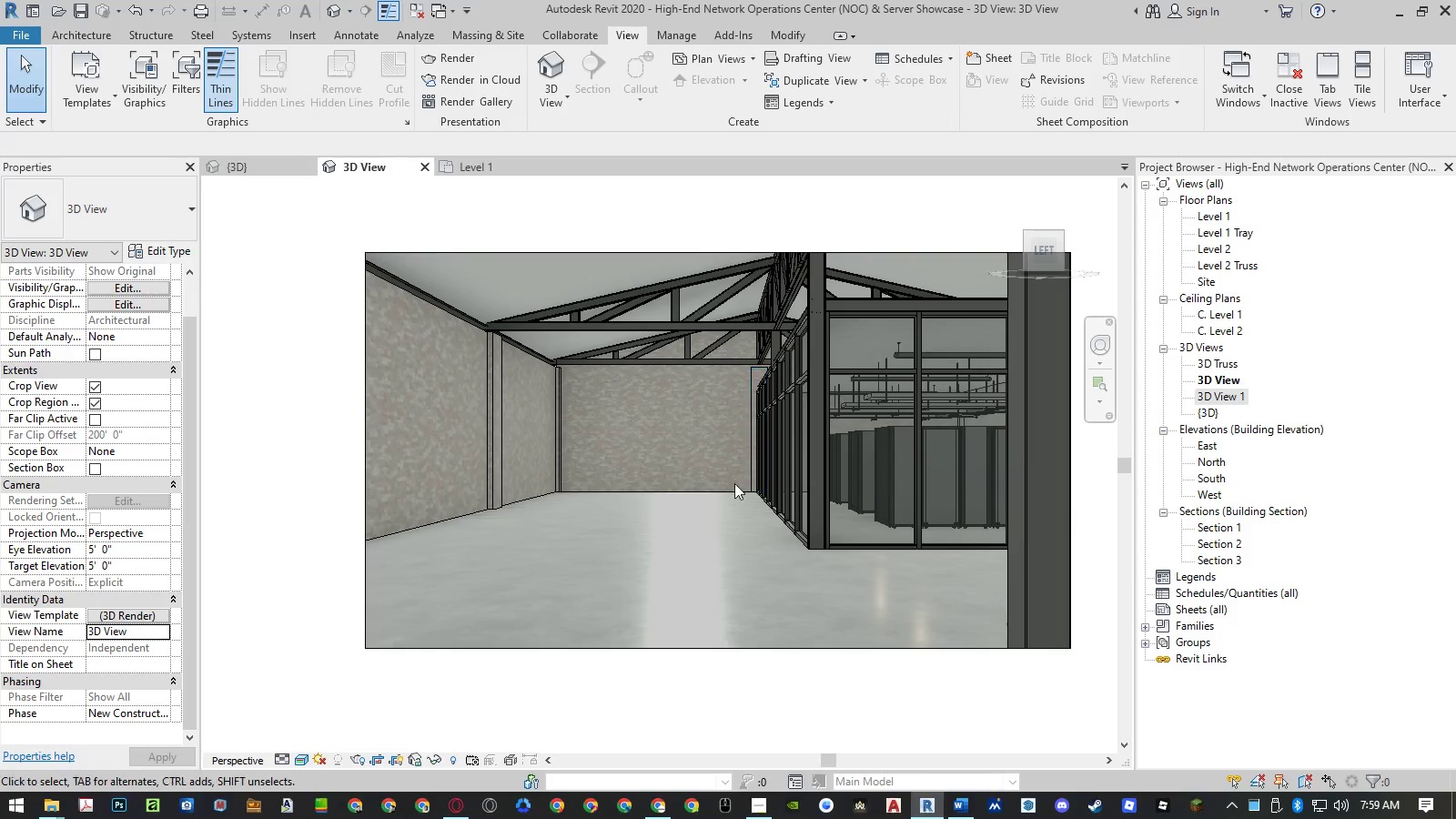 
scroll: coordinate [693, 521], scroll_direction: down, amount: 2.0
 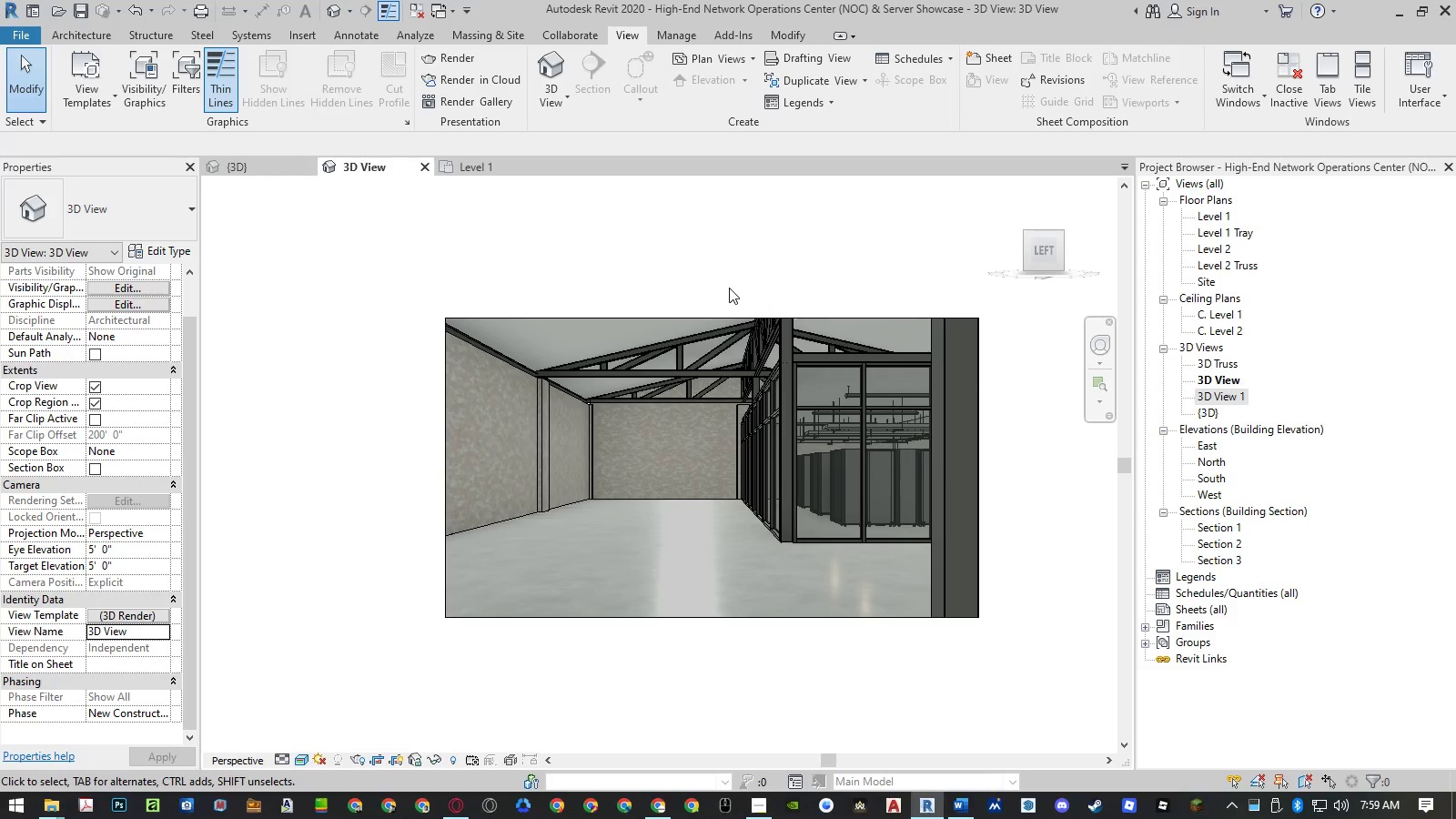 
double_click([729, 288])
 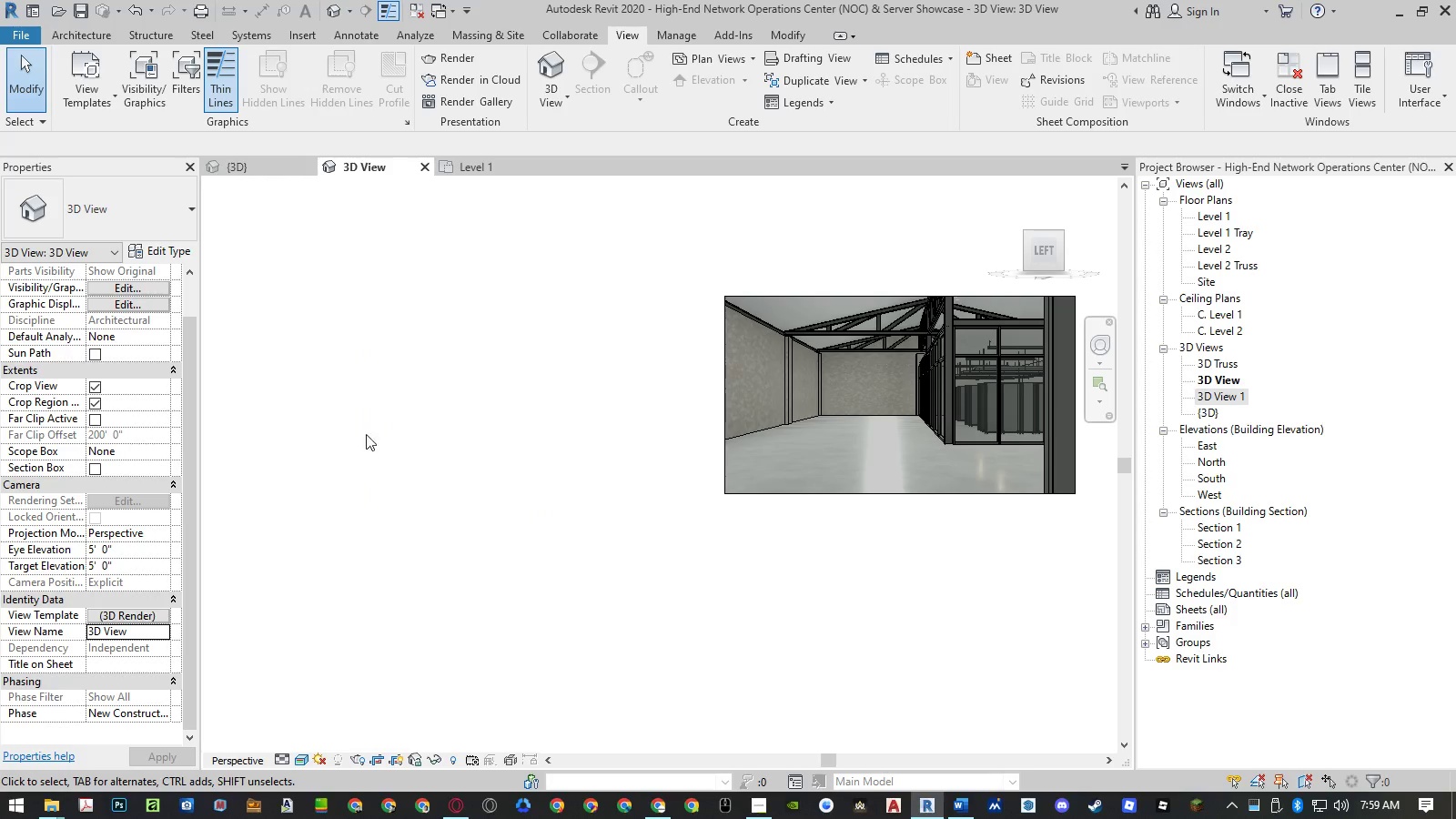 
left_click([96, 389])
 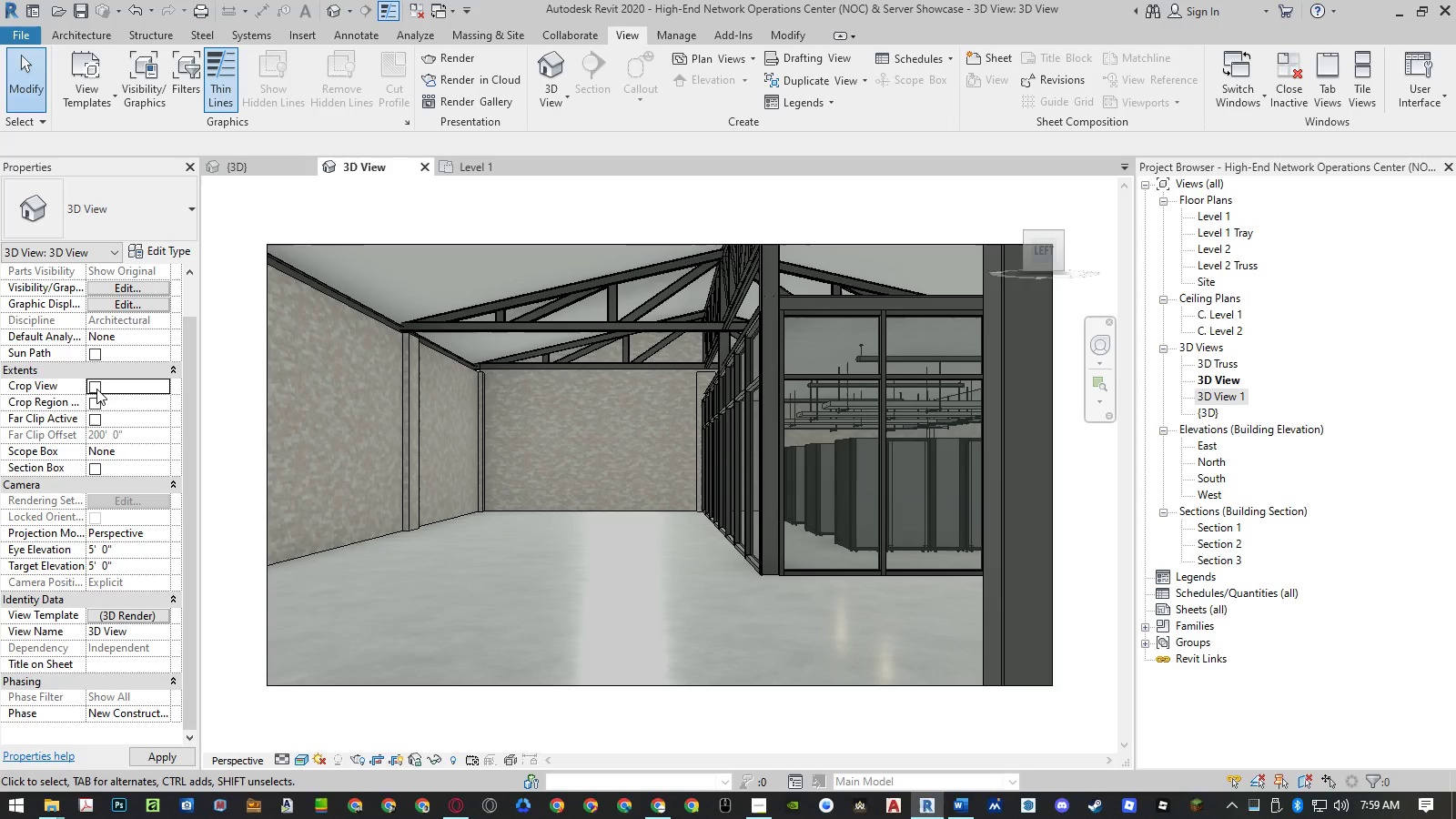 
mouse_move([243, 480])
 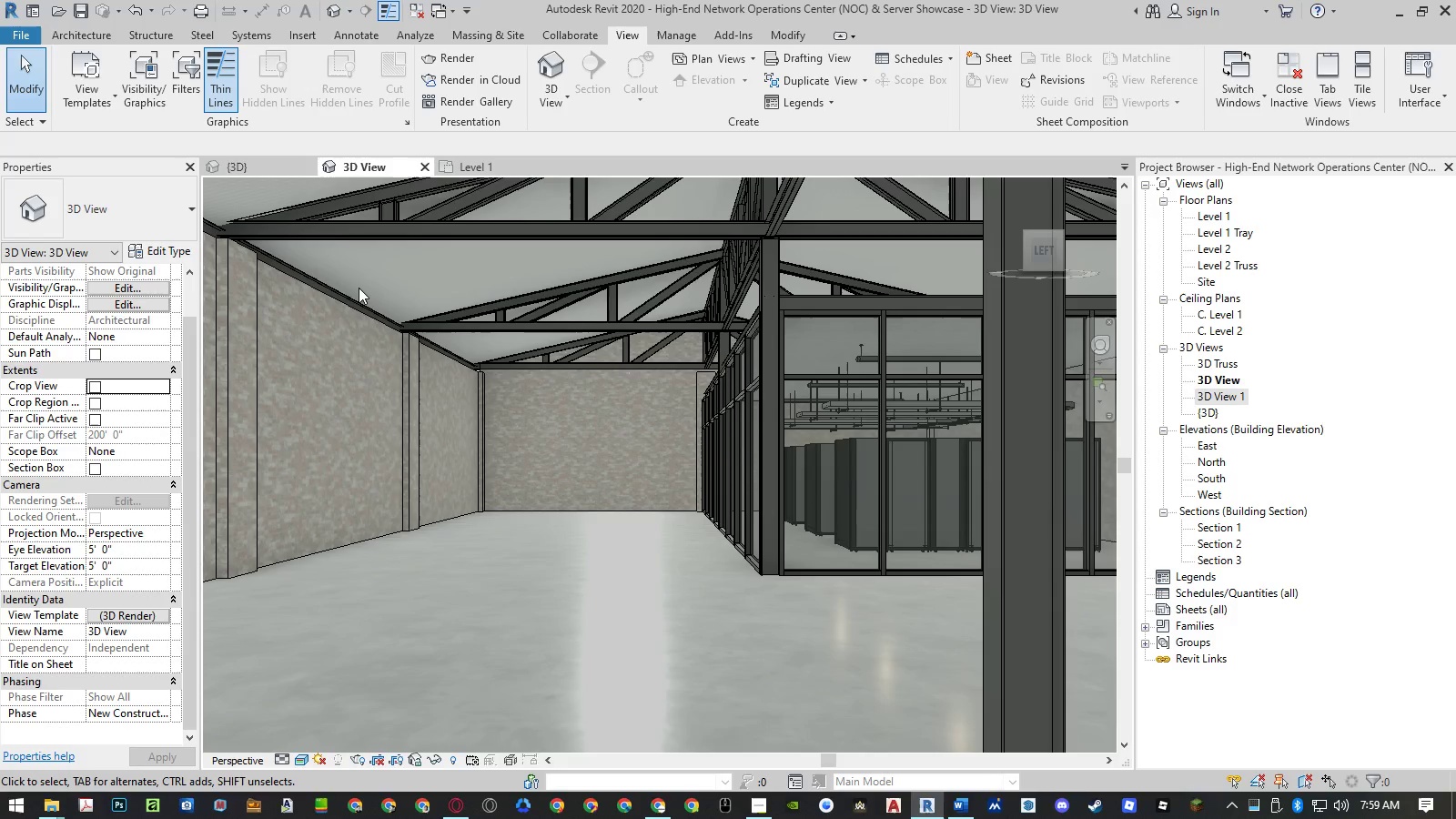 
key(Alt+F)
 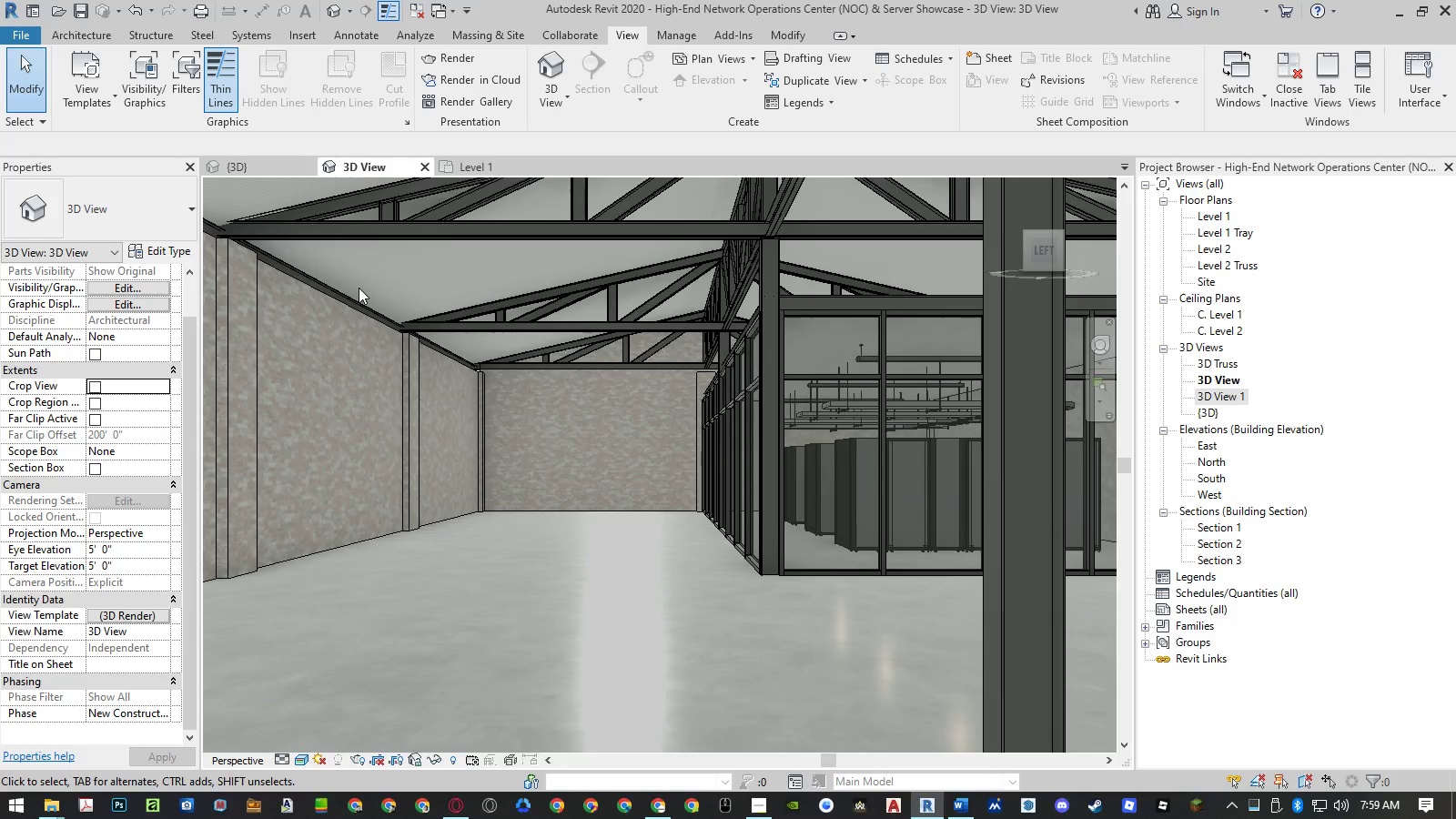 
key(T)
 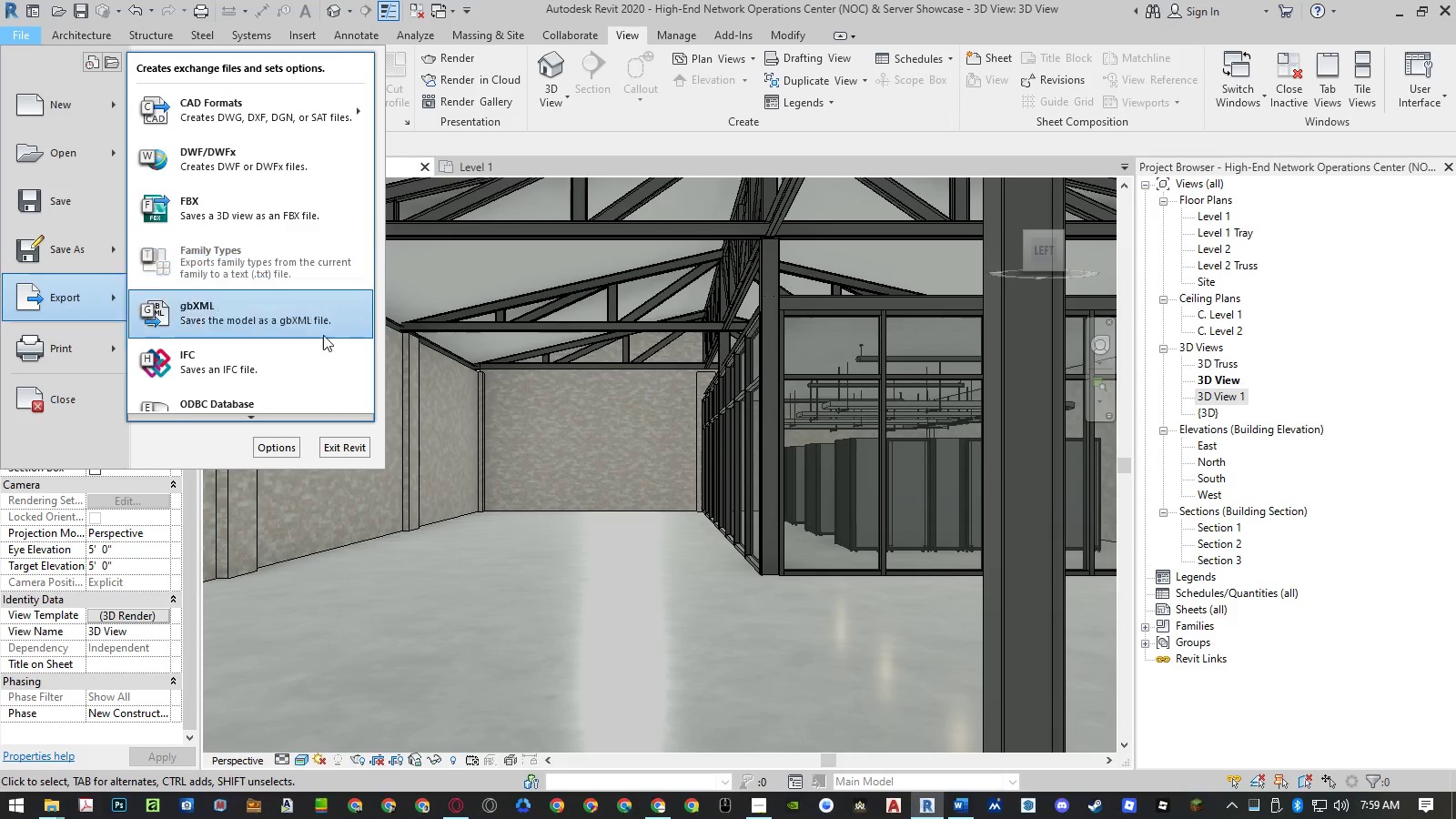 
mouse_move([305, 380])
 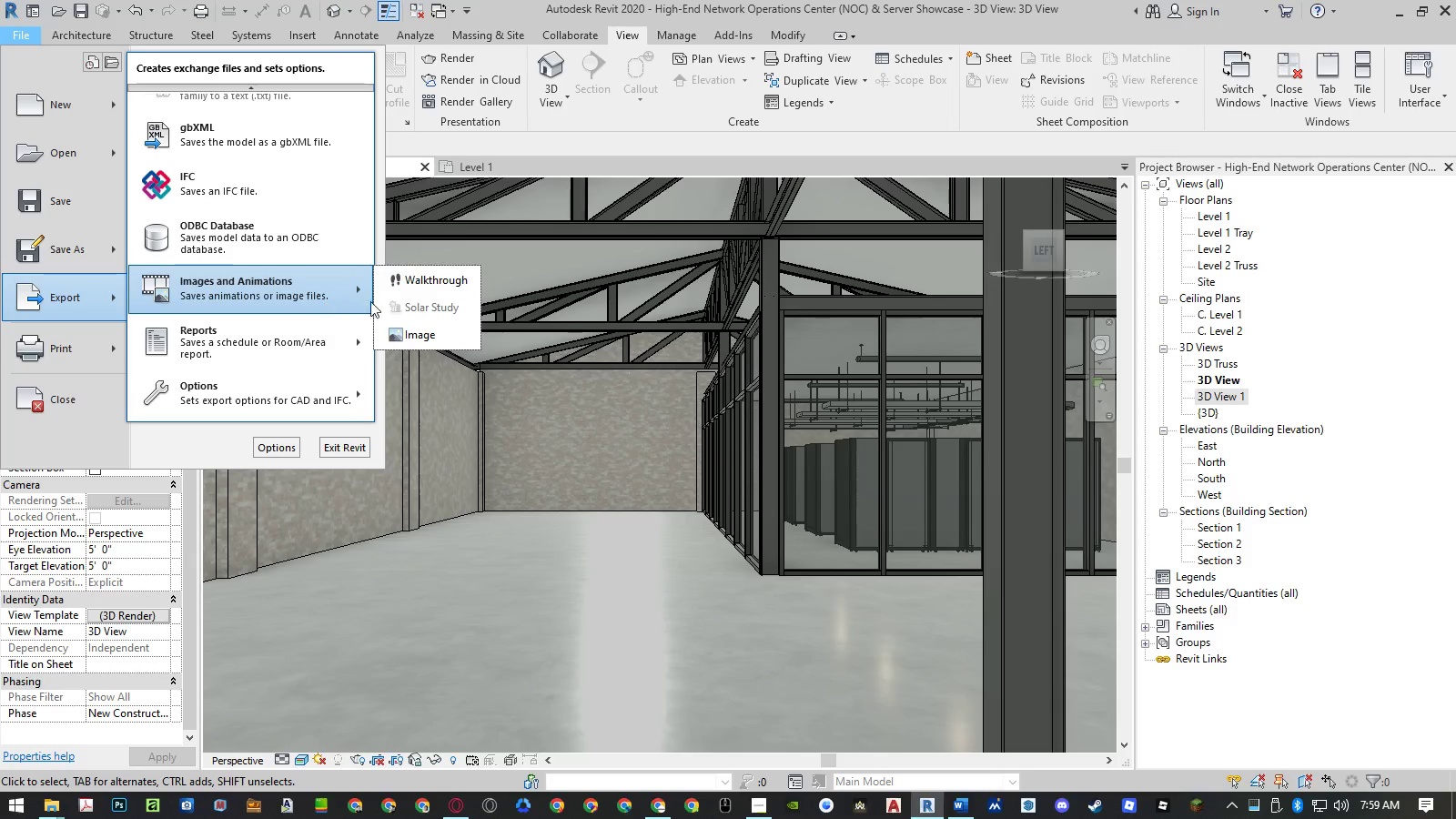 
left_click([416, 329])
 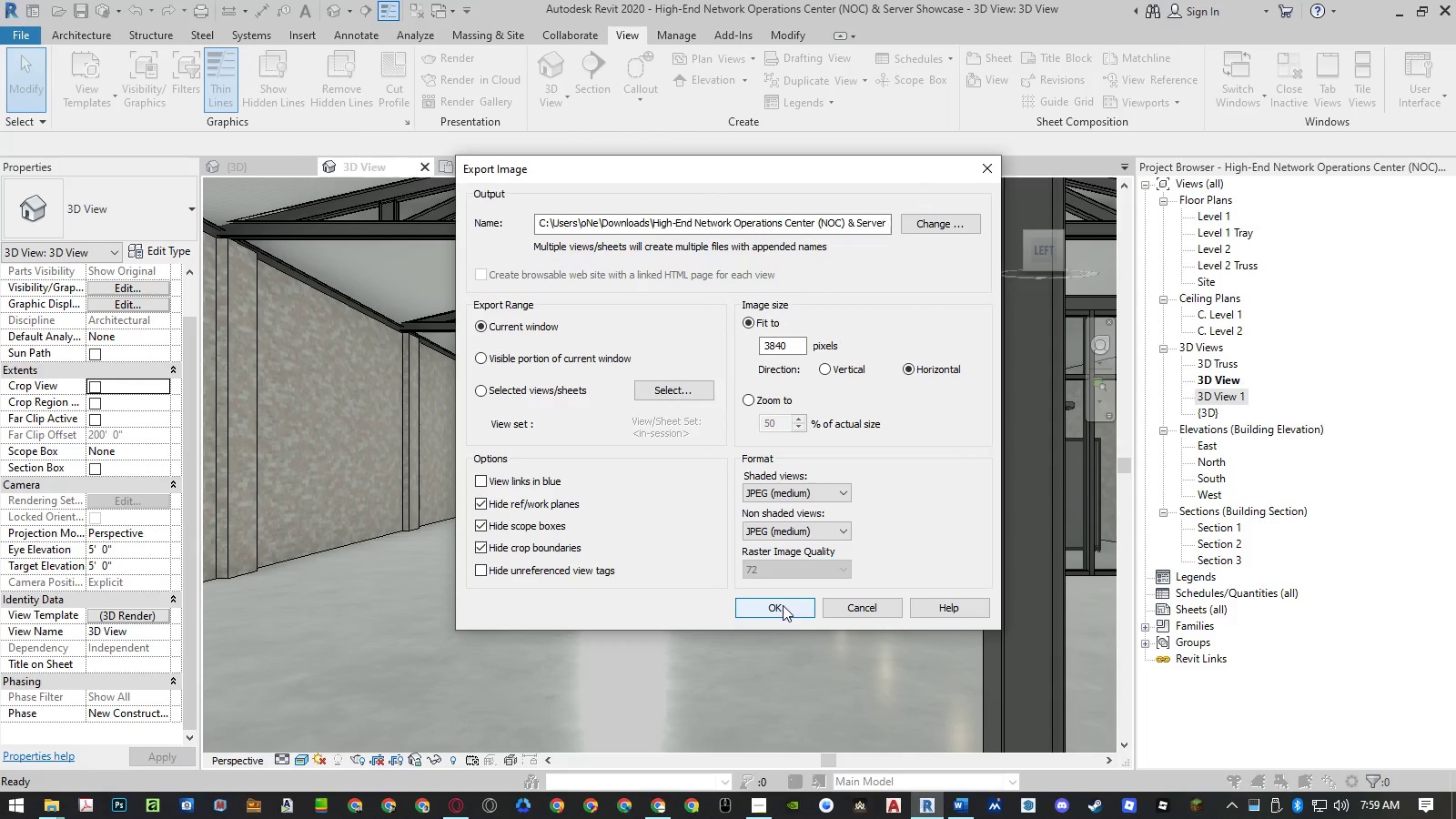 
left_click([918, 228])
 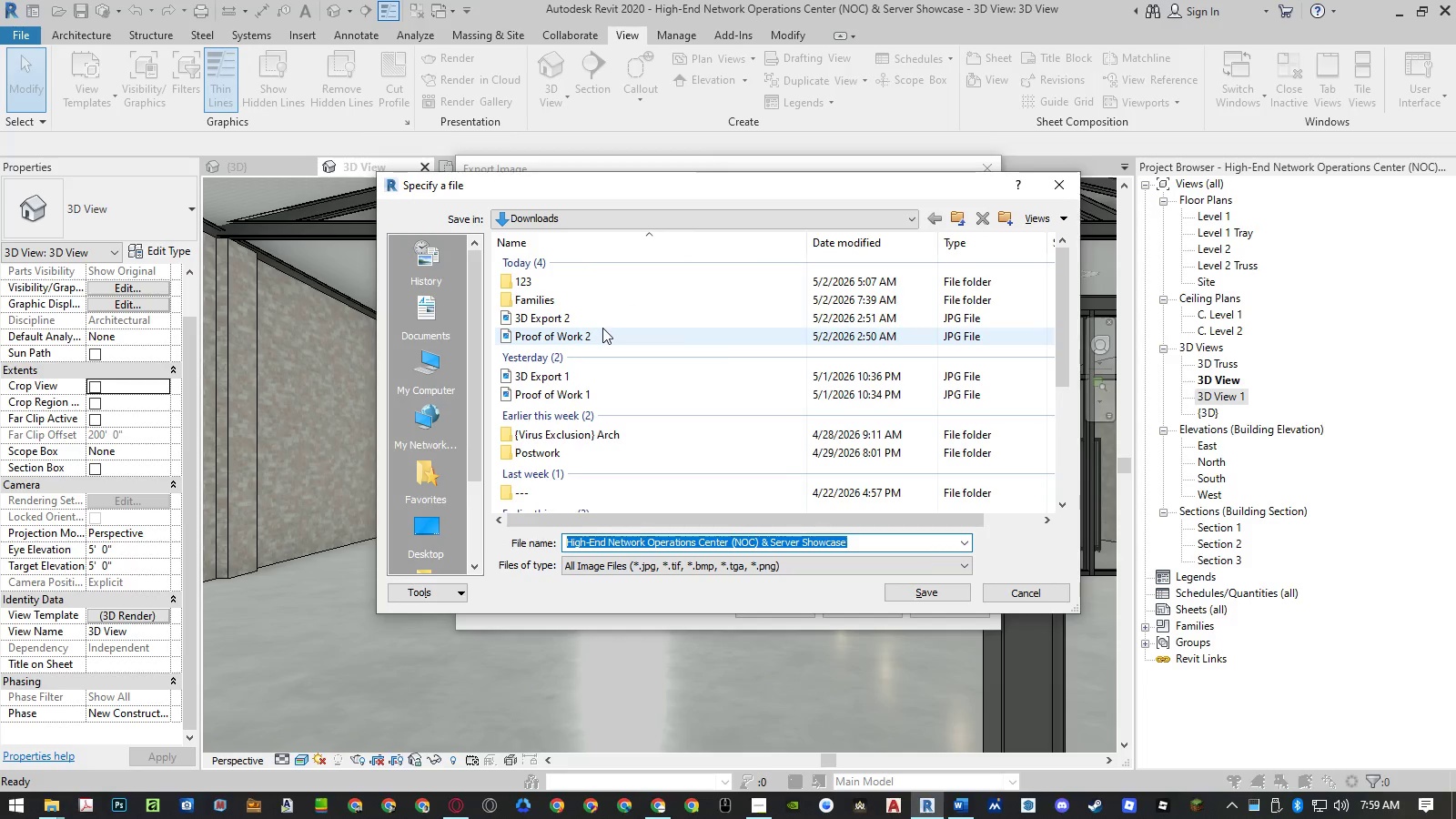 
left_click([582, 322])
 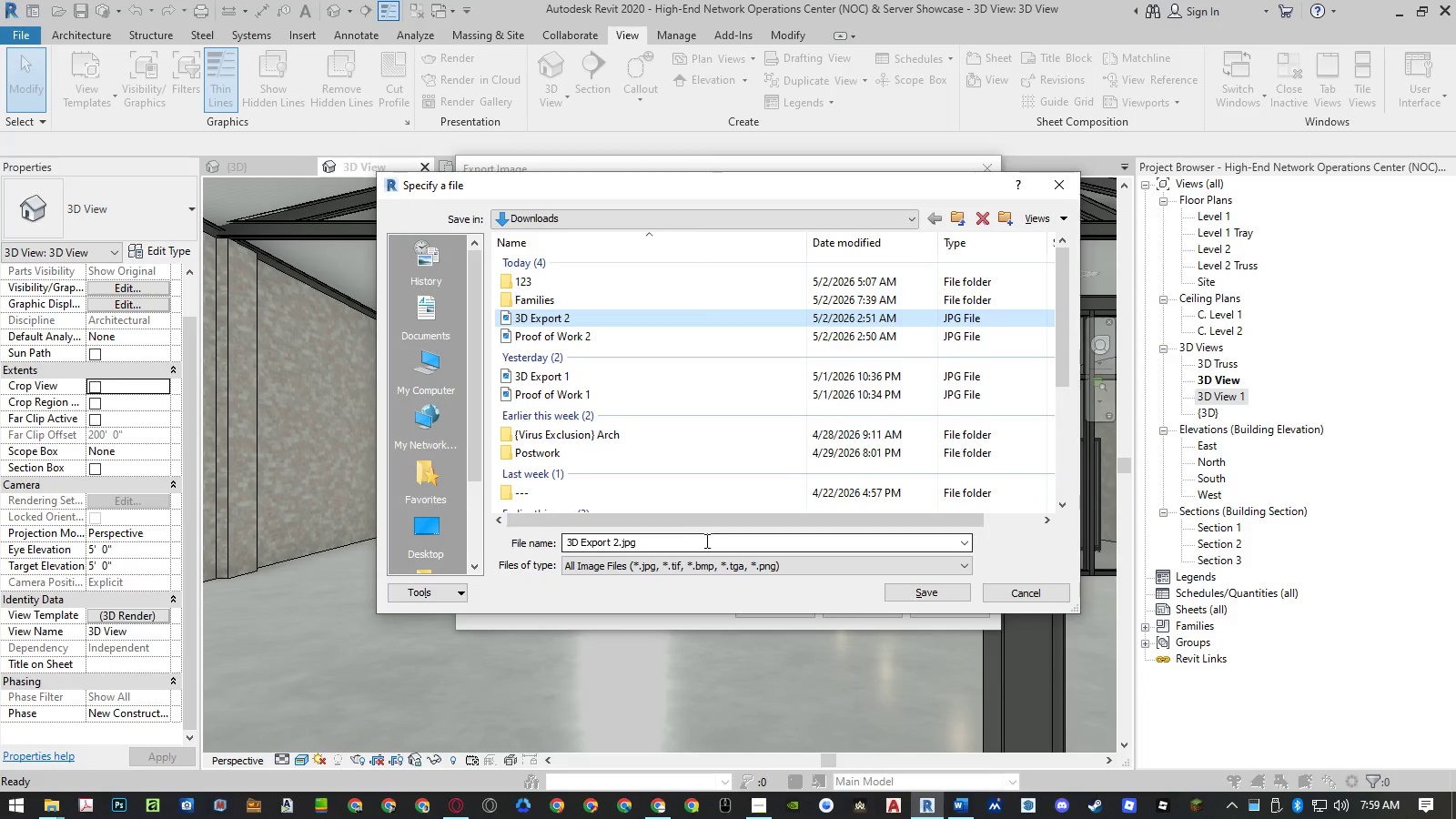 
double_click([705, 541])
 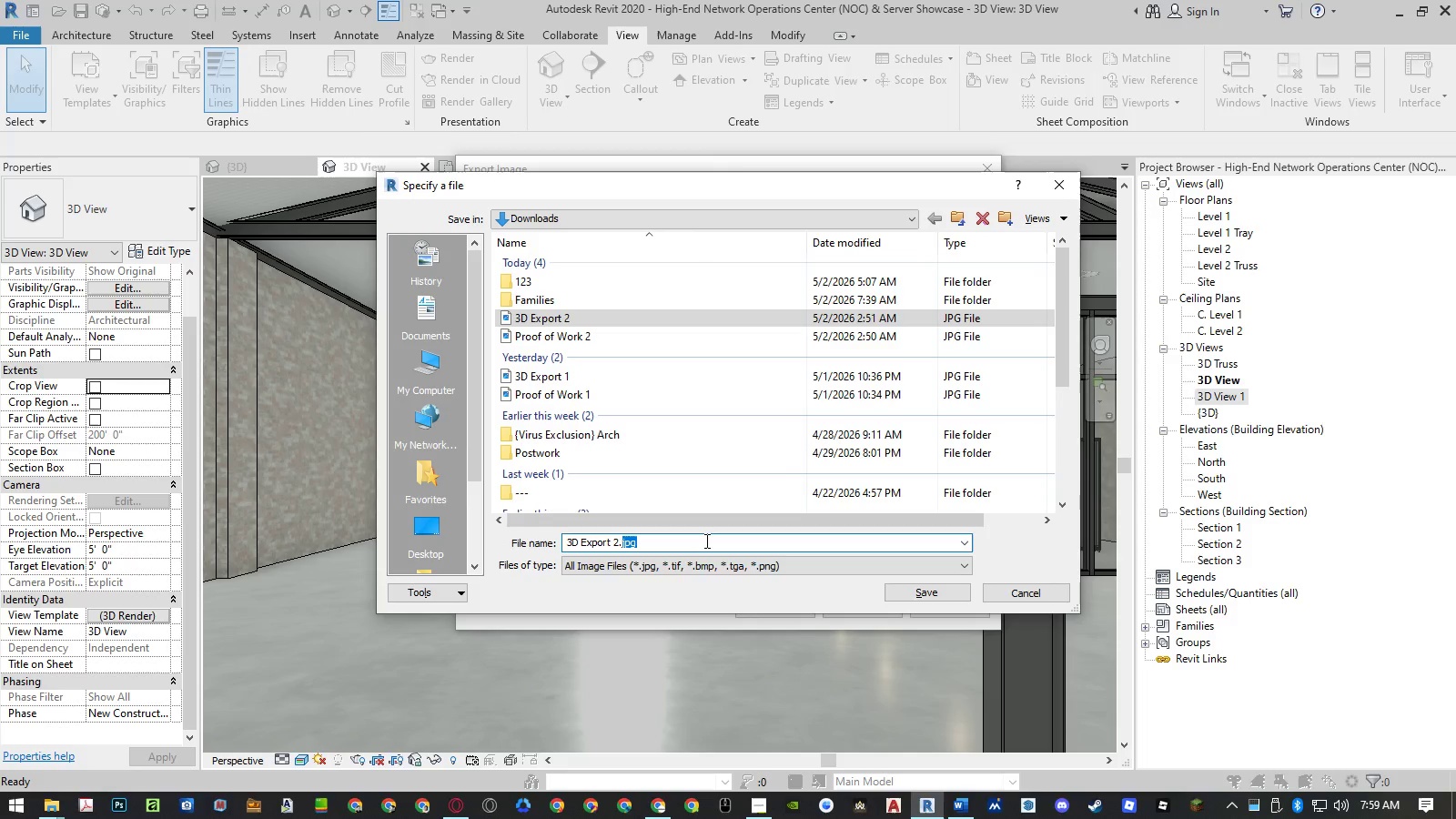 
key(Backspace)
 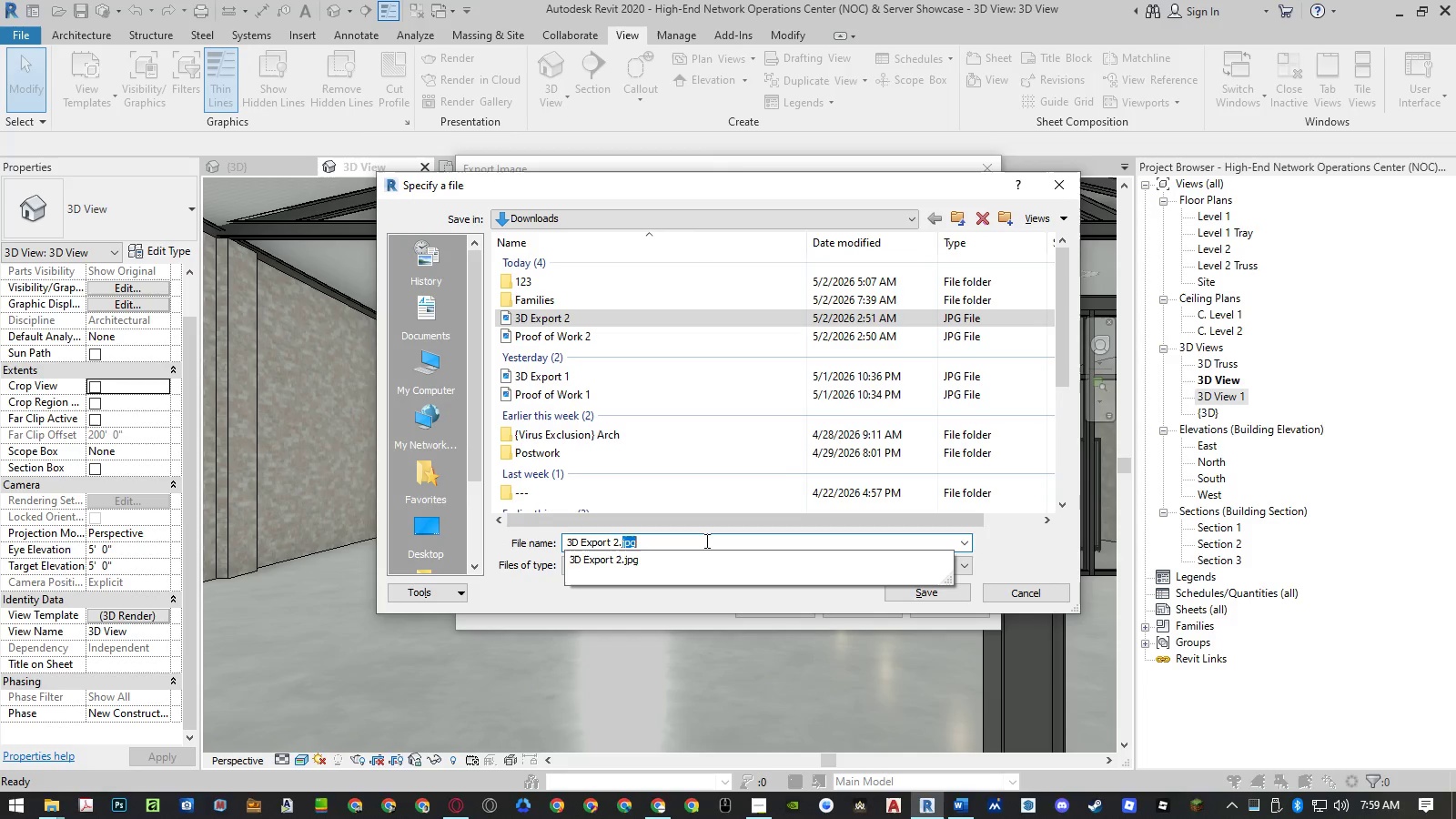 
key(Backspace)
 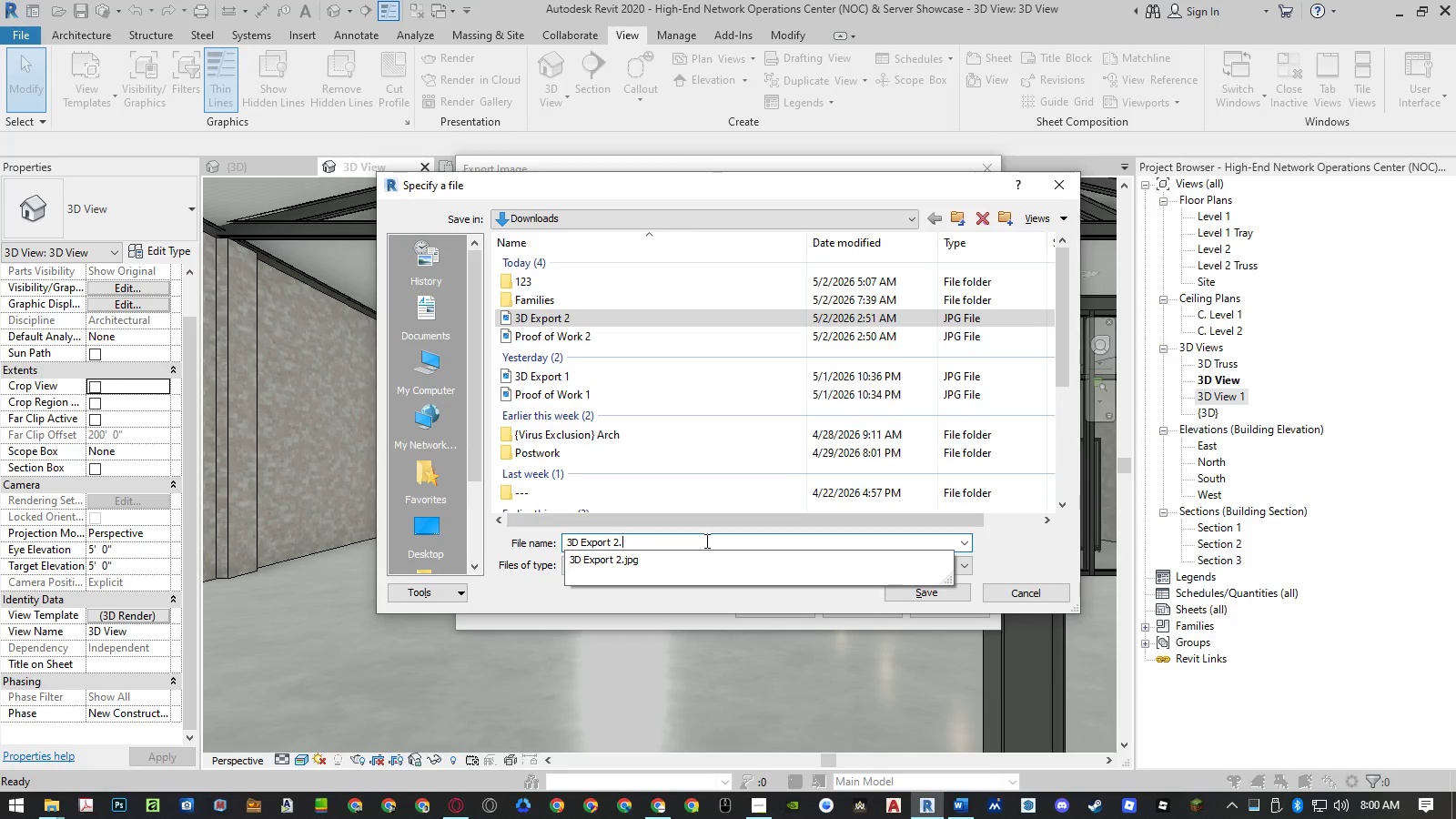 
key(Backspace)
 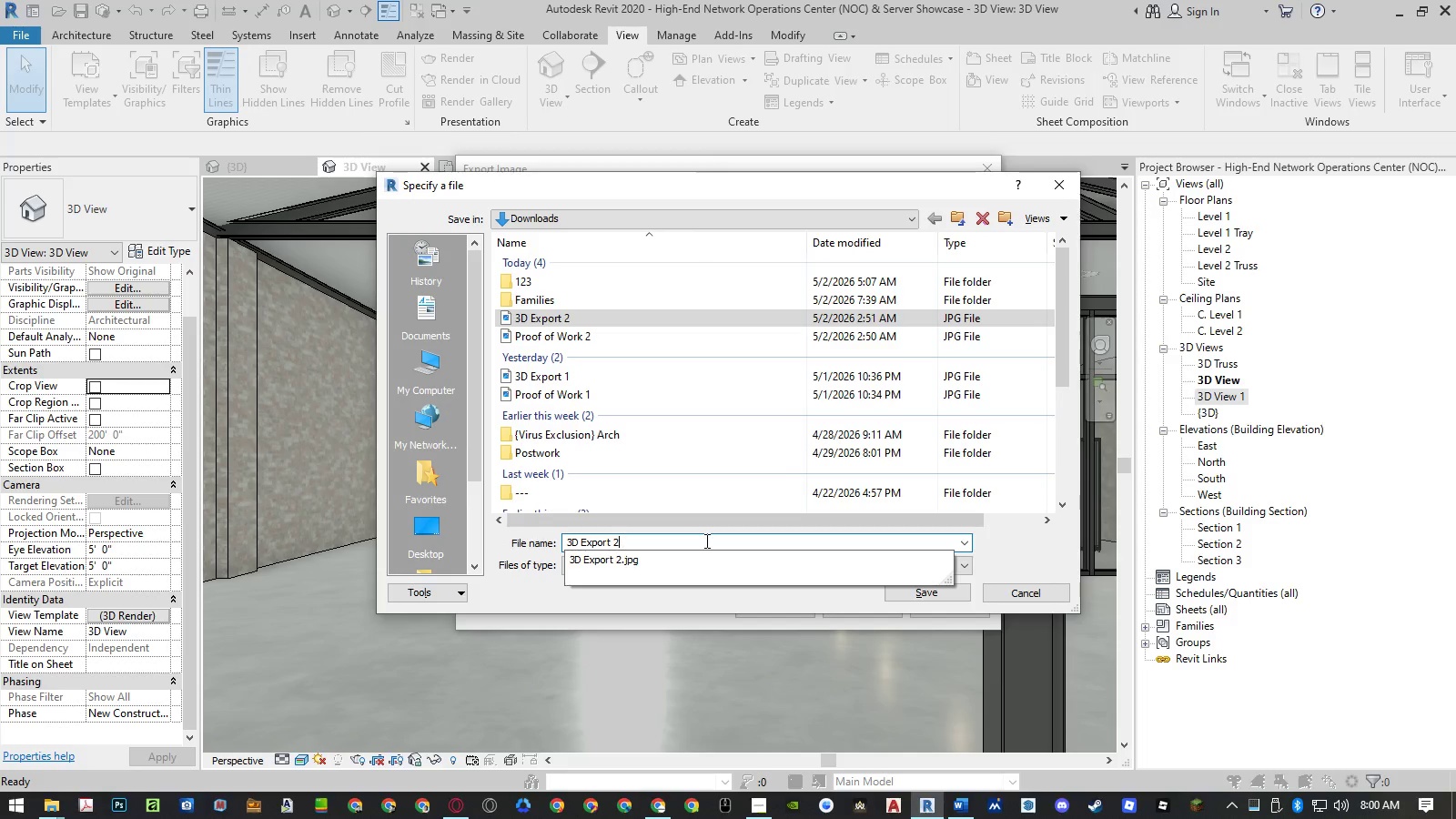 
key(Backspace)
 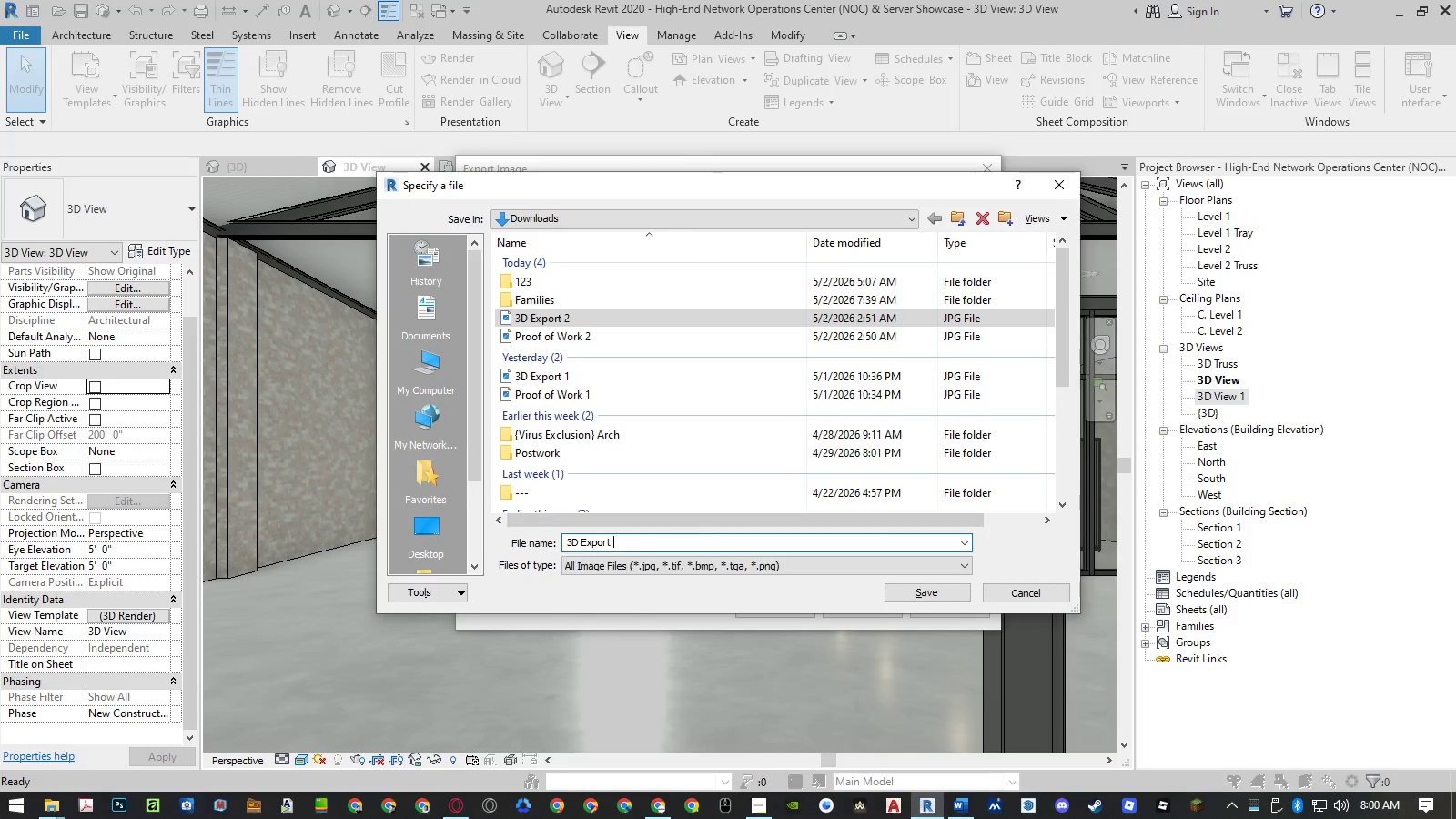 
key(Numpad3)
 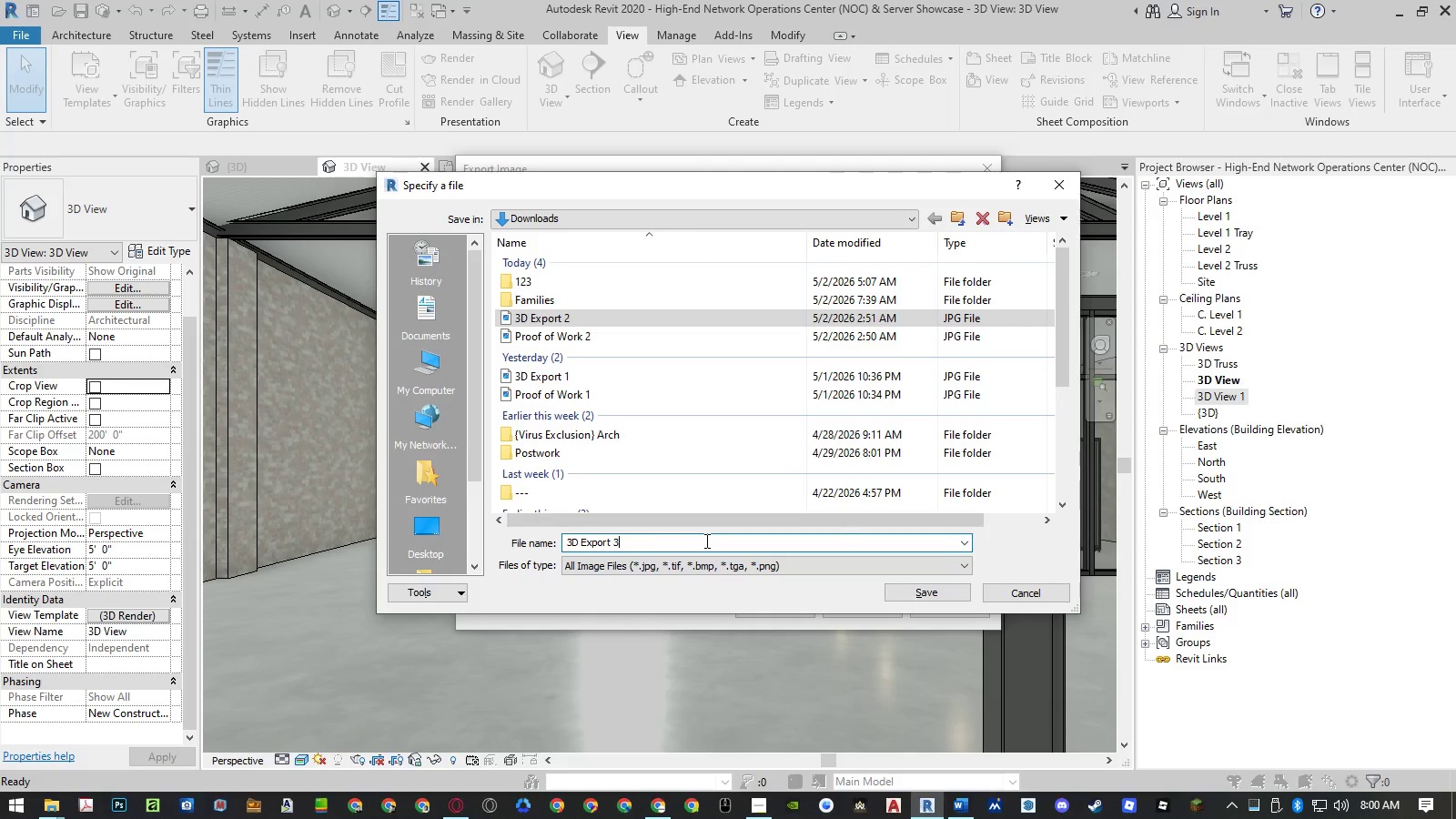 
key(NumpadEnter)
 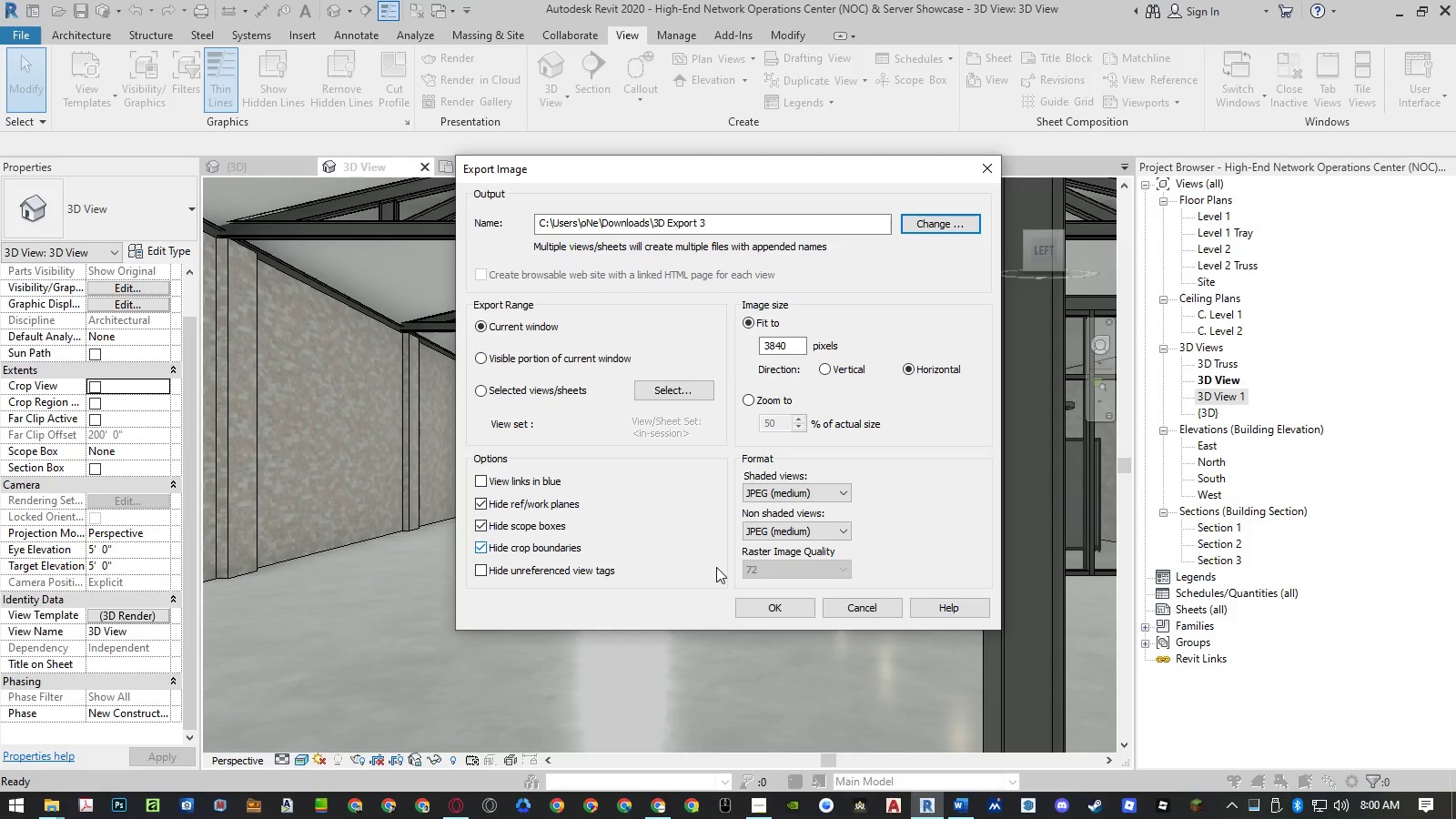 
left_click([774, 606])
 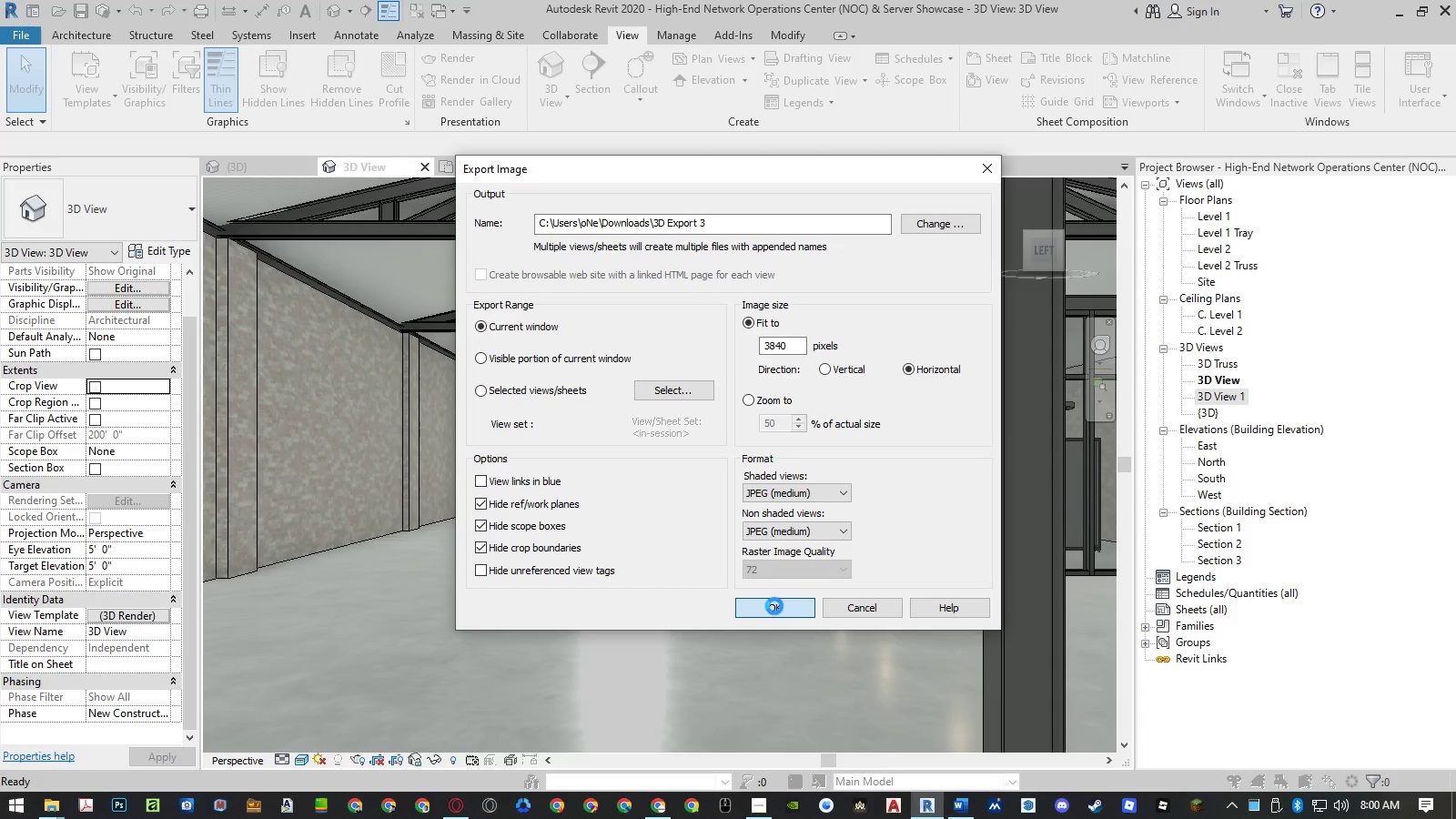 
wait(11.19)
 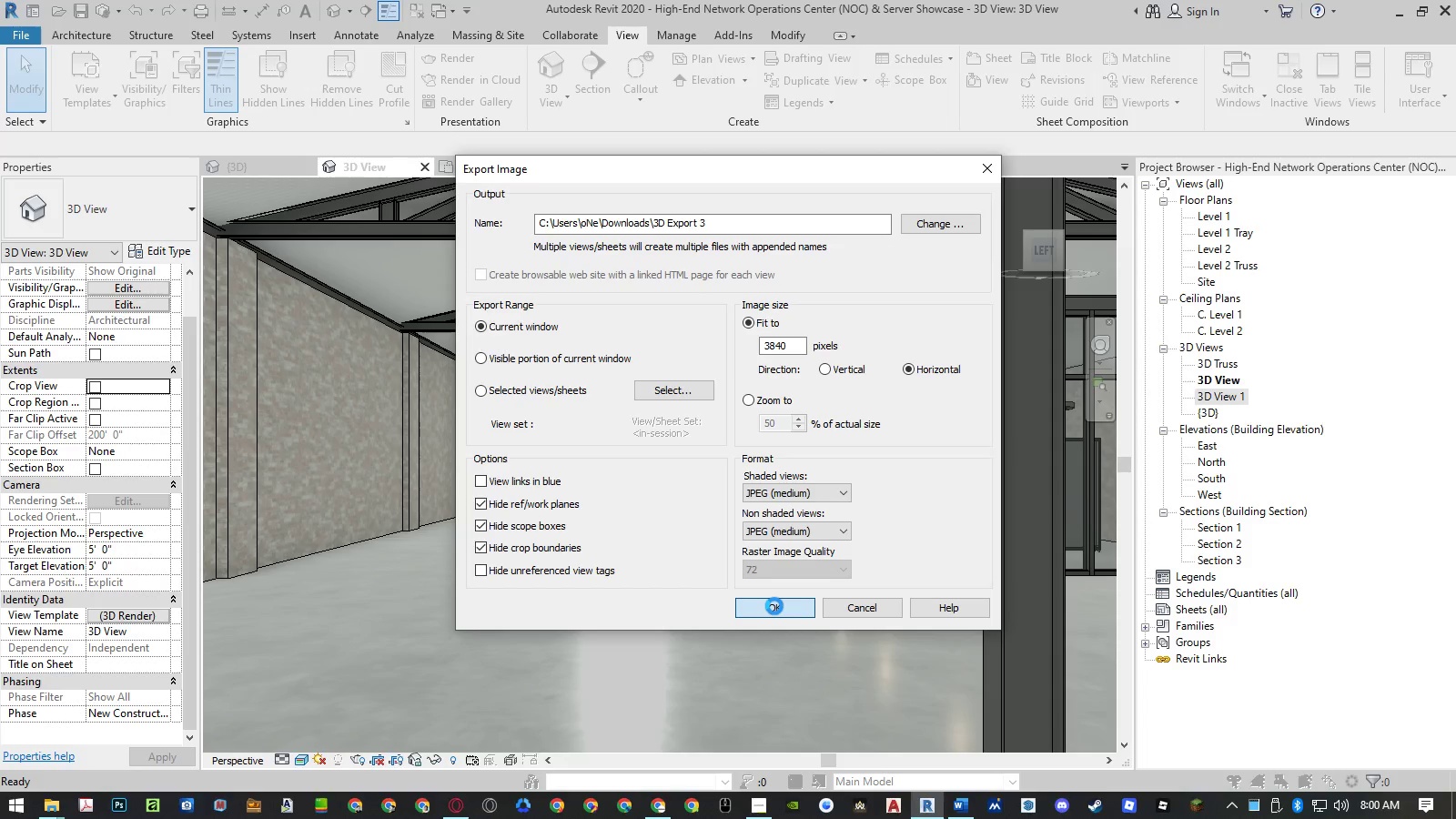 
left_click([95, 385])
 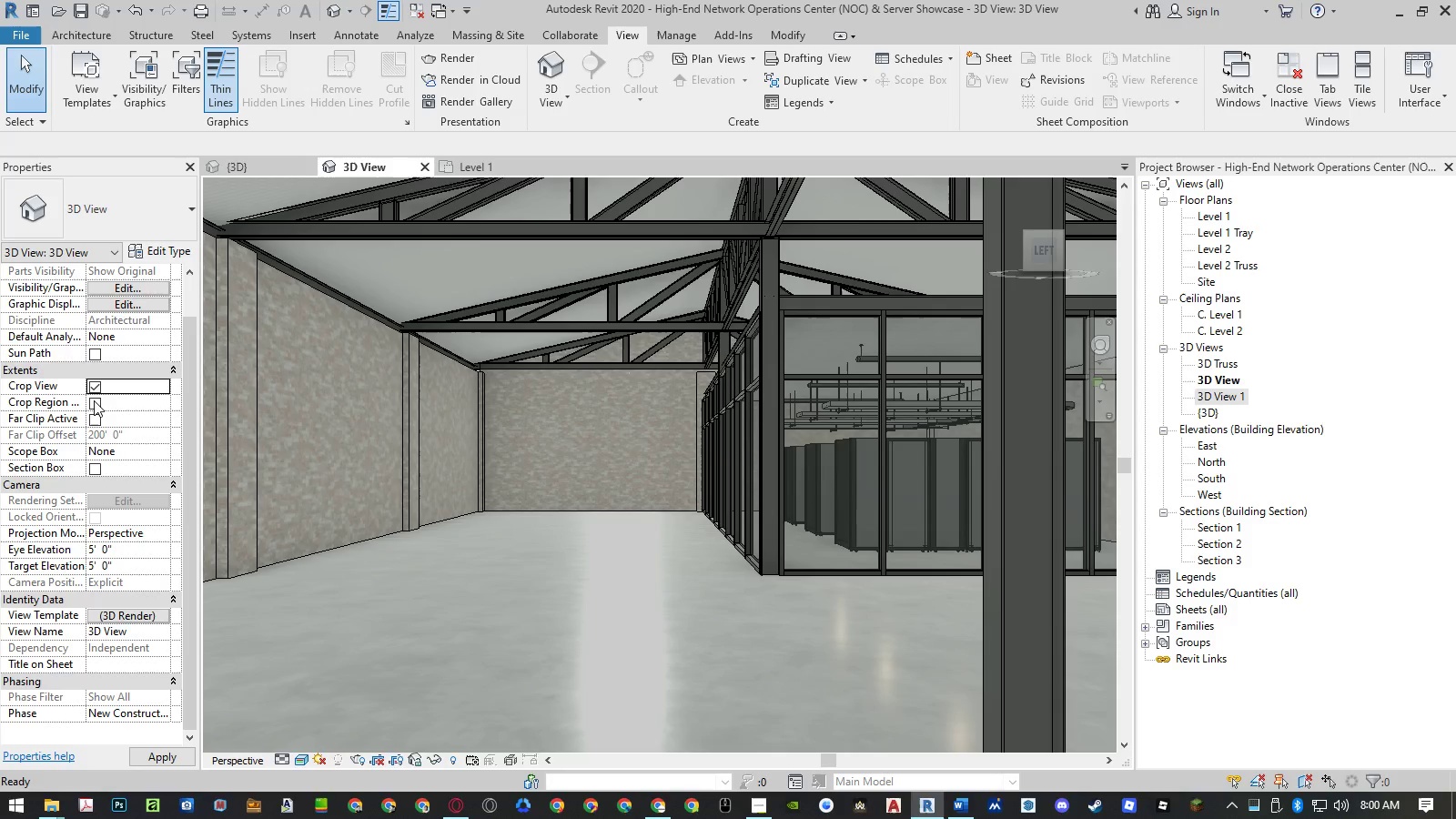 
left_click([94, 400])
 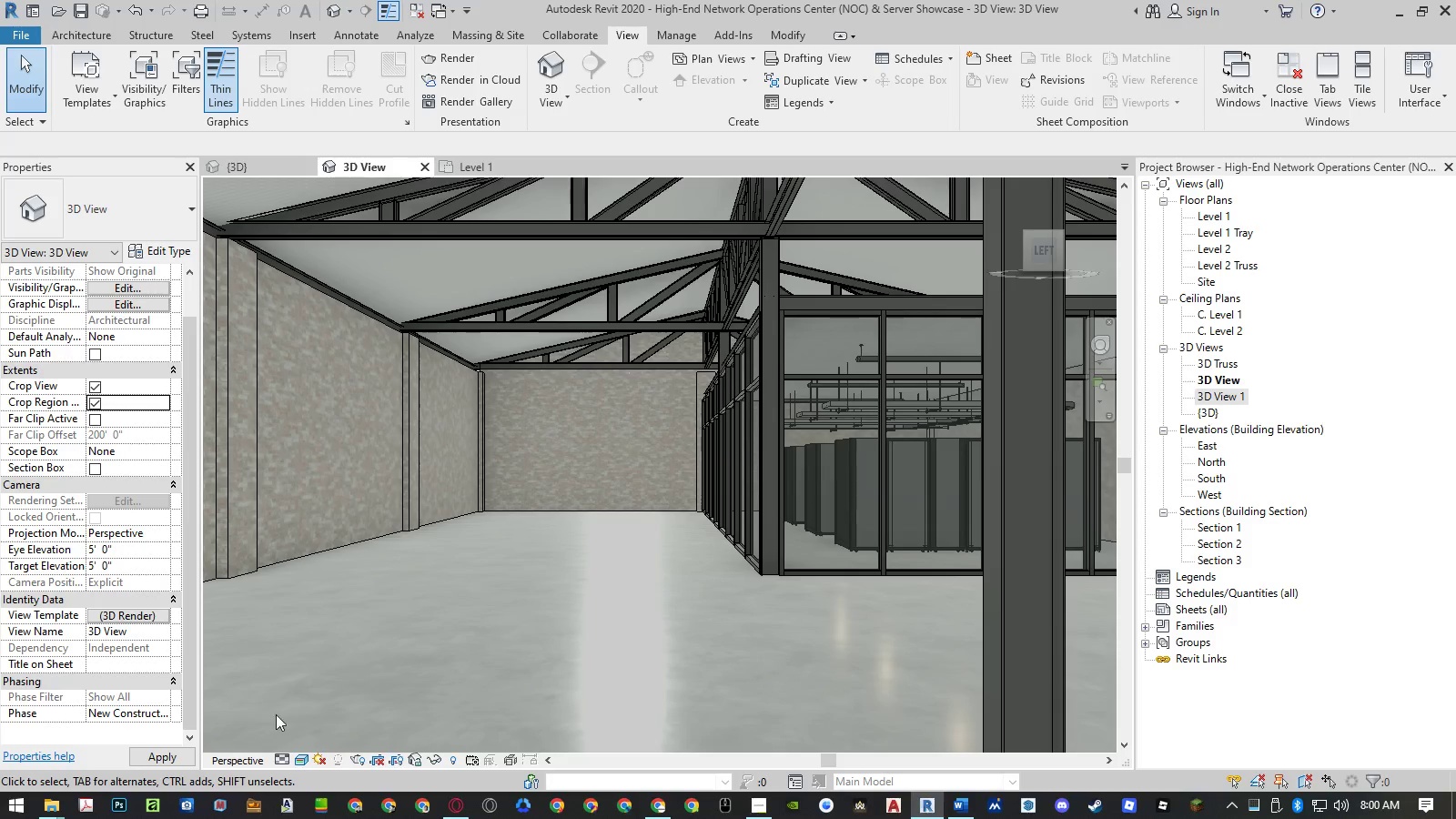 
left_click([167, 757])
 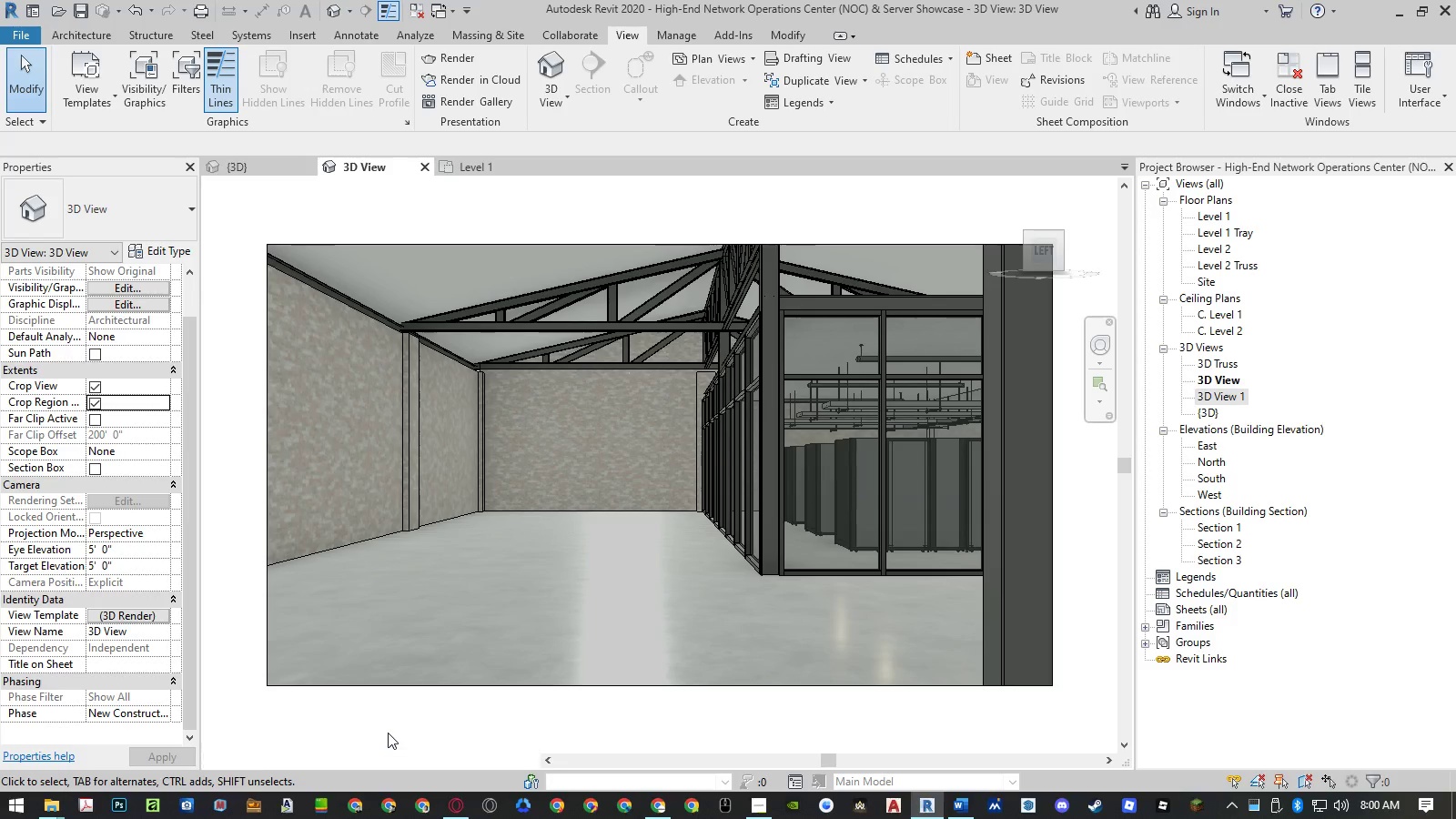 
left_click([394, 720])
 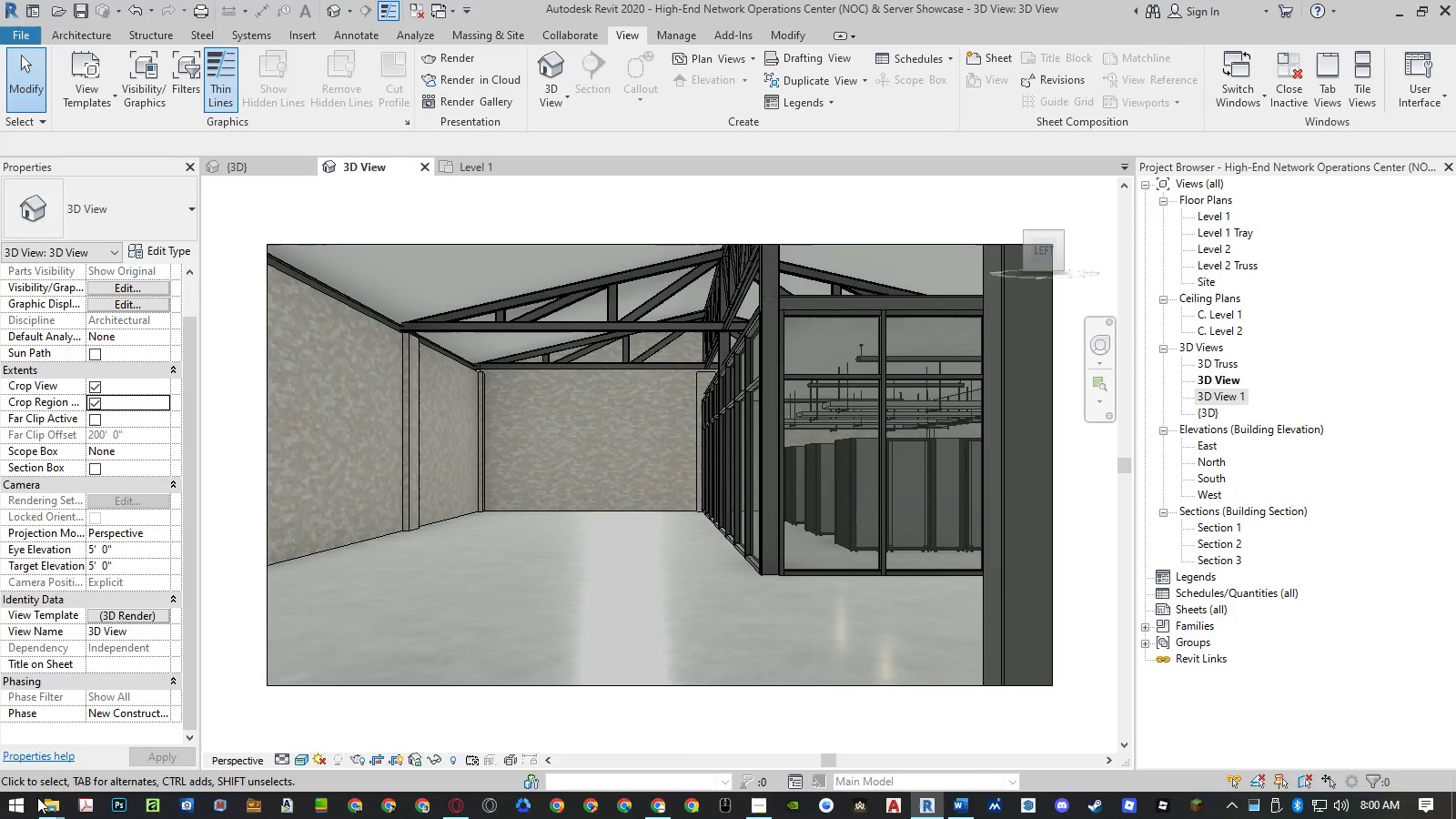 
left_click([47, 805])
 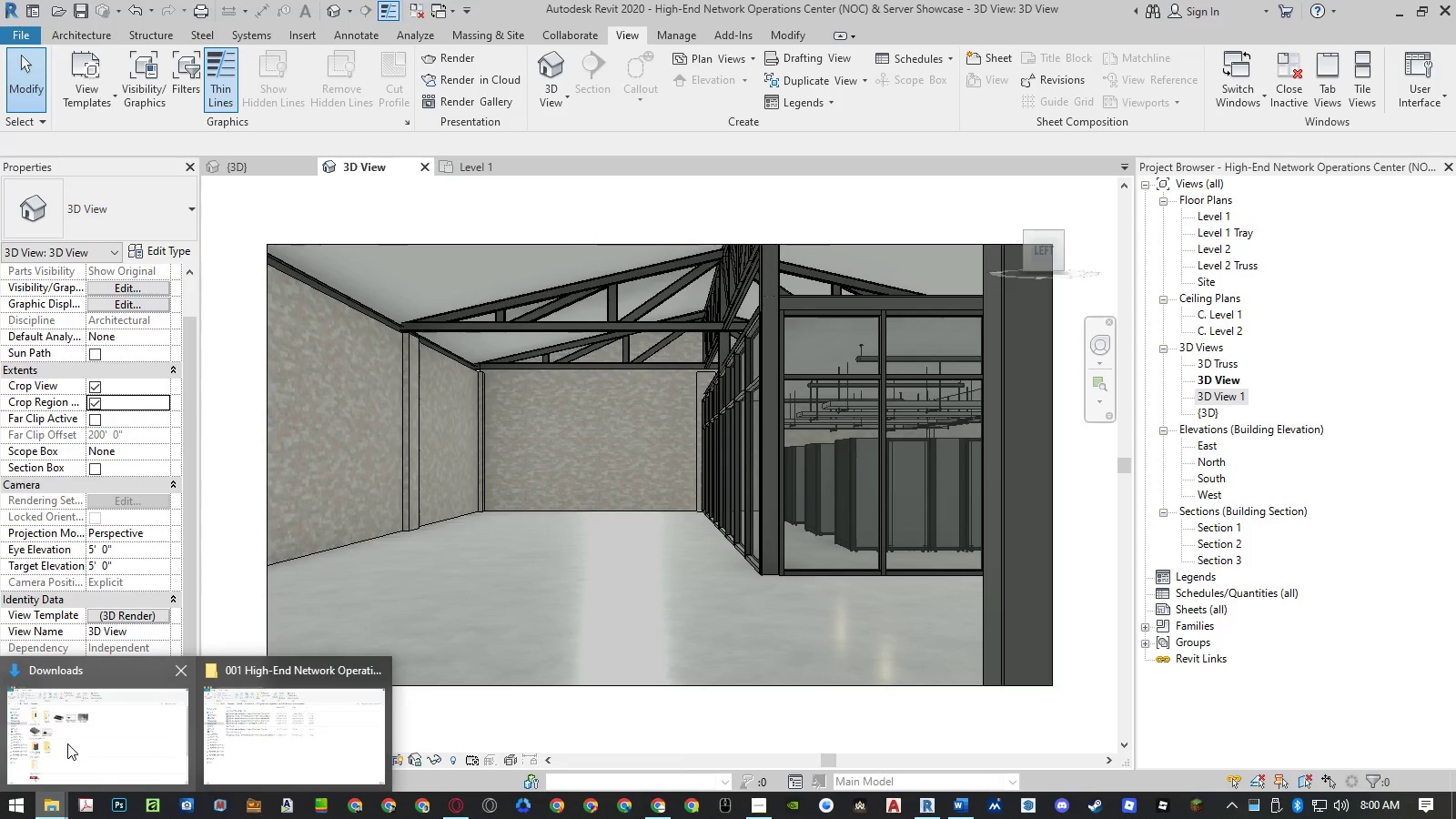 
left_click([67, 743])
 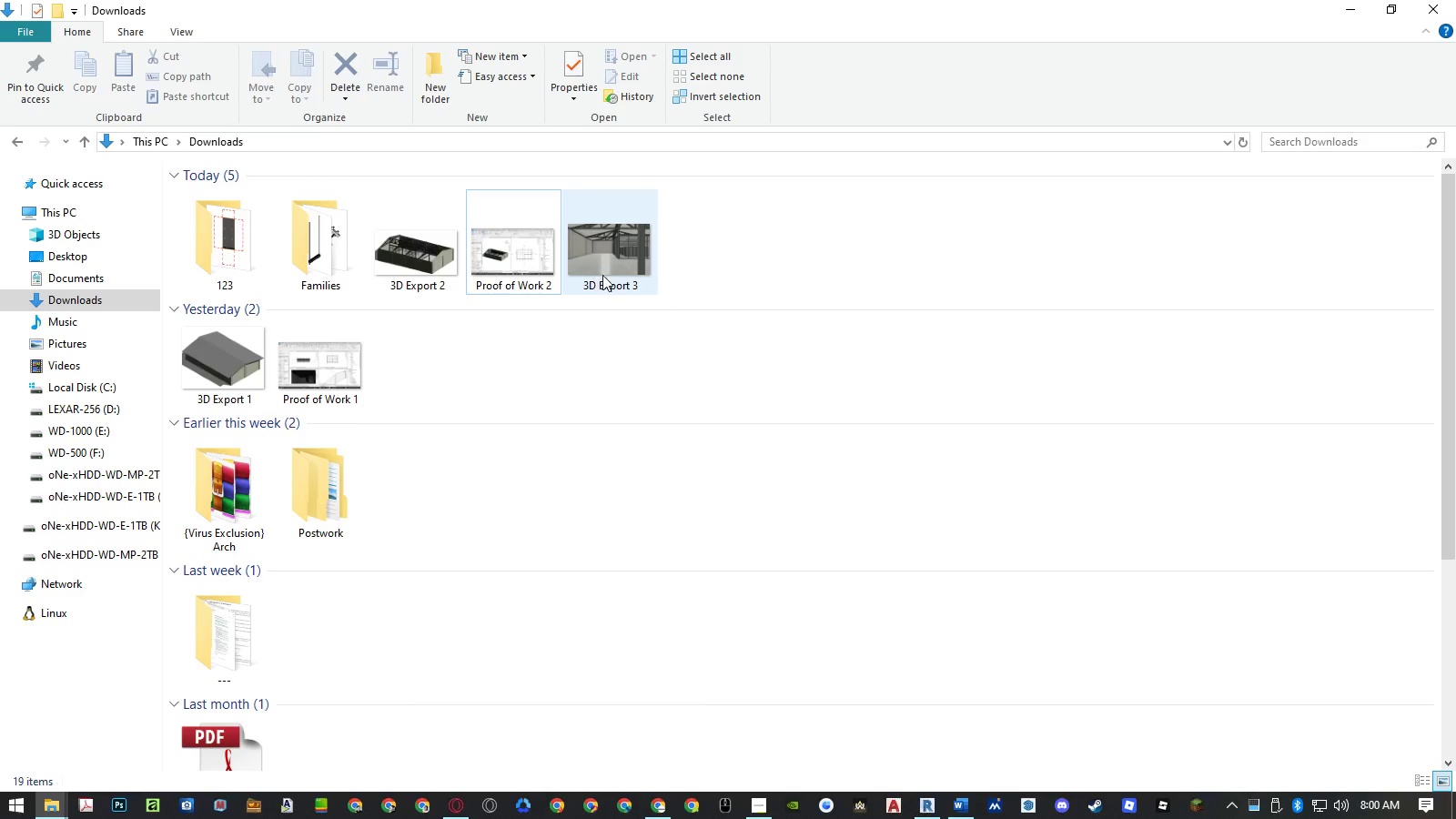 
double_click([604, 275])
 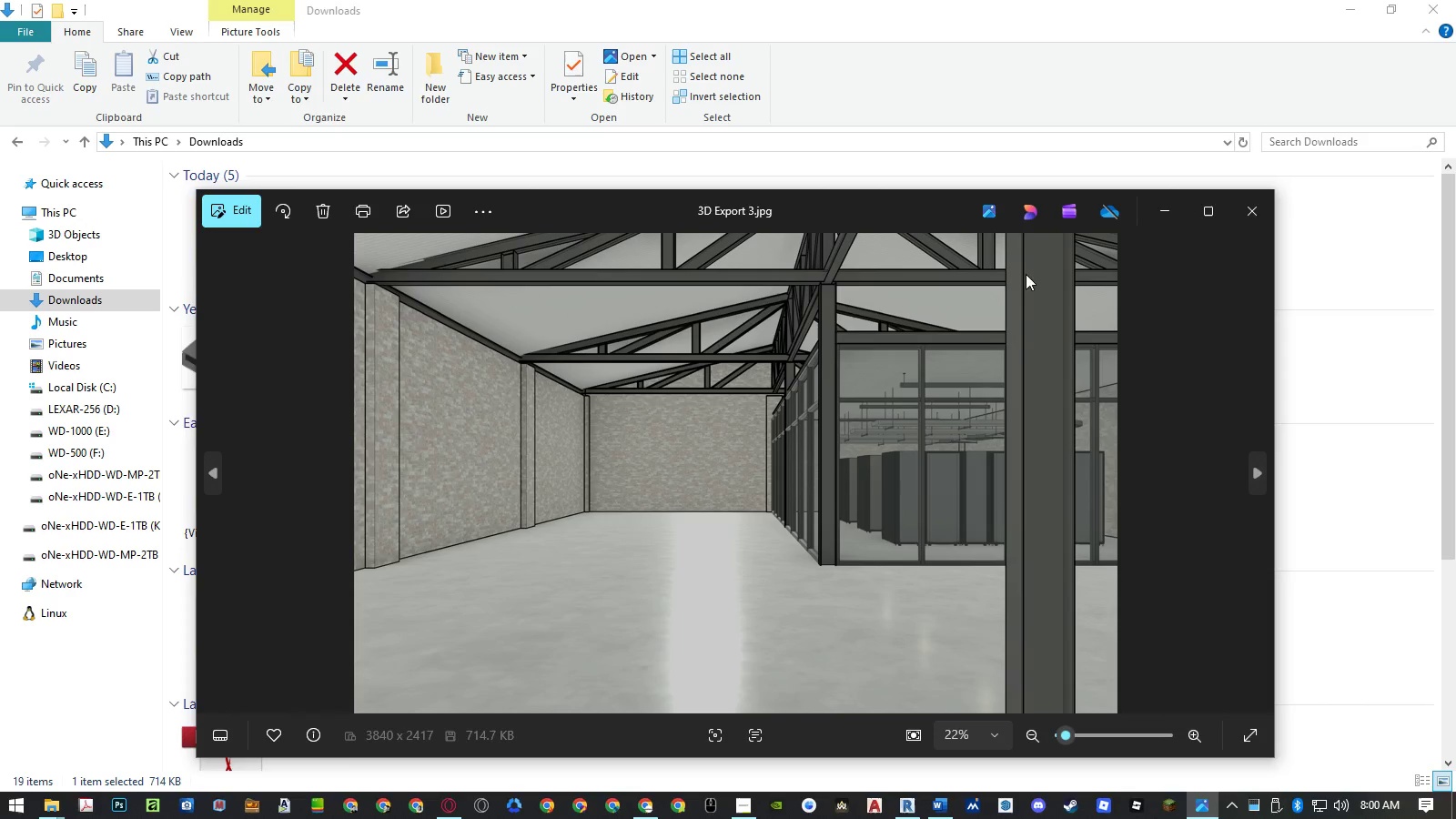 
left_click([1247, 217])
 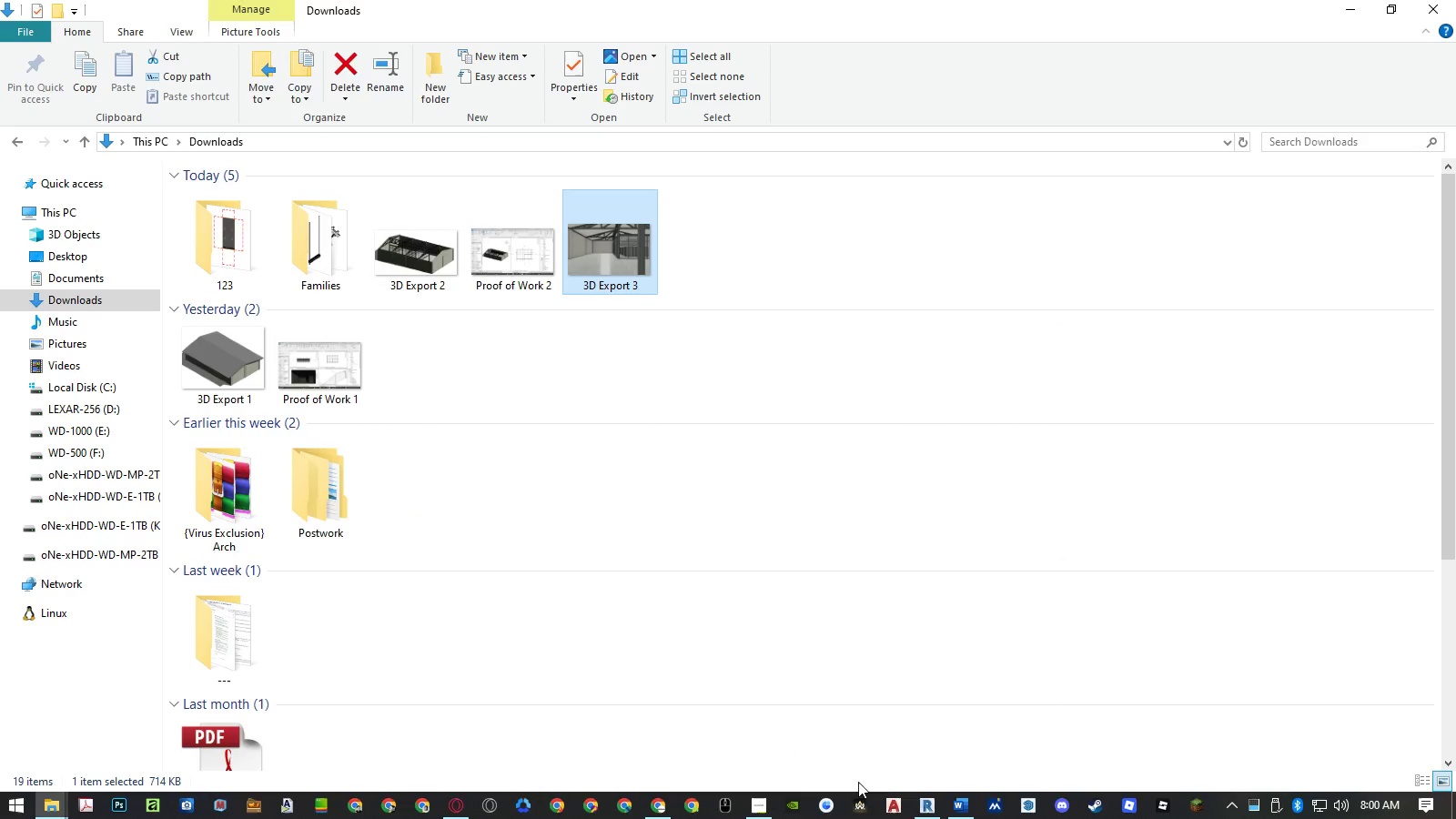 
left_click([925, 802])
 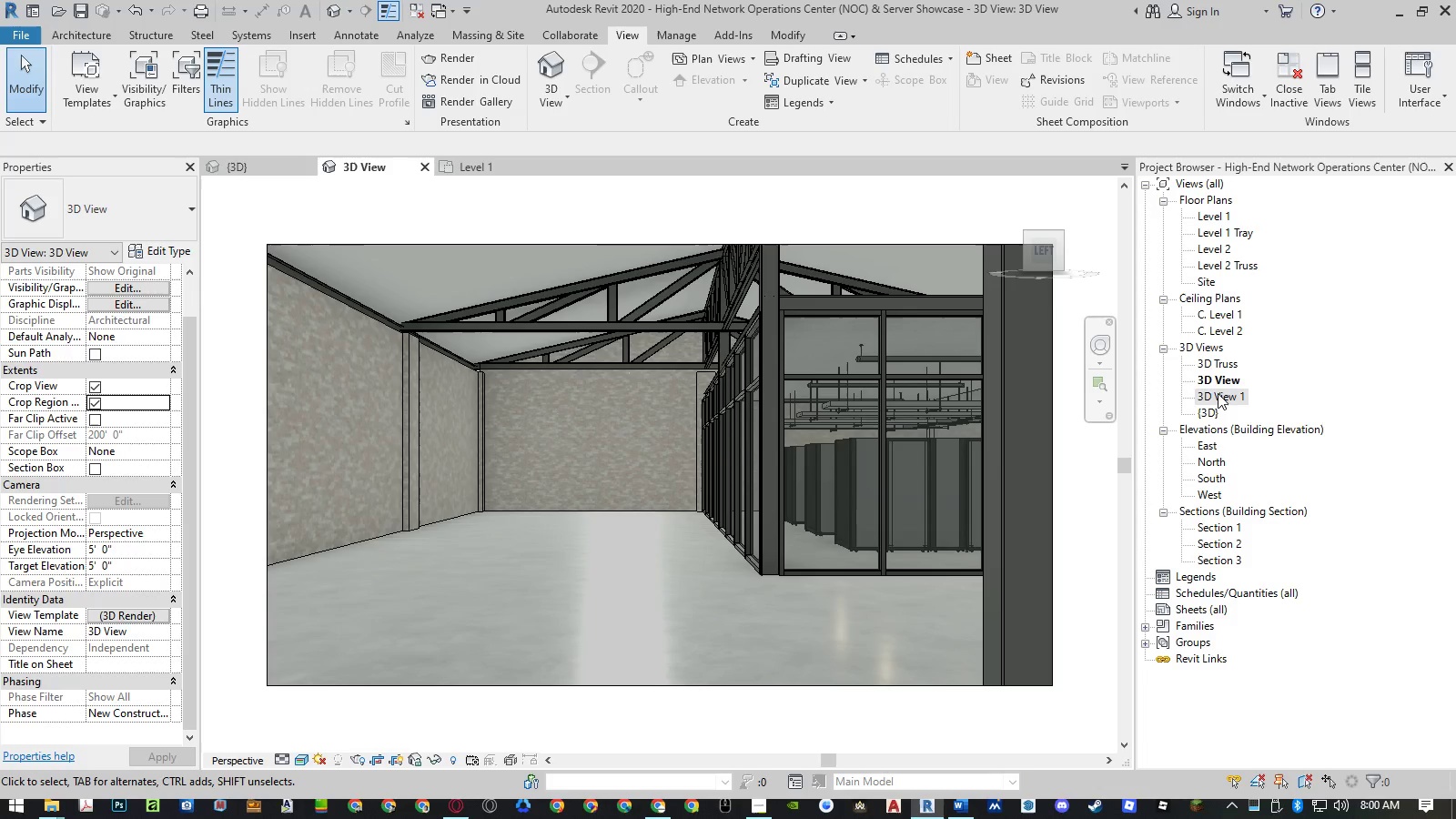 
left_click([1218, 393])
 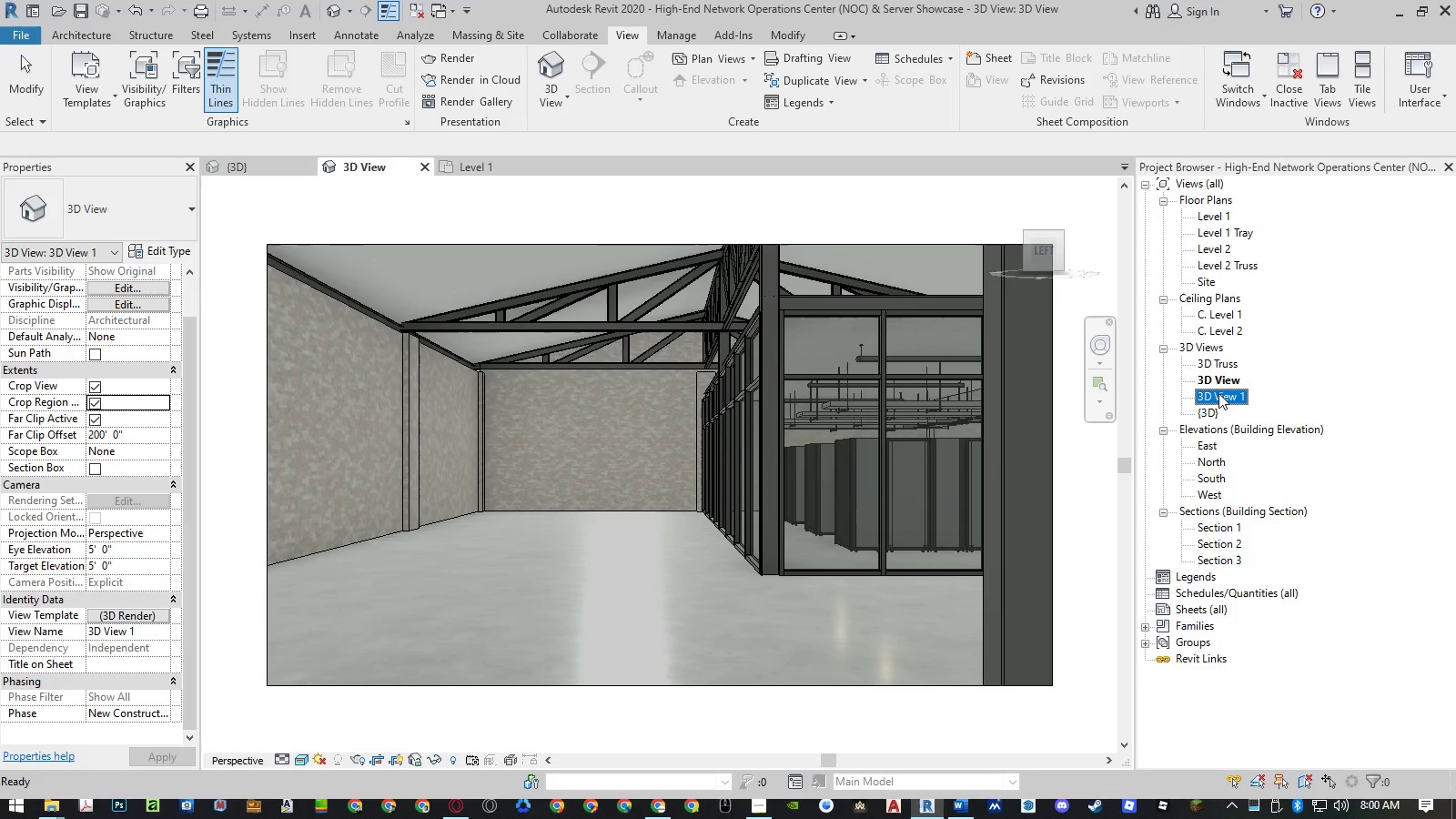 
right_click([1218, 393])
 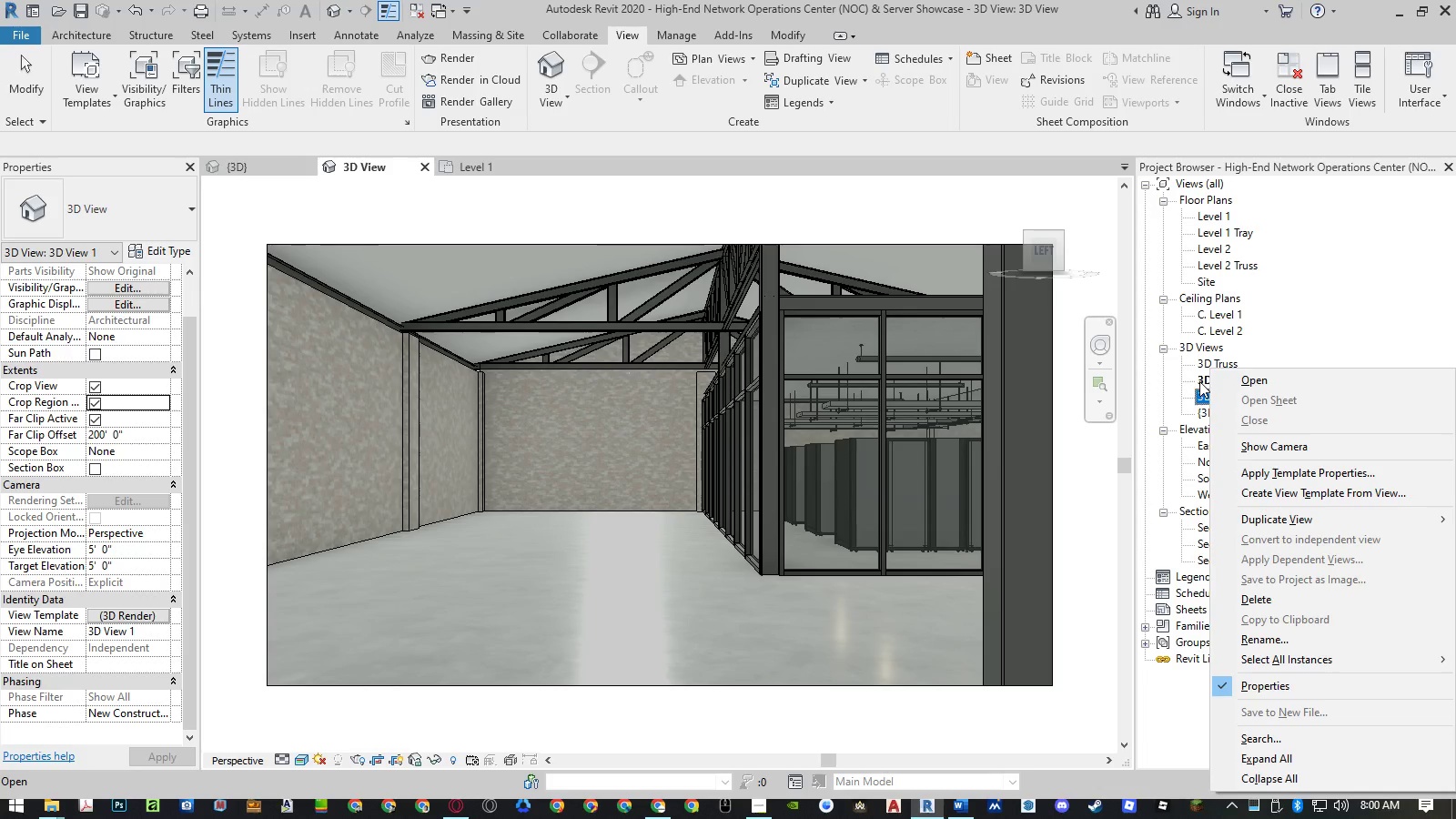 
double_click([1196, 396])
 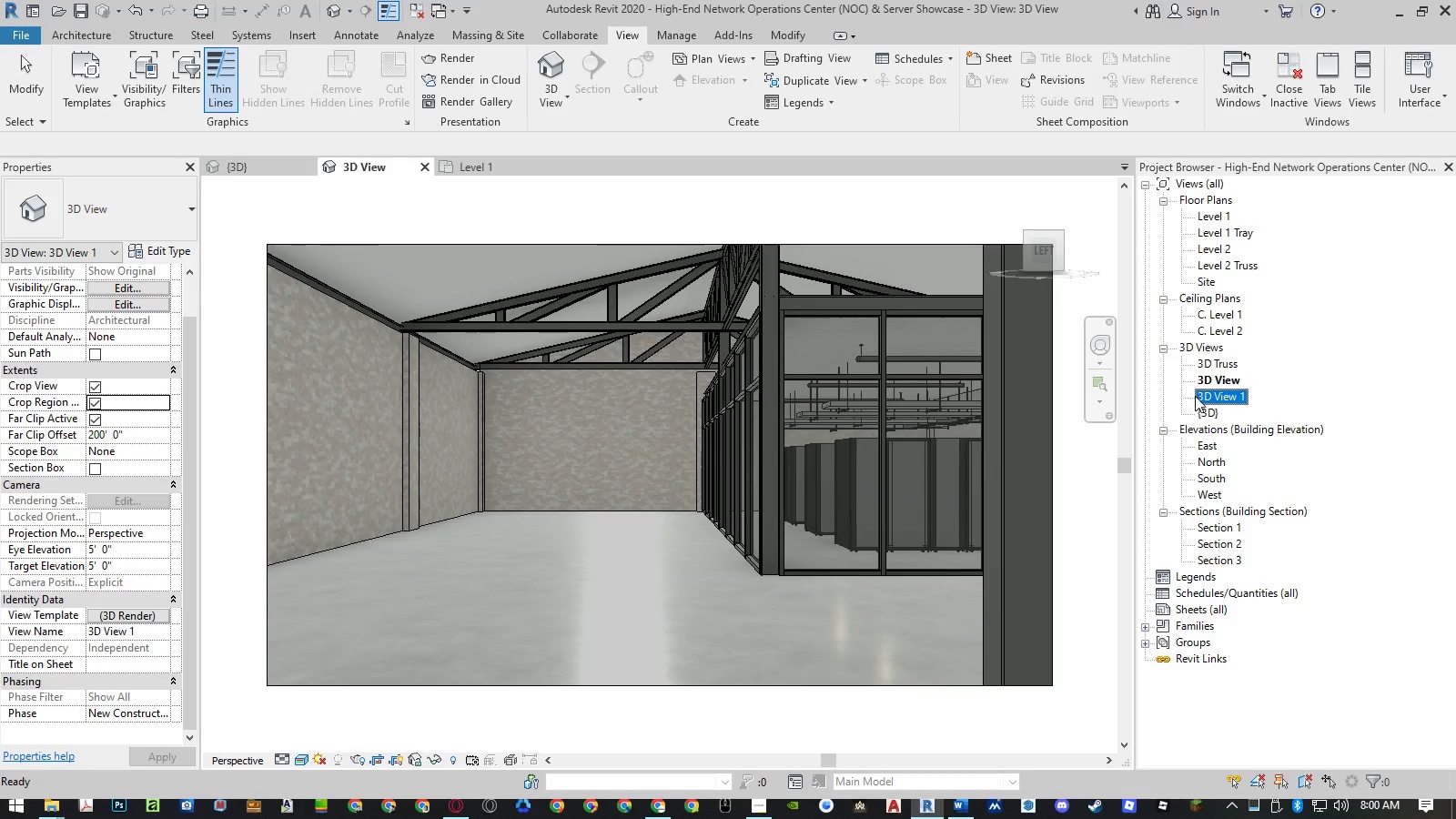 
double_click([1219, 393])
 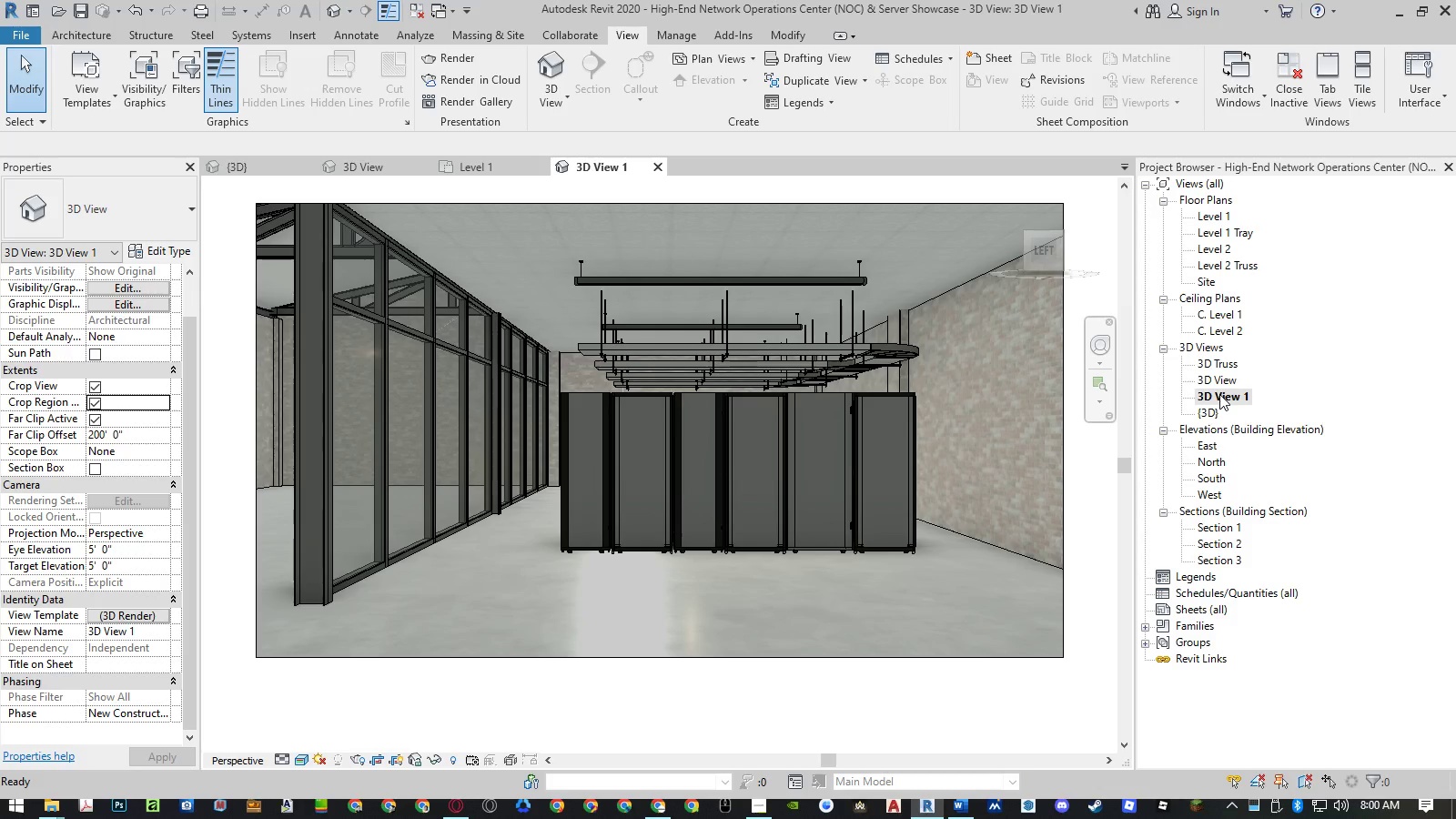 
right_click([1219, 394])
 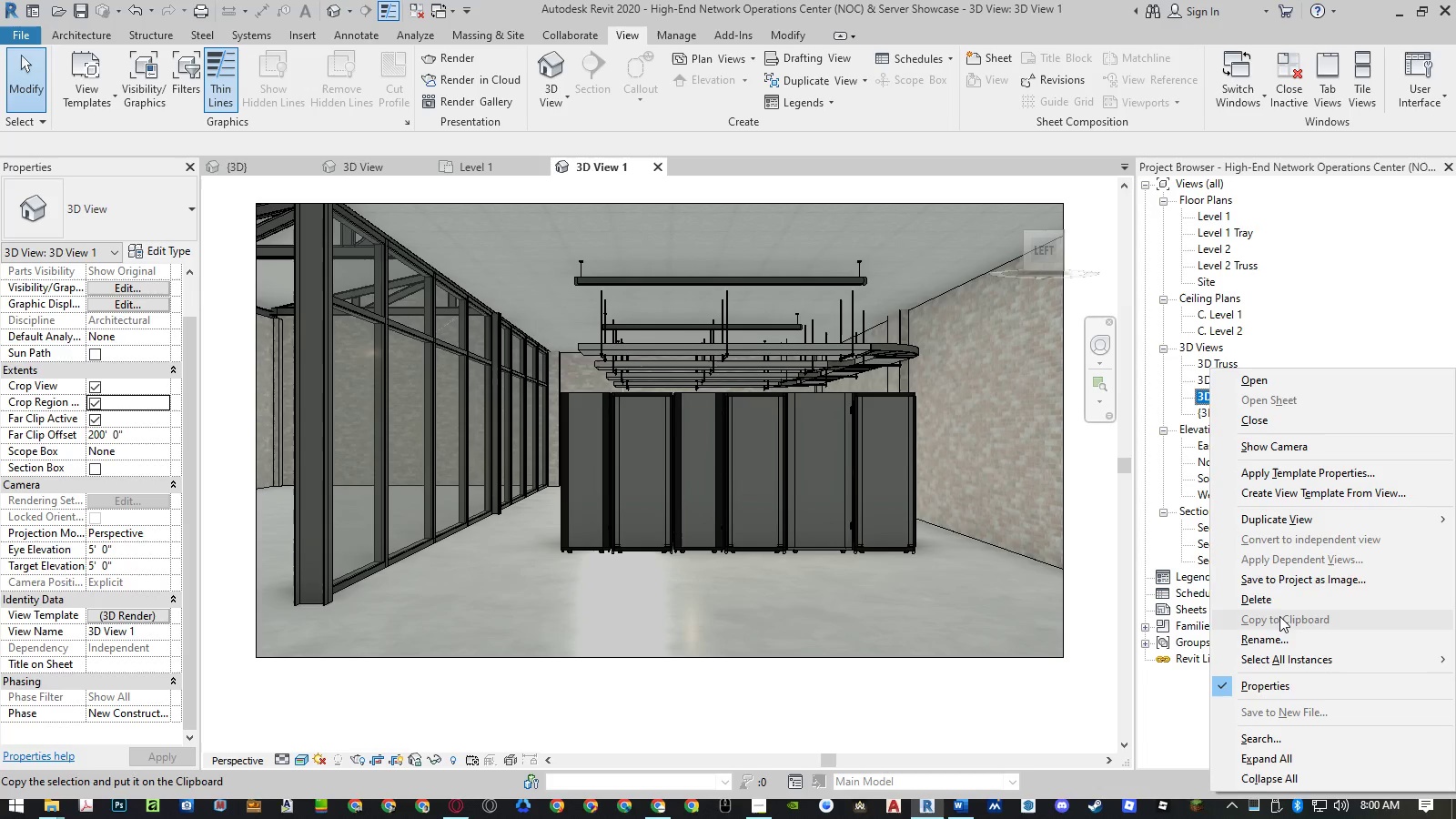 
left_click([1276, 630])
 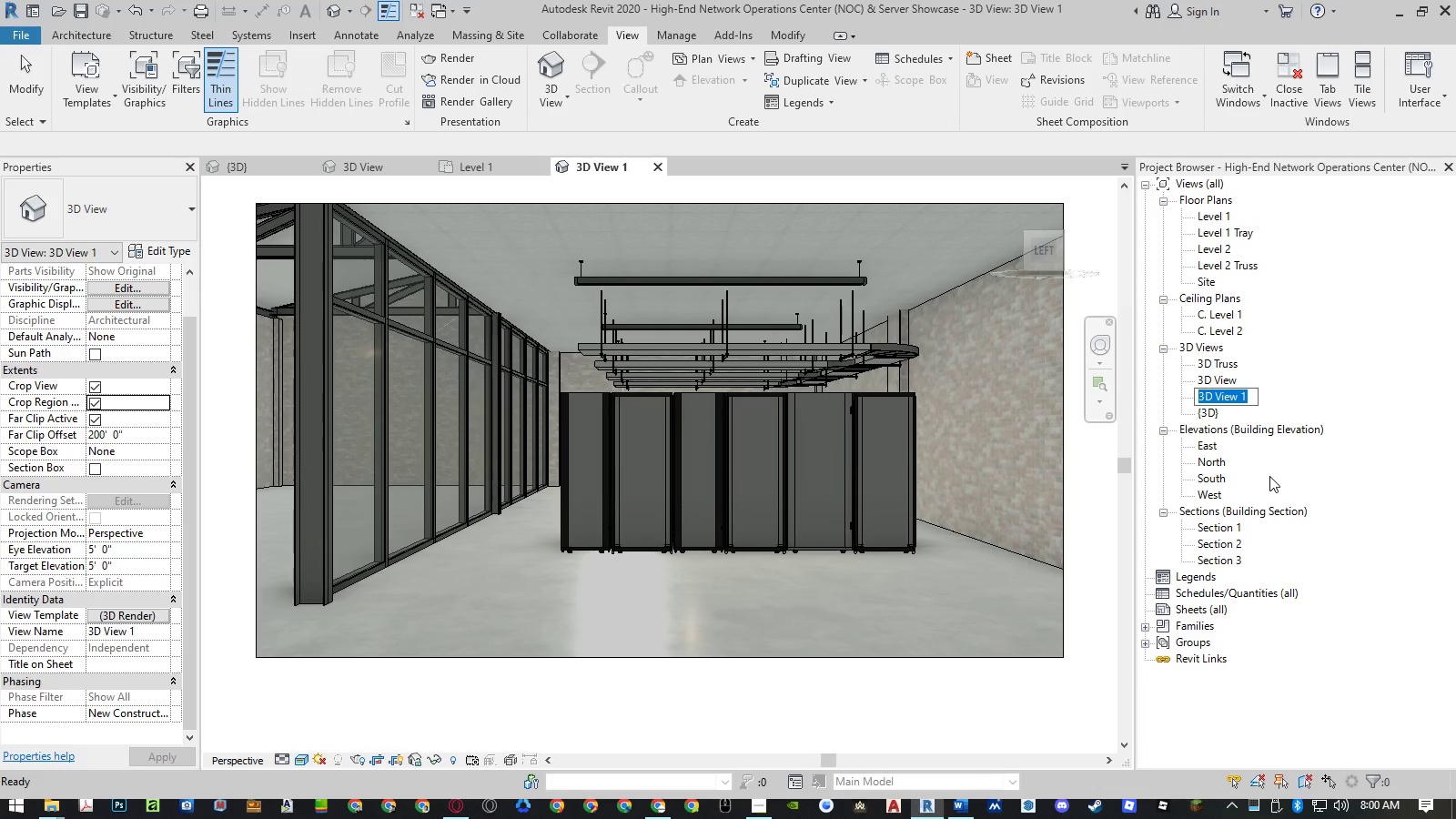 
type(Server Room)
 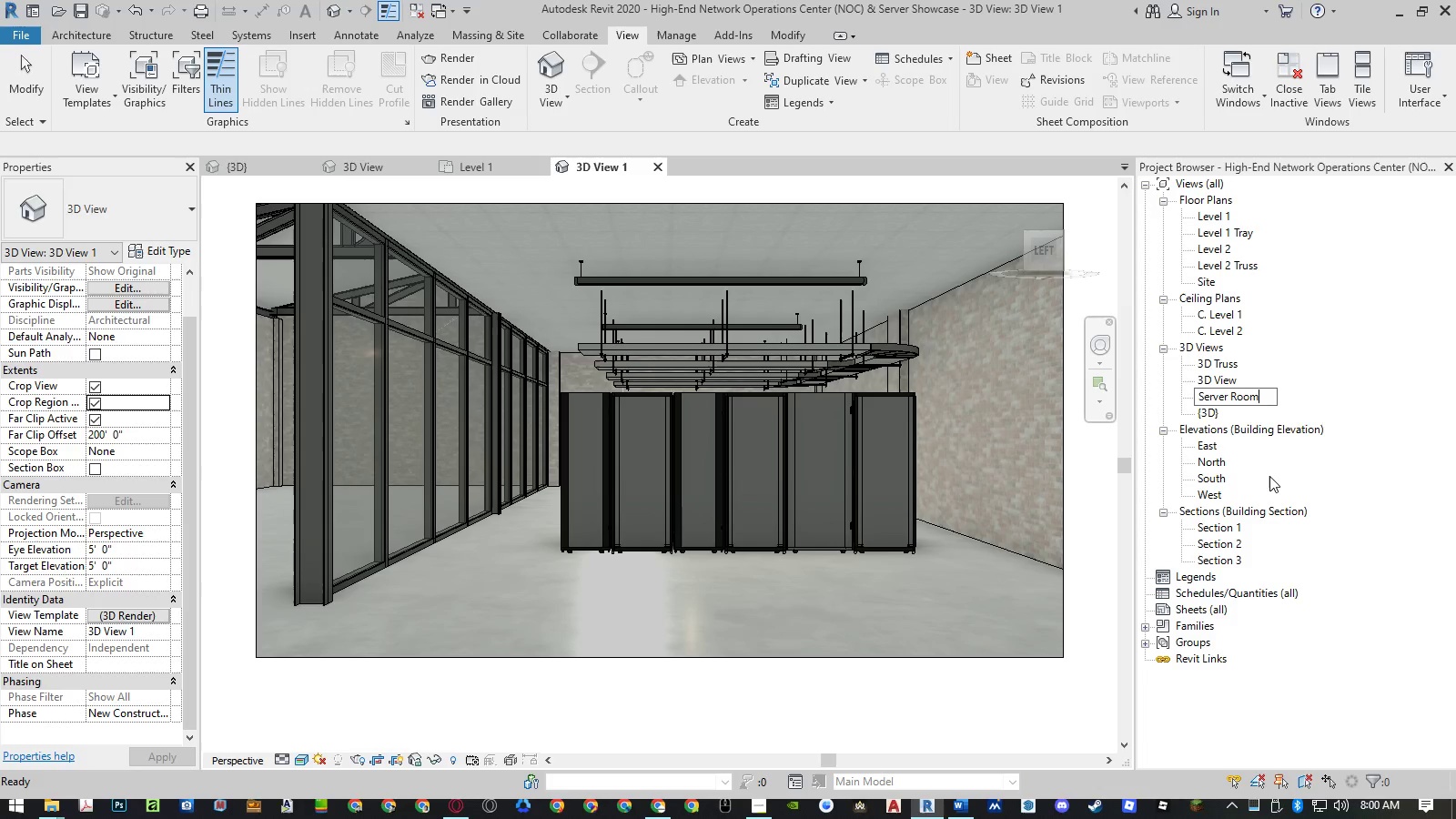 
key(Enter)
 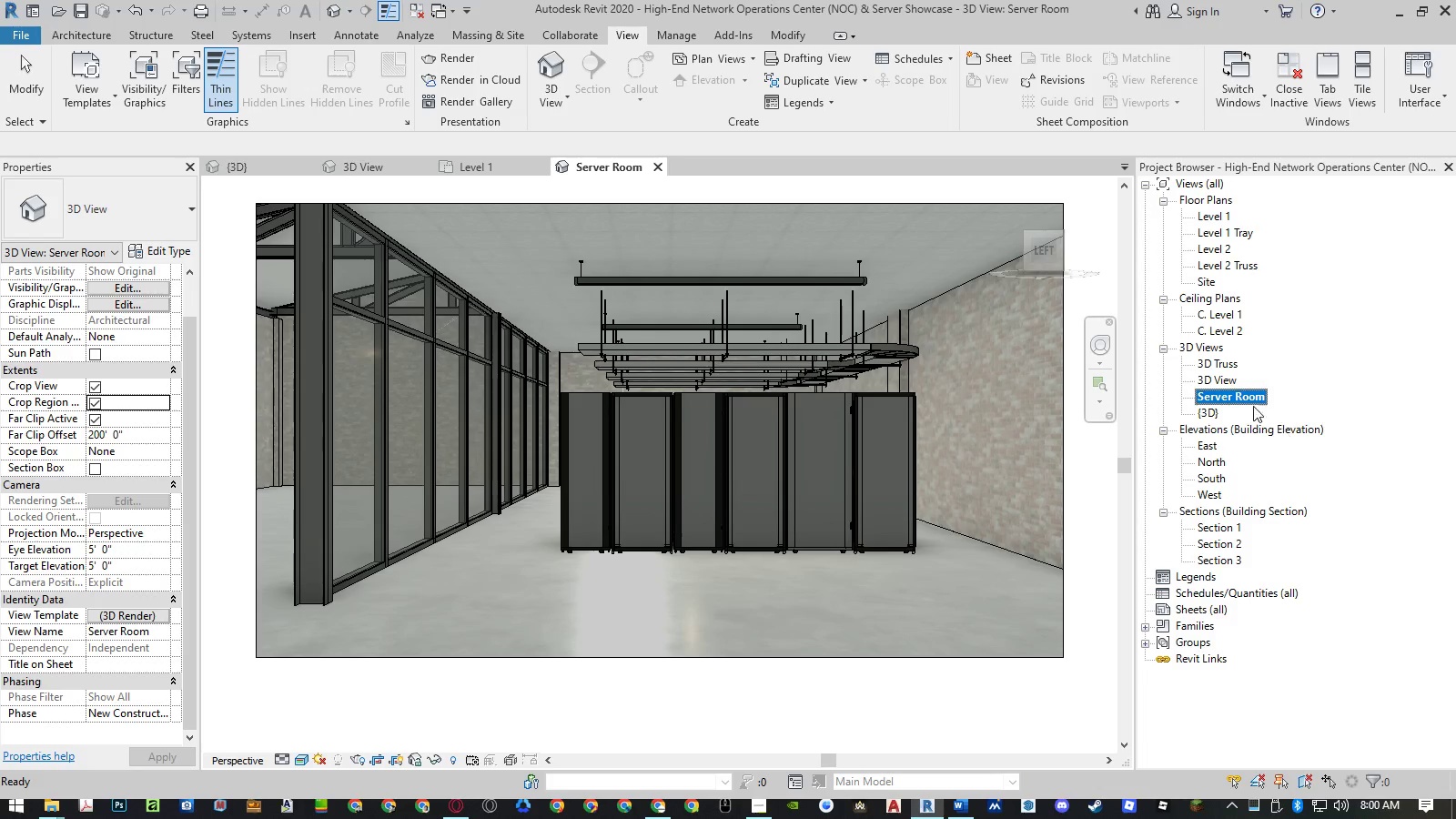 
left_click([1214, 377])
 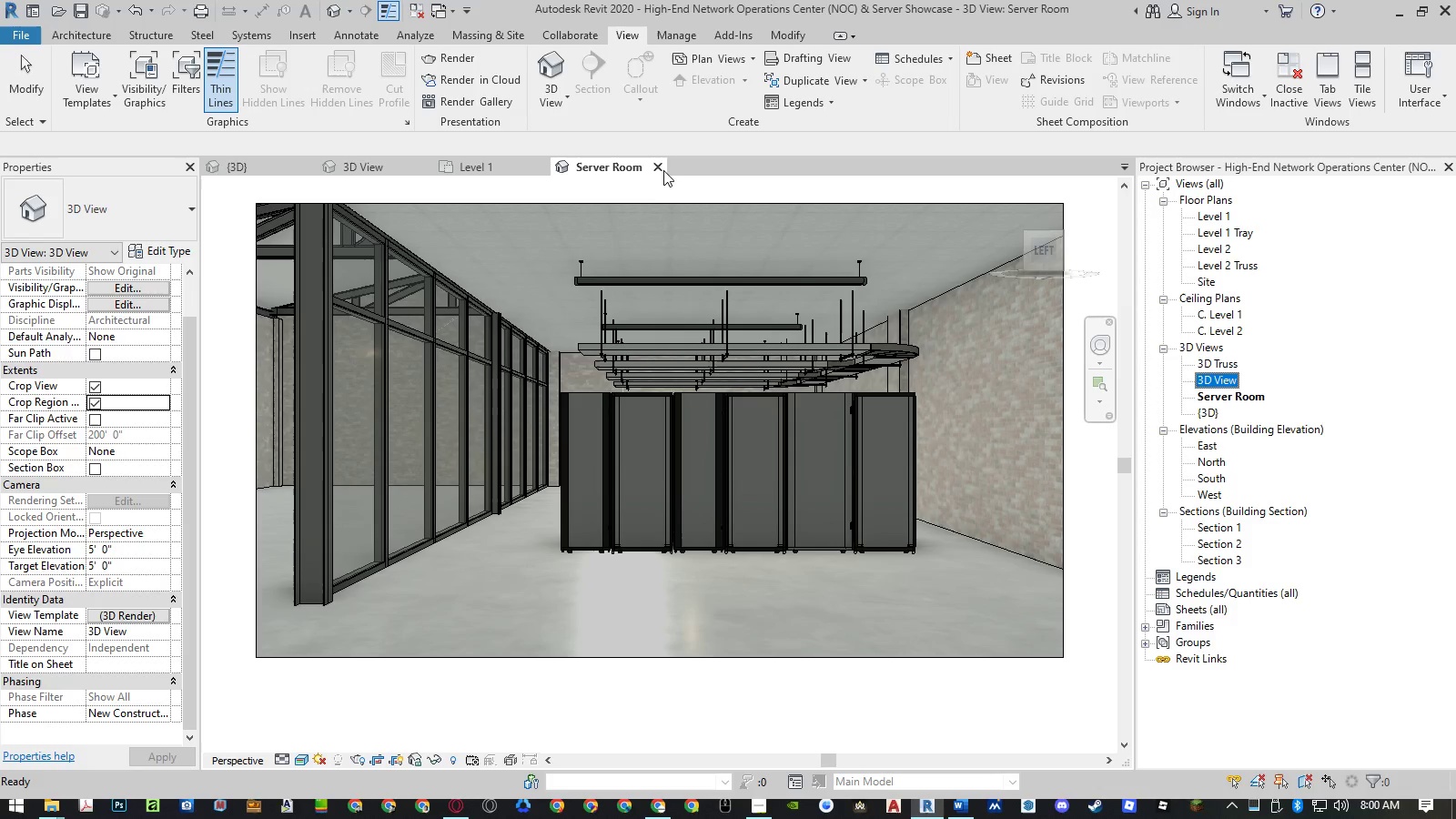 
left_click([662, 167])
 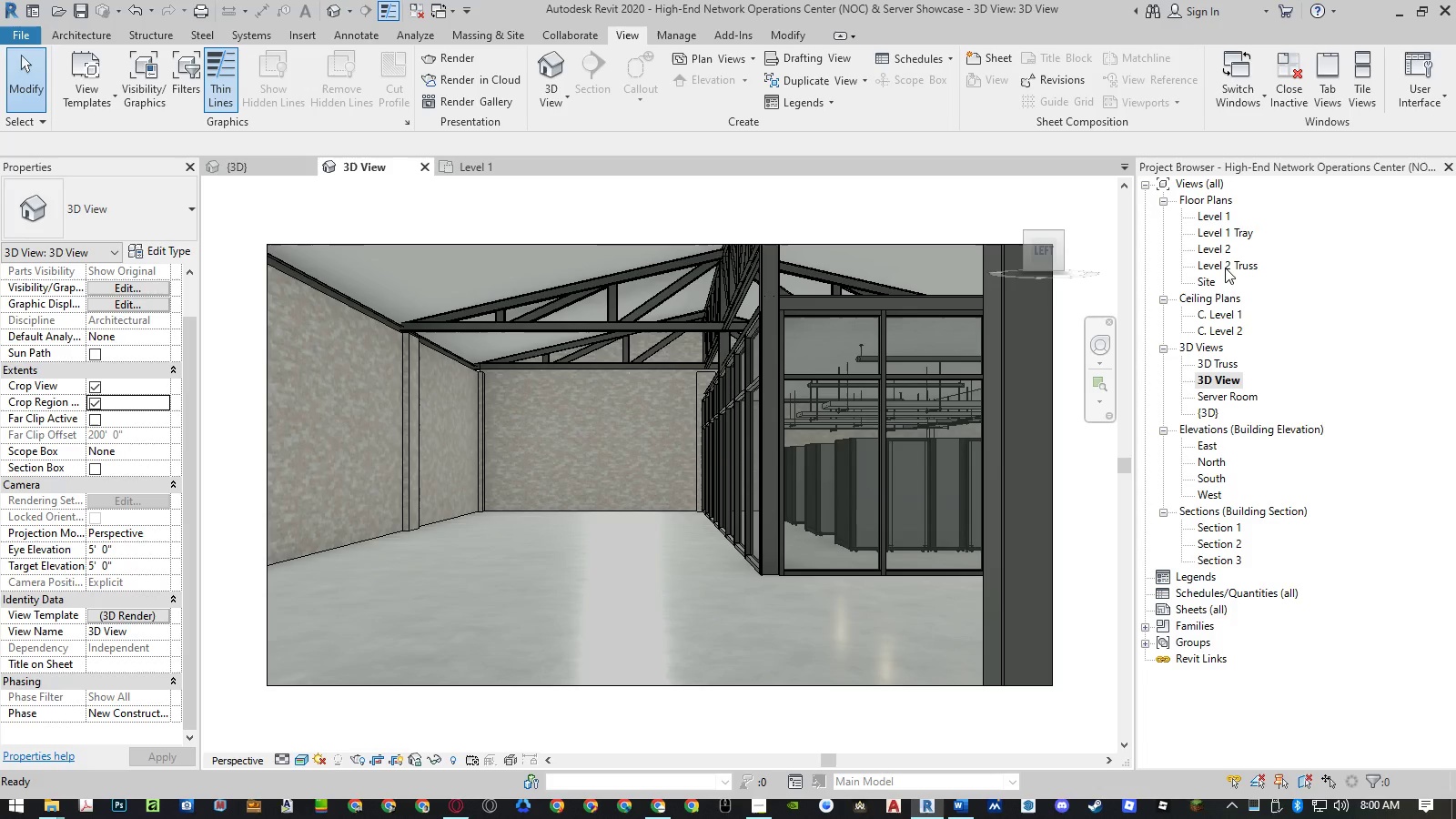 
left_click([1226, 239])
 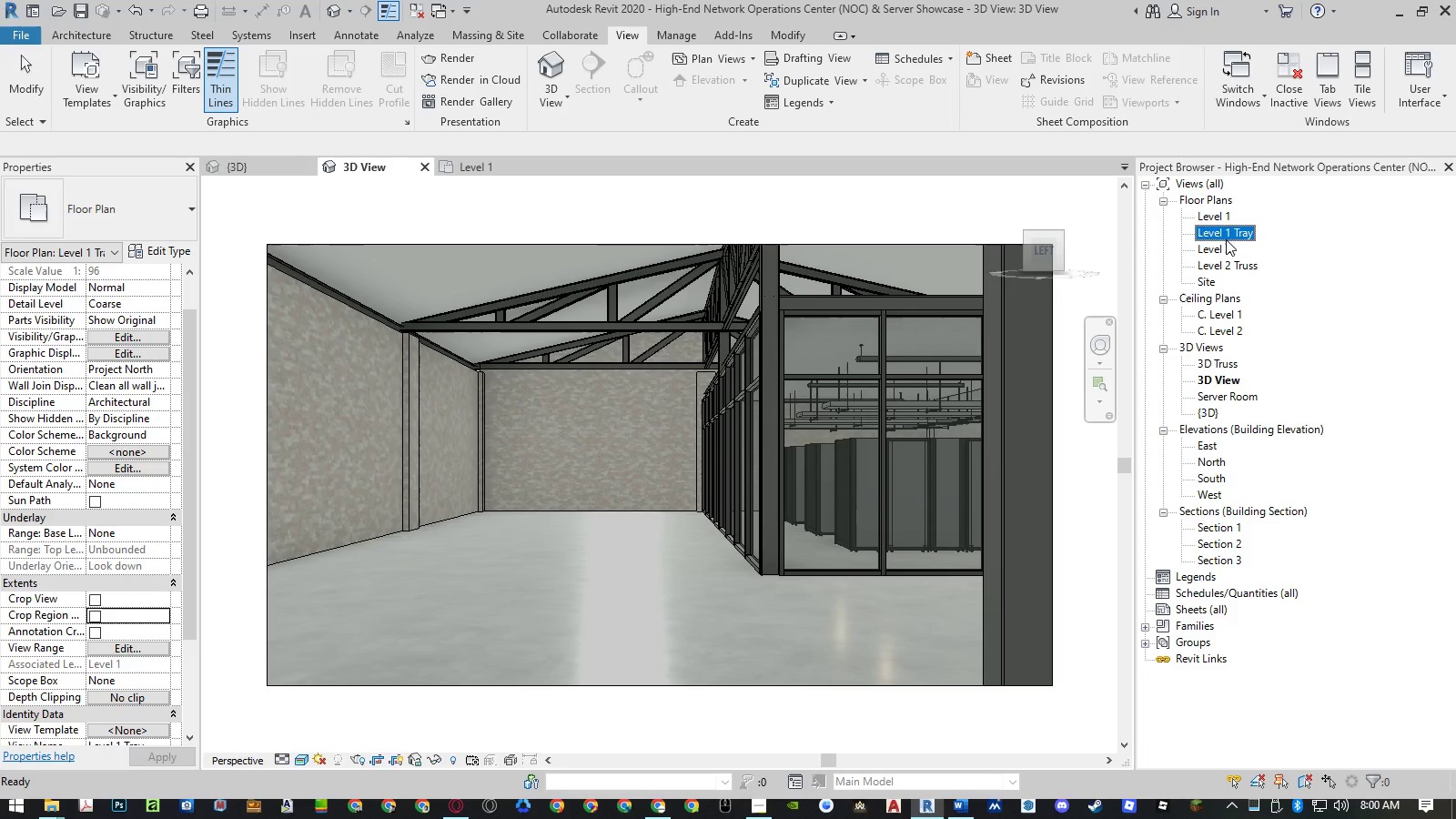 
double_click([1226, 239])
 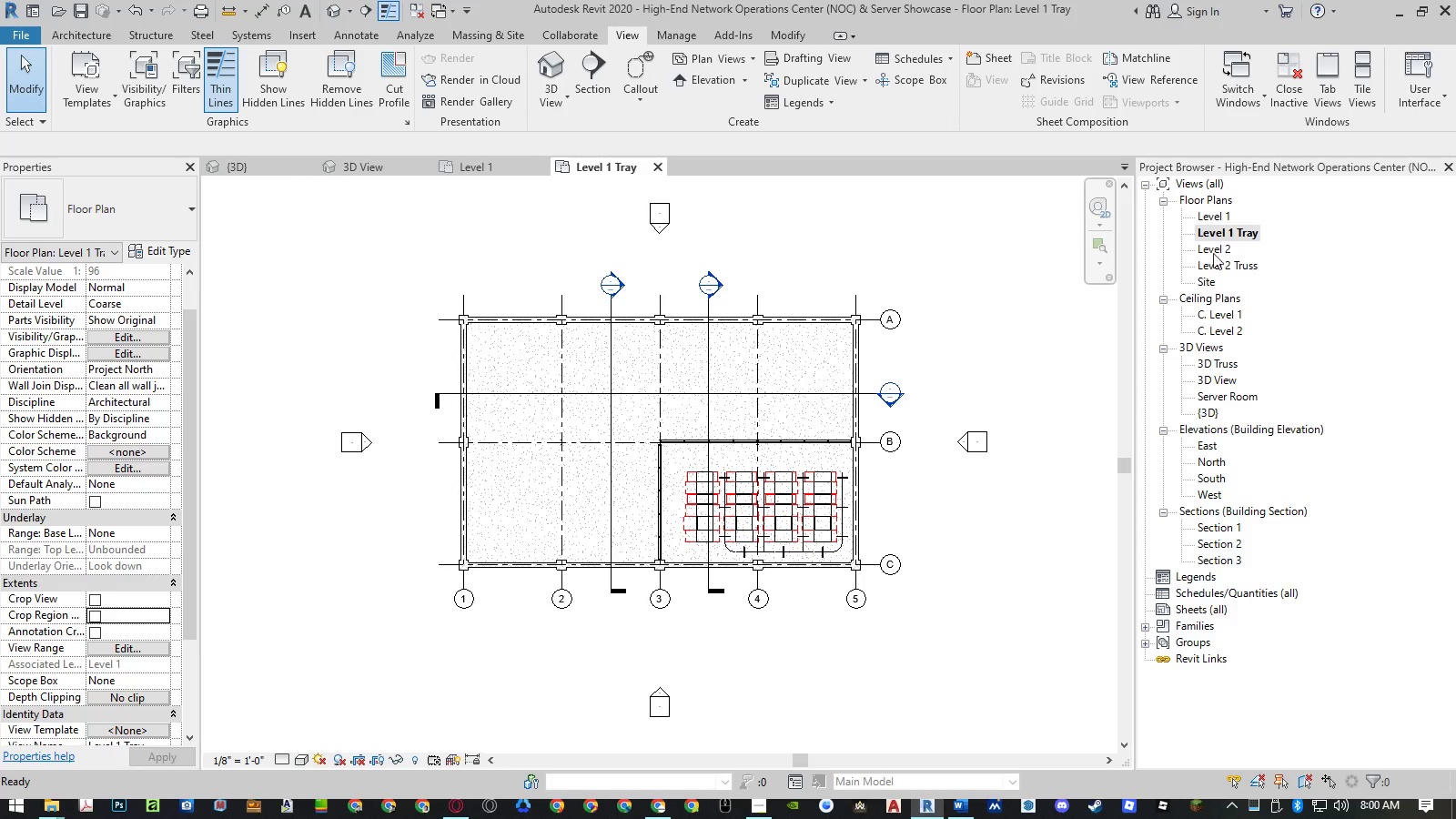 
scroll: coordinate [804, 527], scroll_direction: up, amount: 6.0
 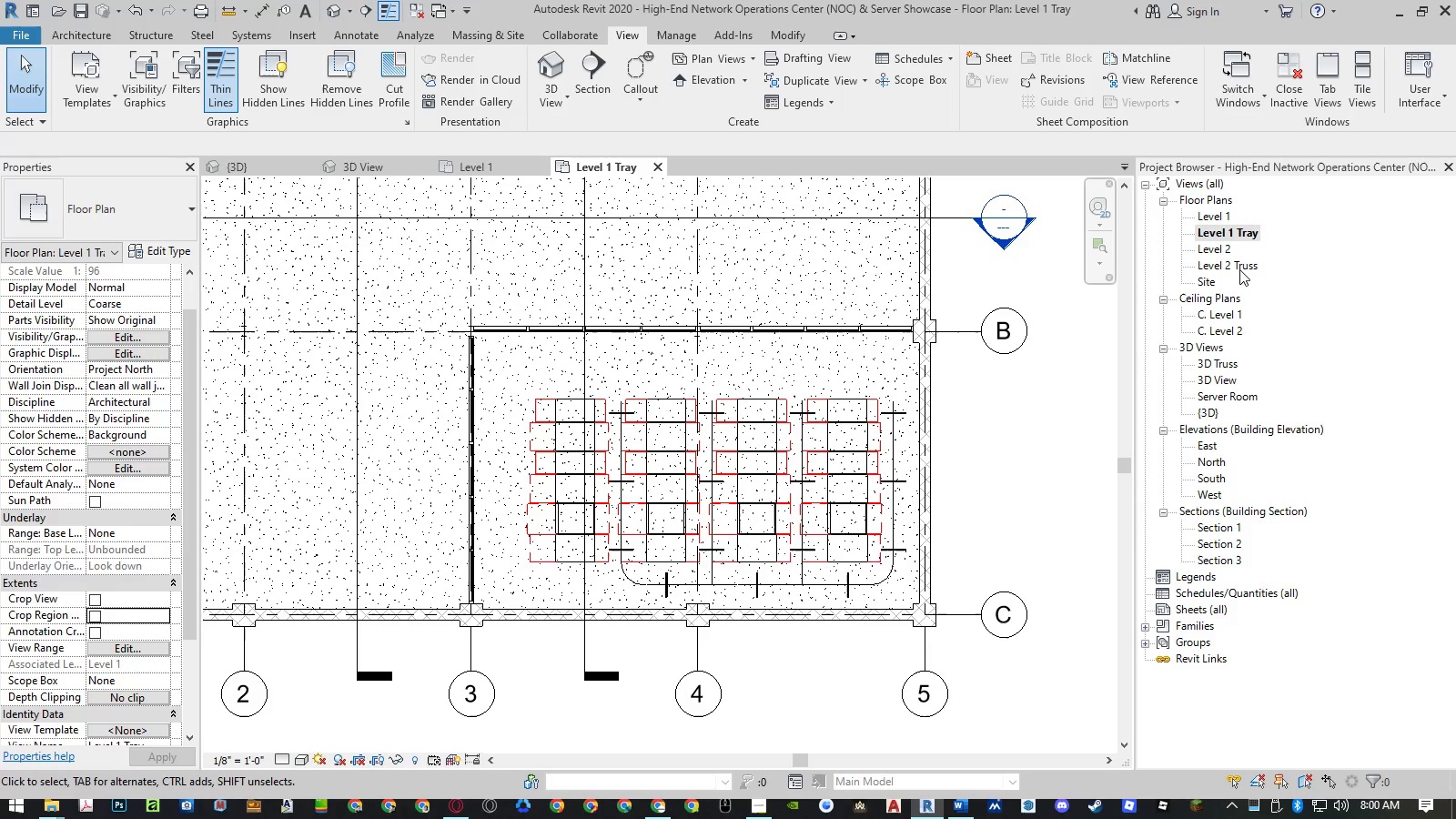 
double_click([1239, 267])
 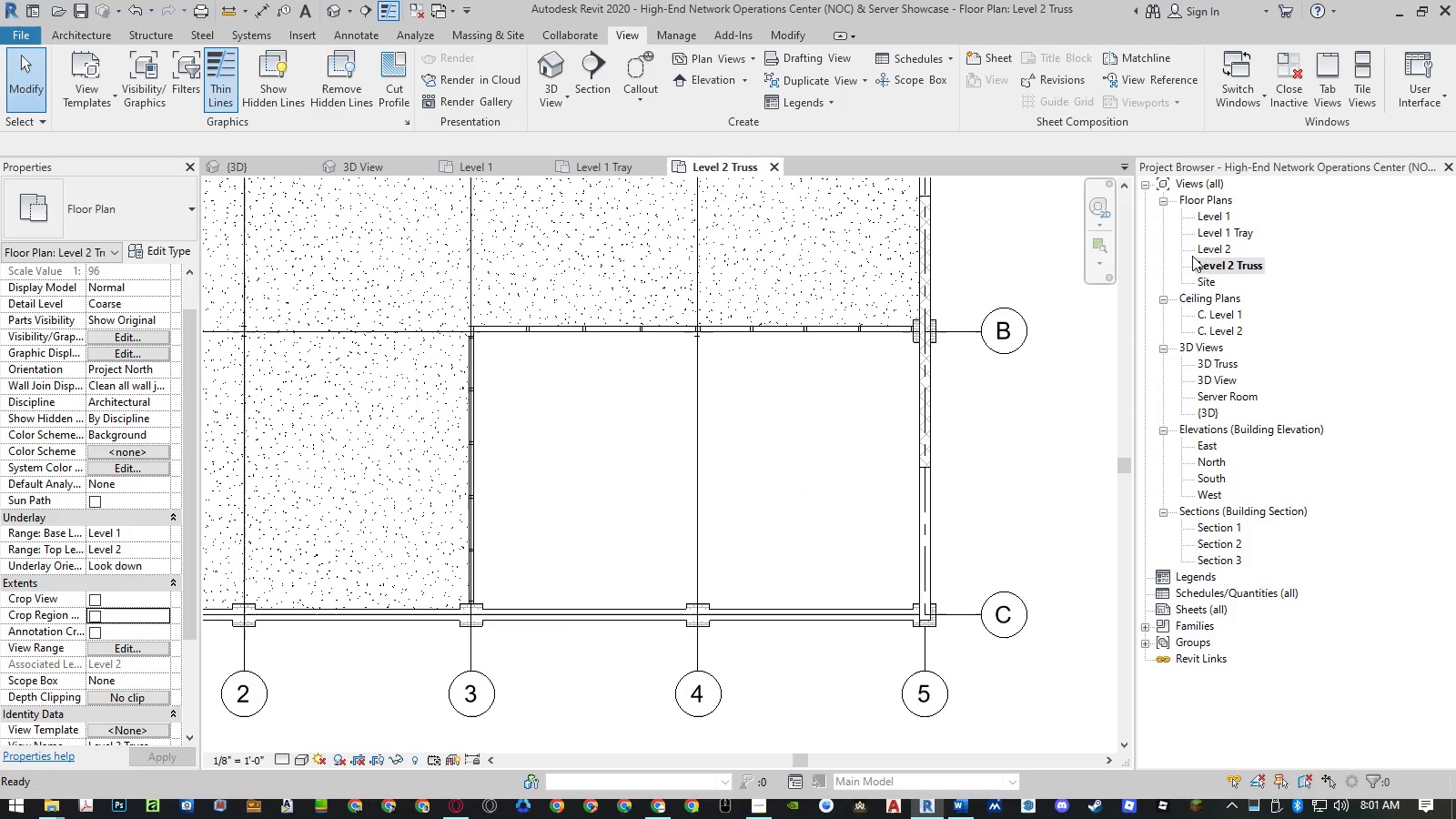 
left_click([771, 166])
 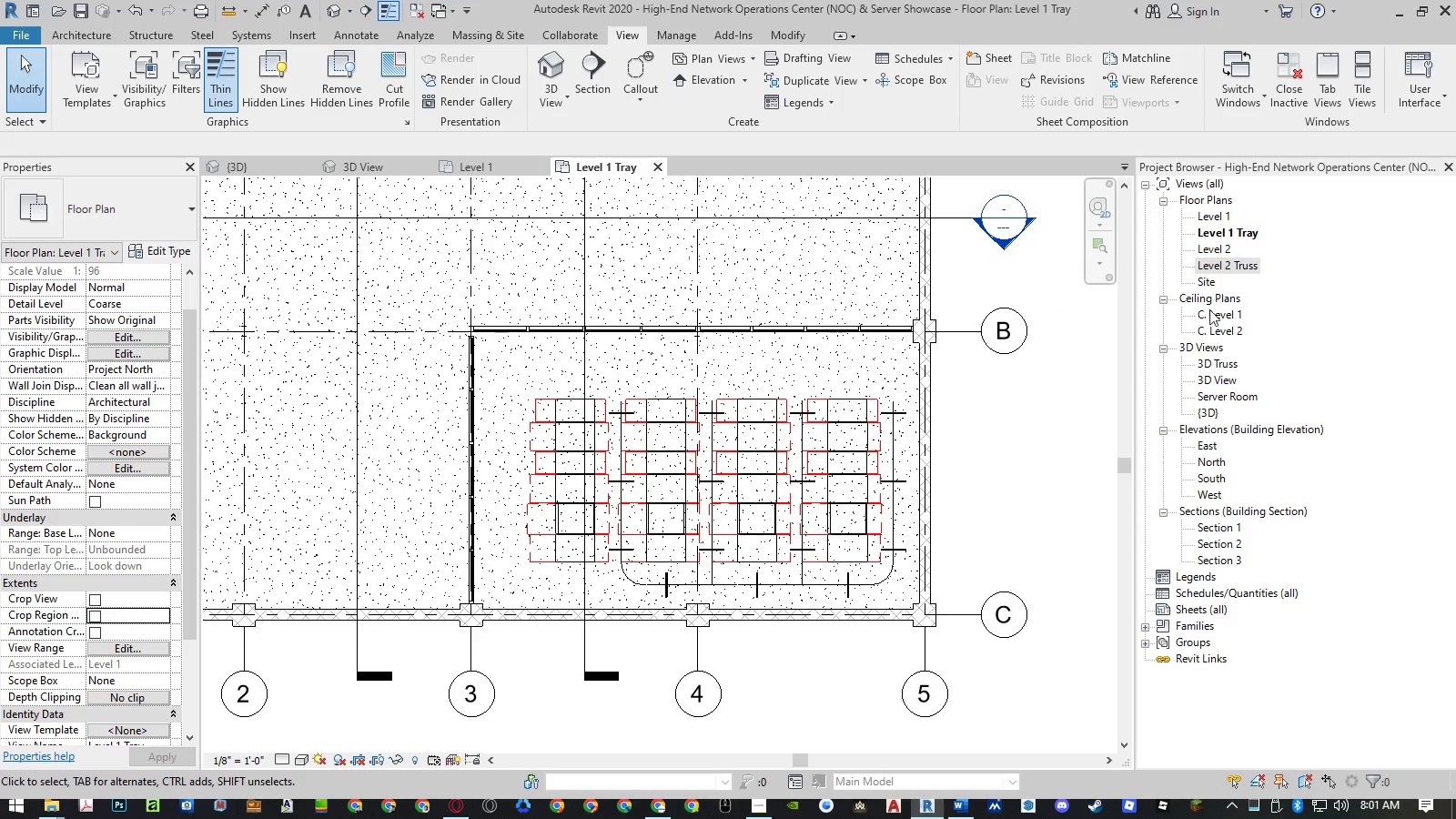 
double_click([1223, 319])
 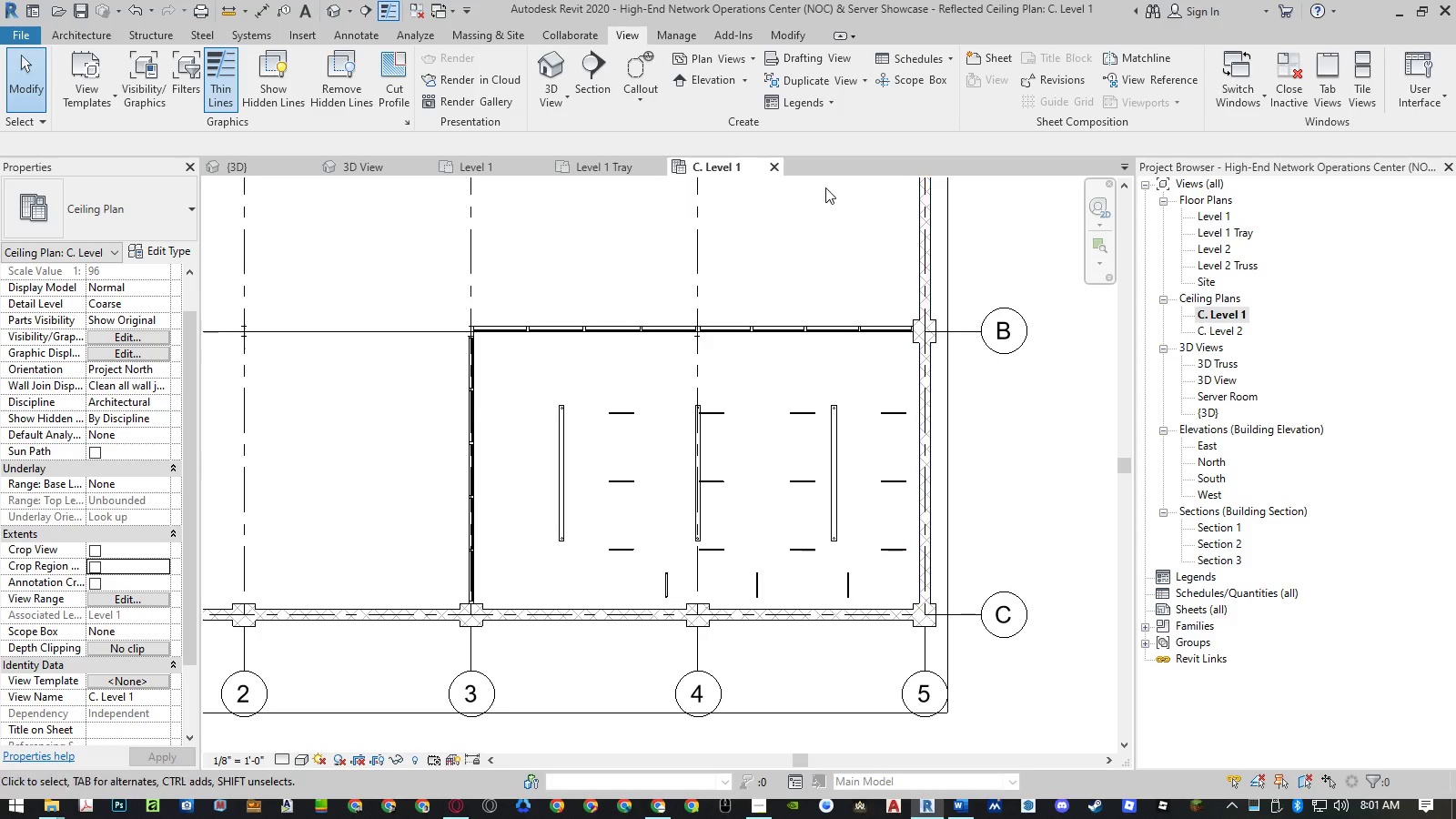 
left_click([781, 165])
 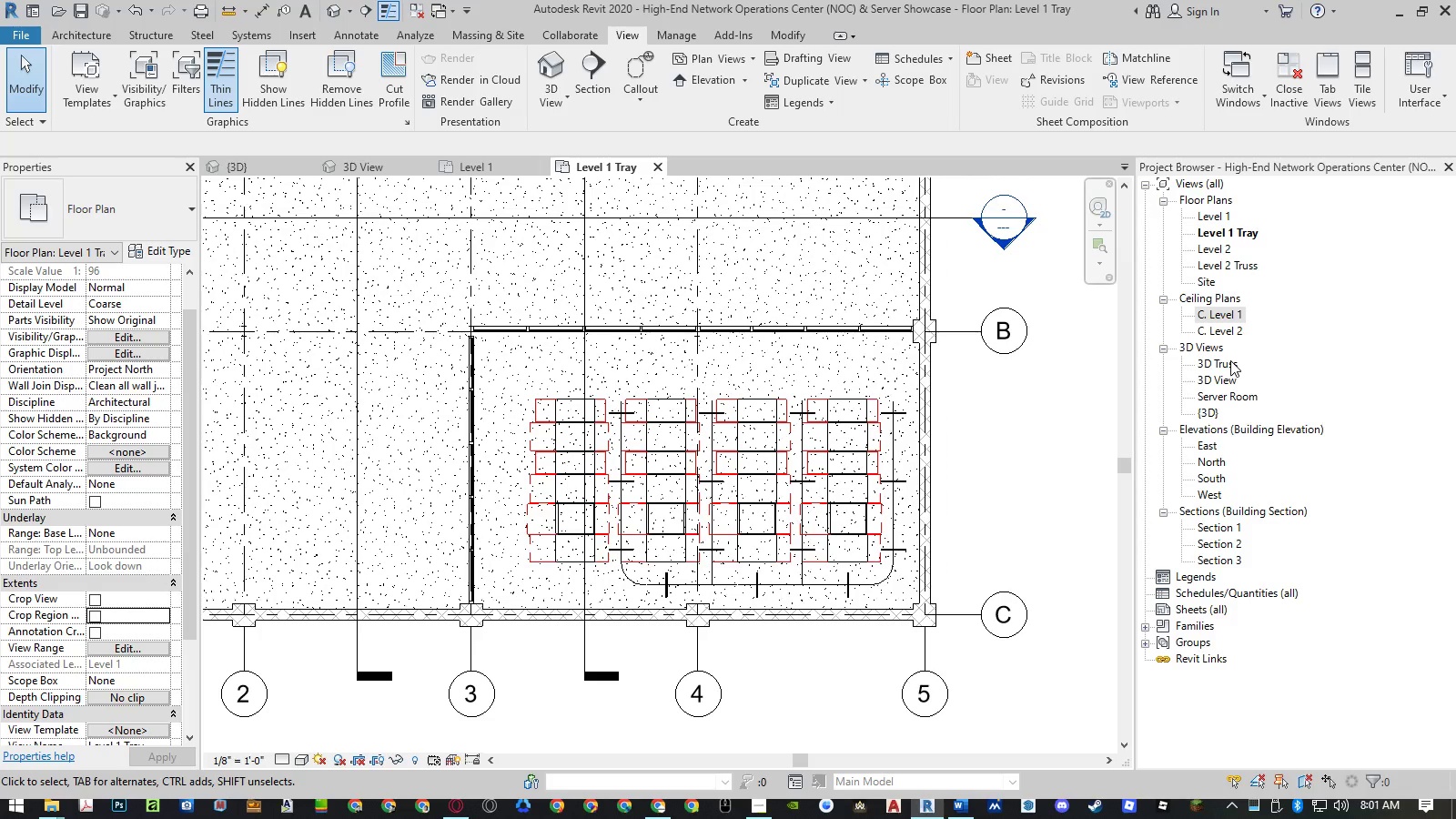 
double_click([1230, 360])
 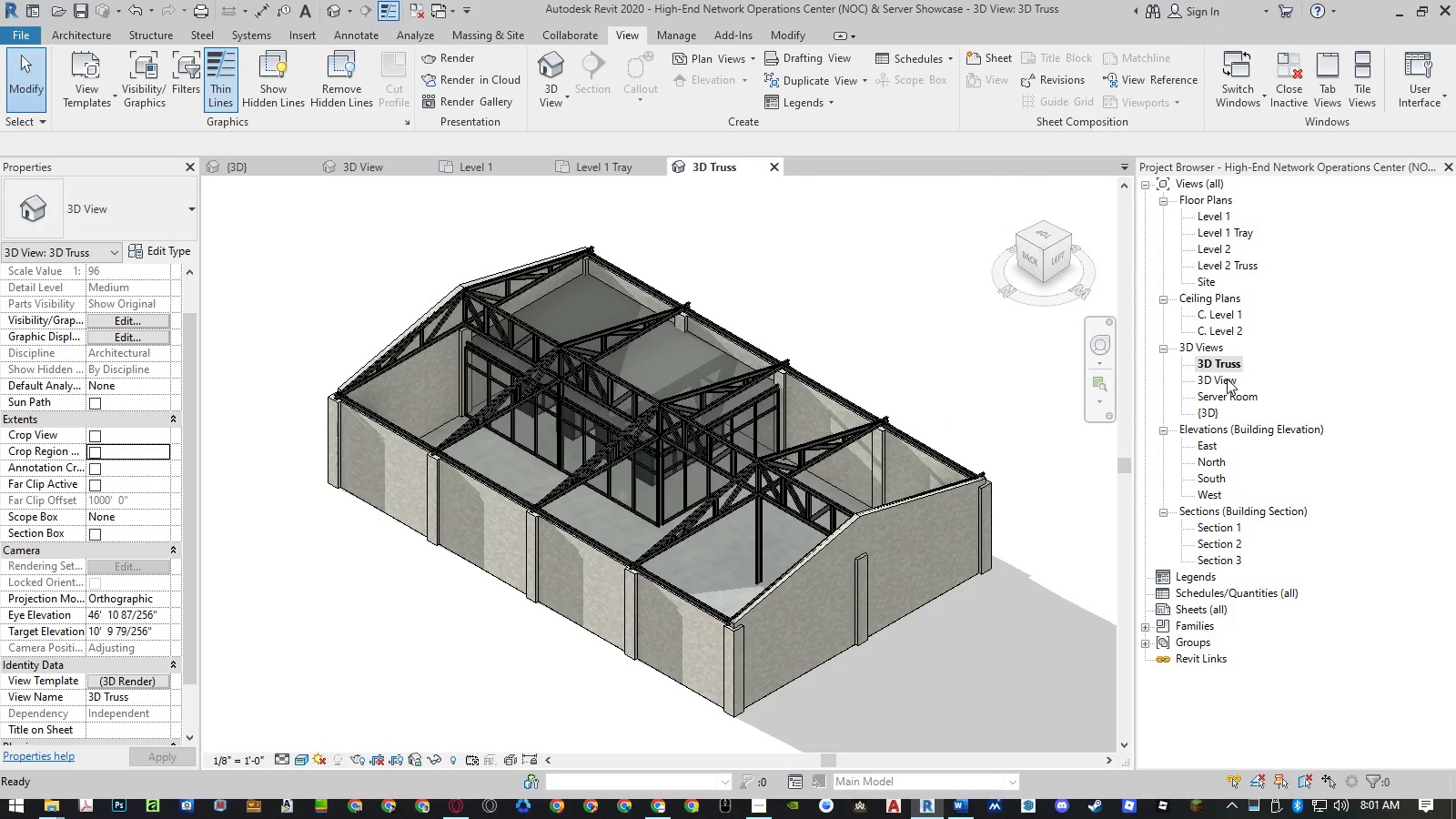 
wait(5.64)
 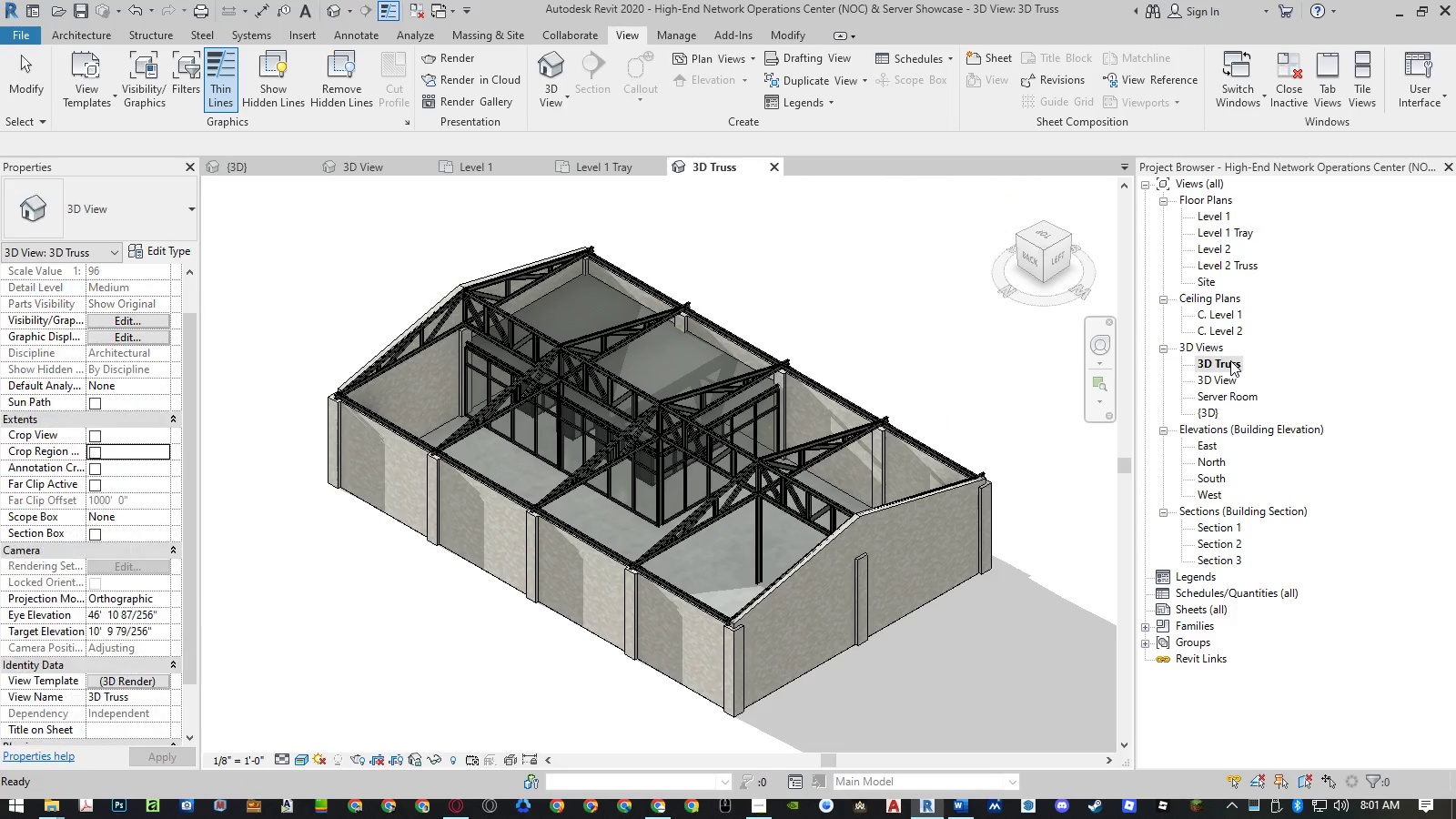 
double_click([1227, 379])
 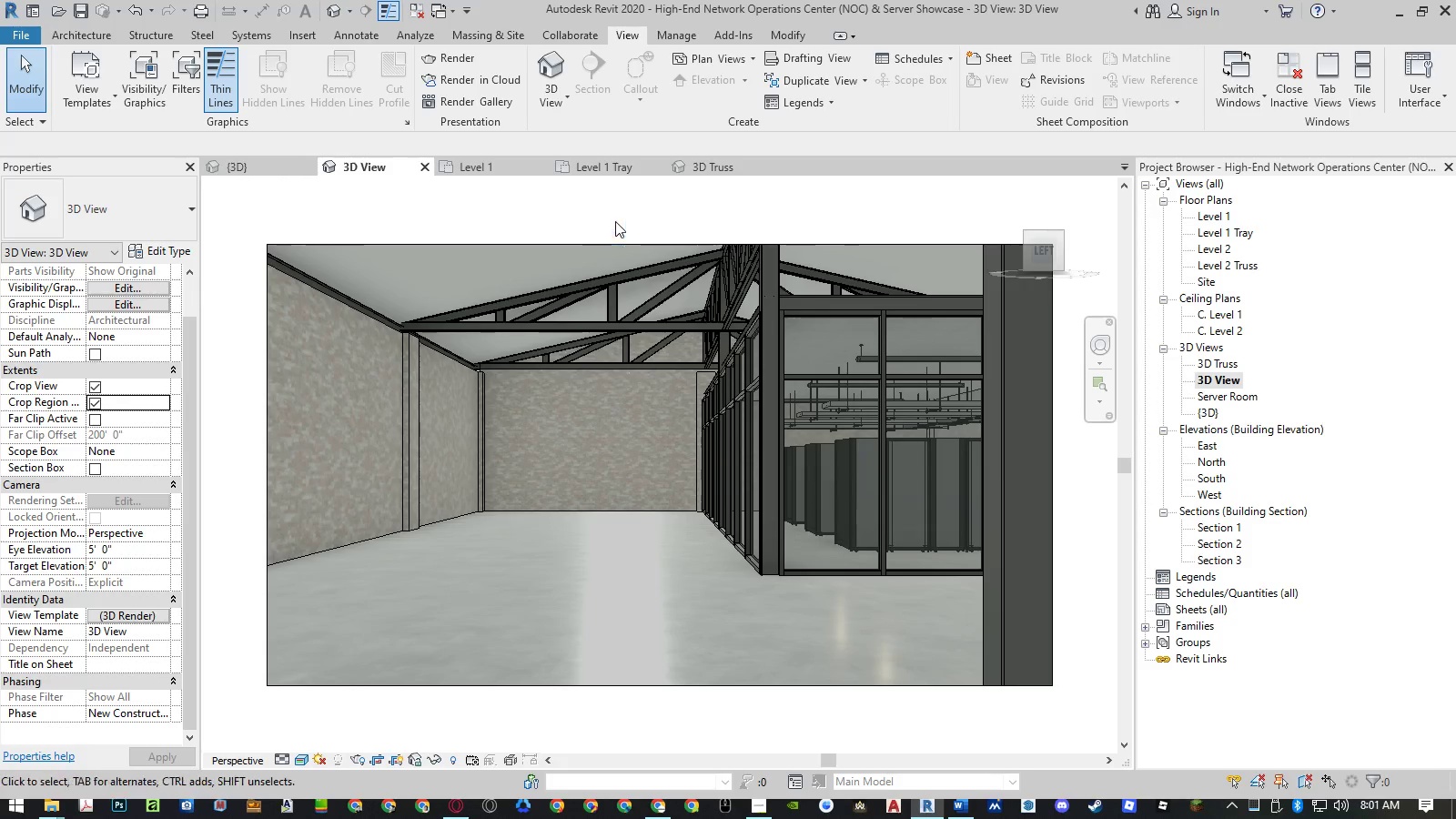 
wait(5.86)
 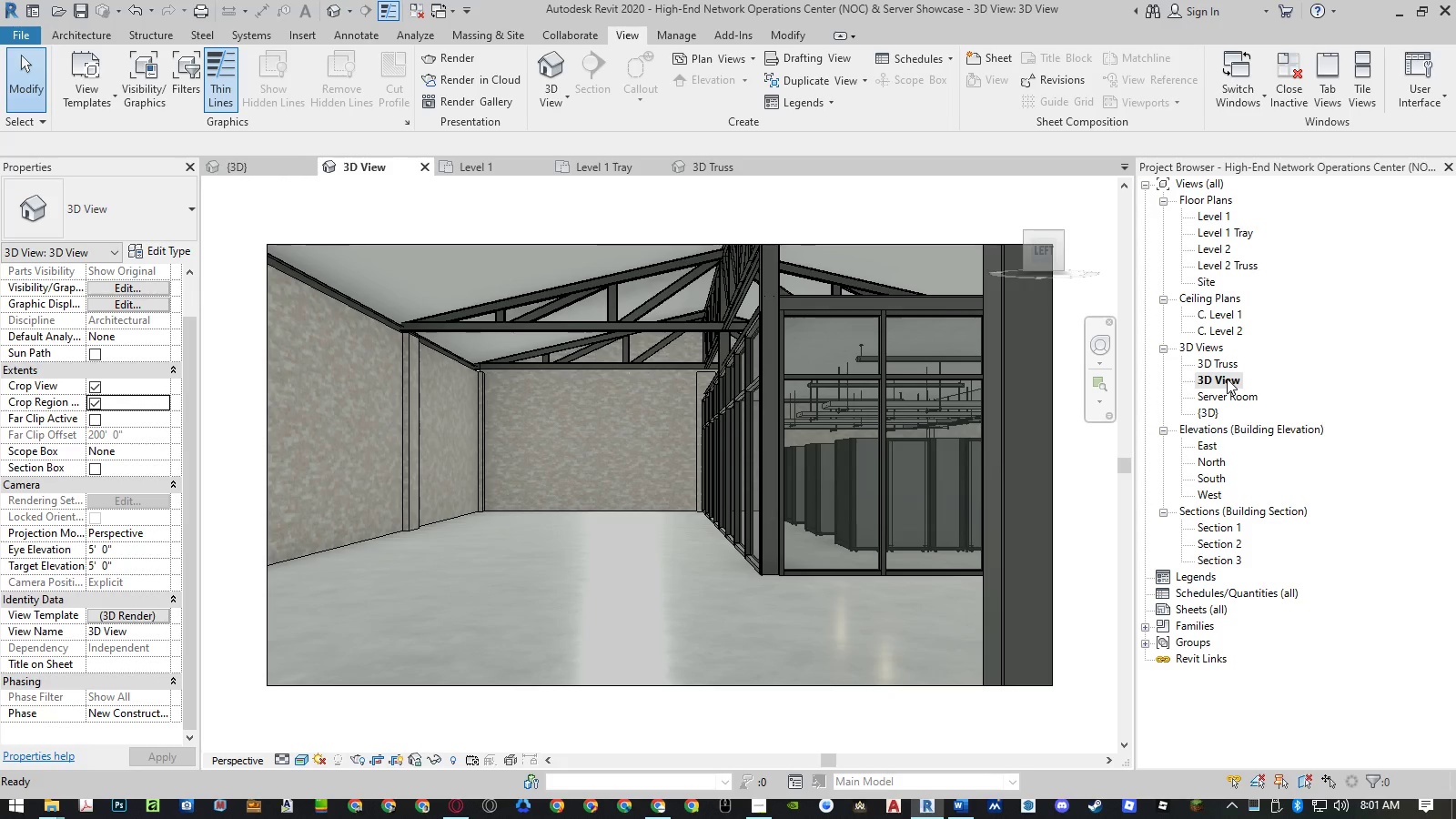 
left_click([276, 171])
 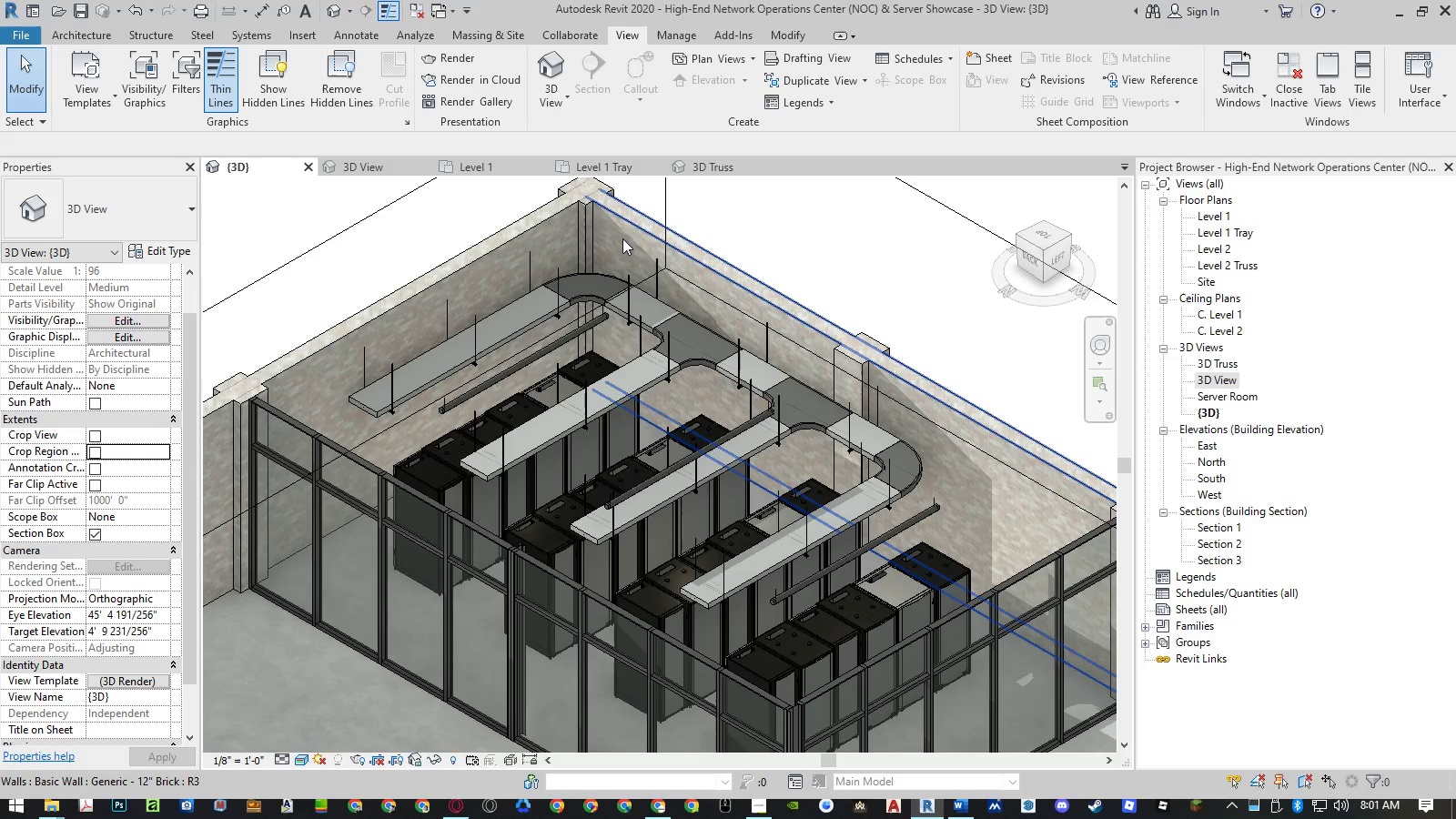 
scroll: coordinate [530, 264], scroll_direction: down, amount: 1.0
 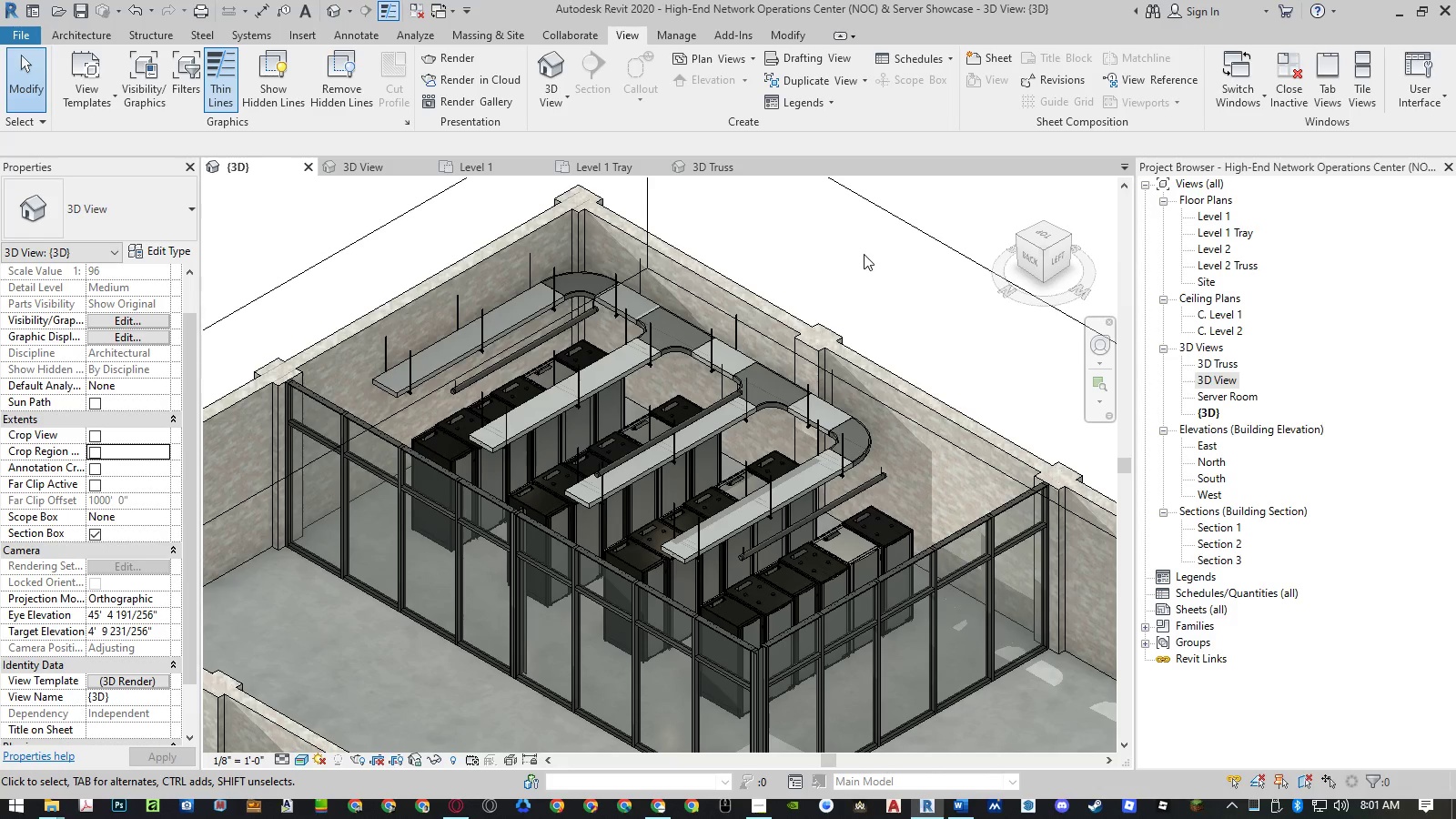 
wait(12.38)
 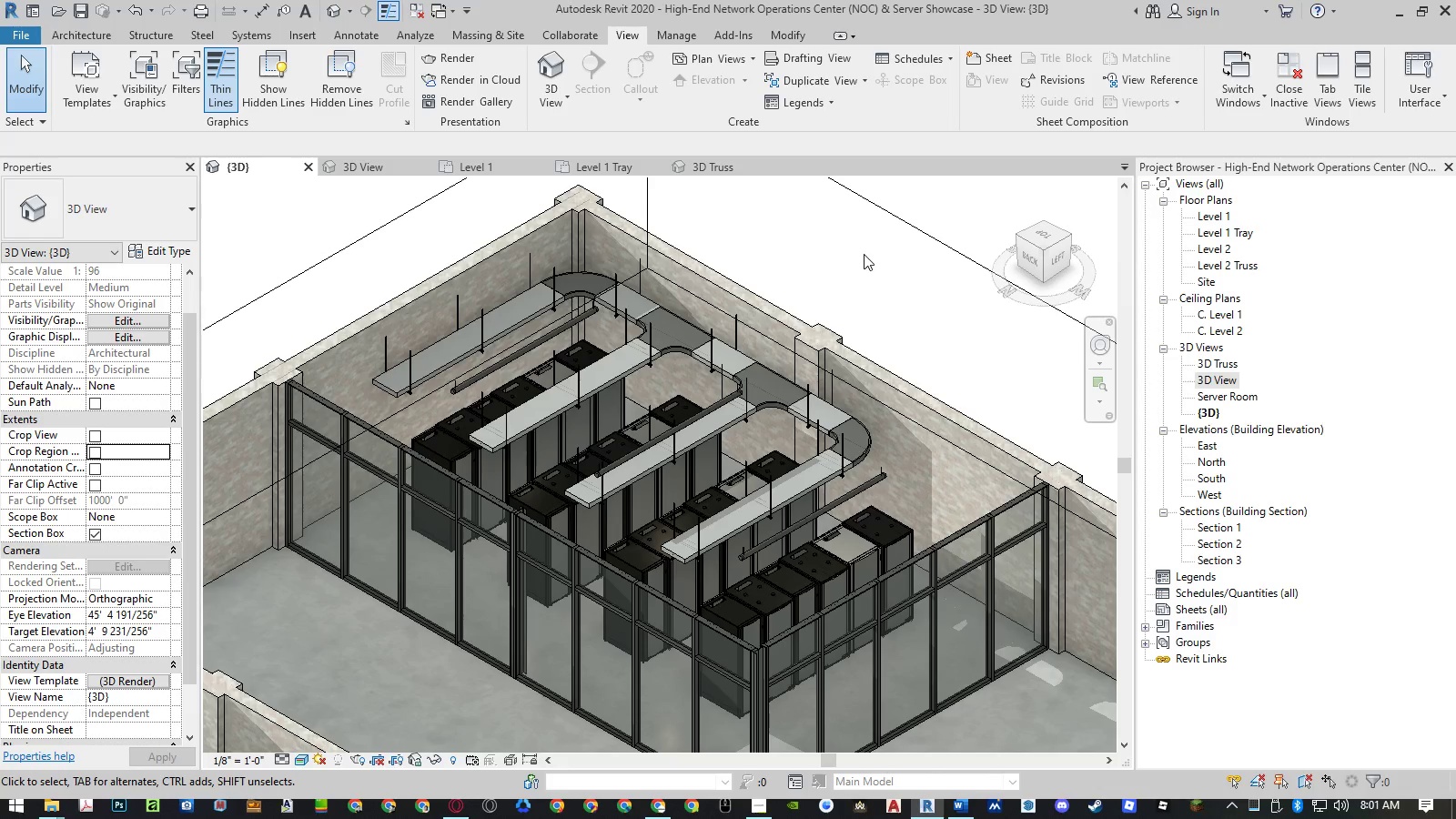 
left_click([56, 812])
 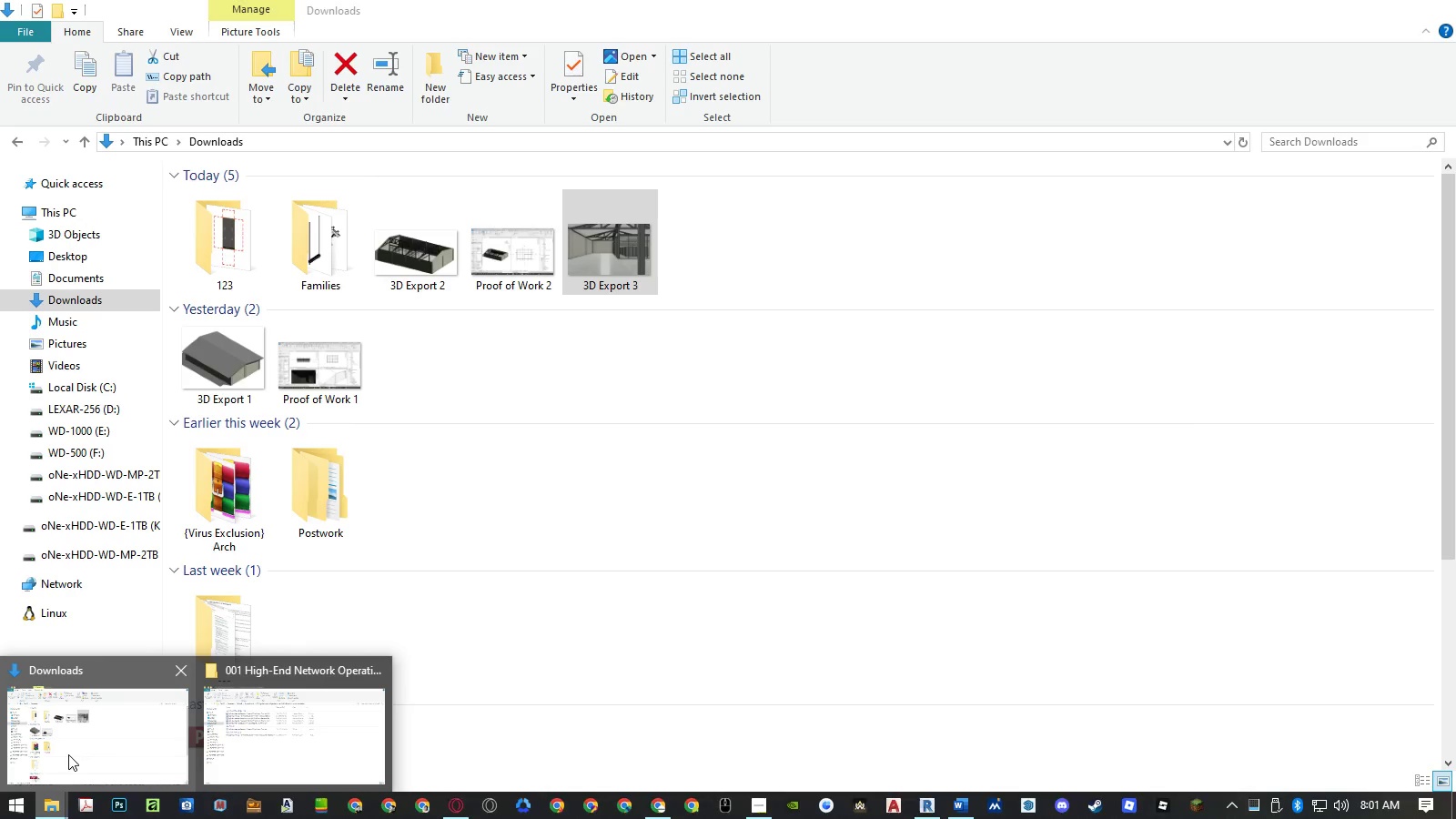 
left_click([68, 754])
 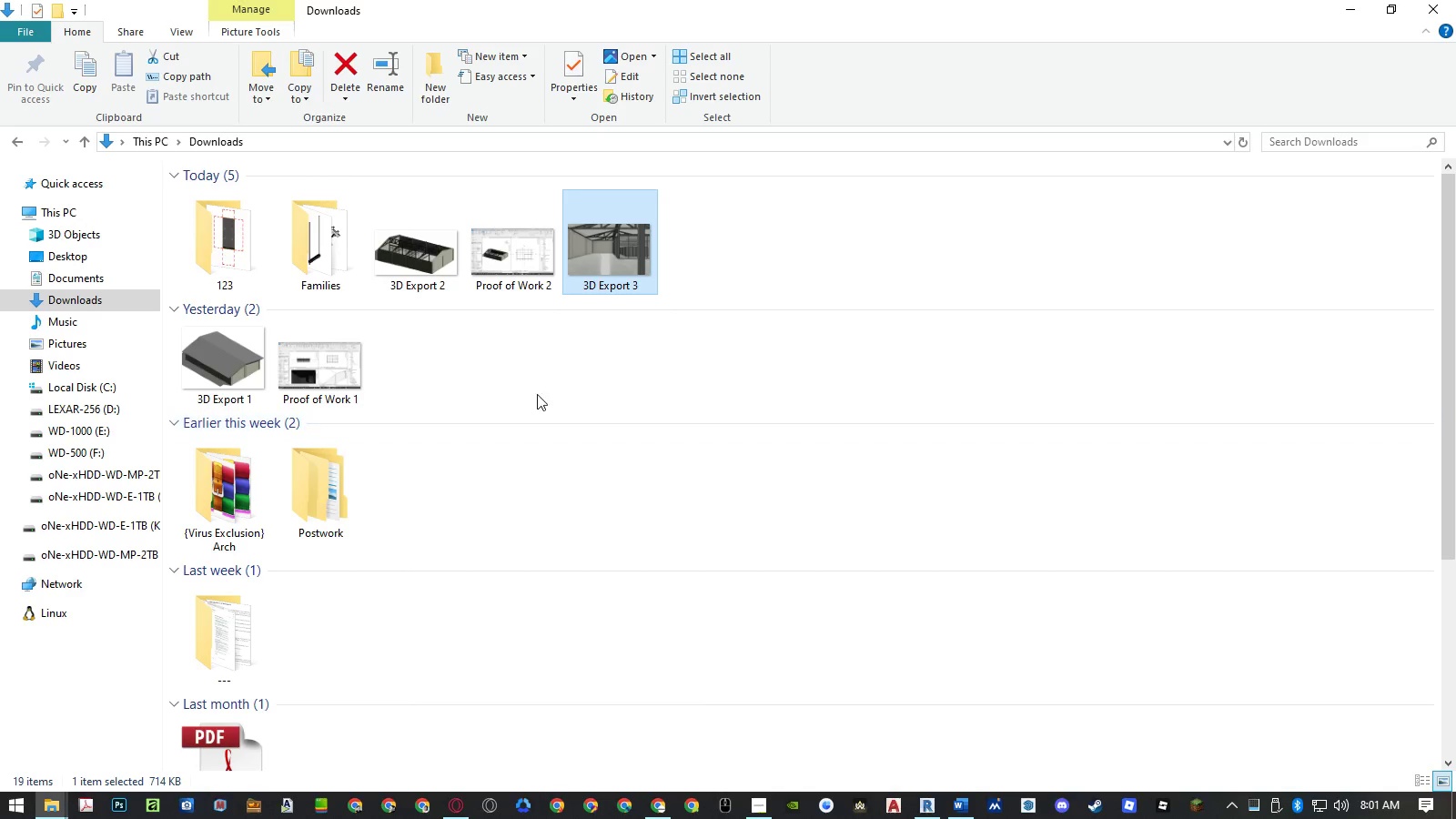 
left_click([554, 374])
 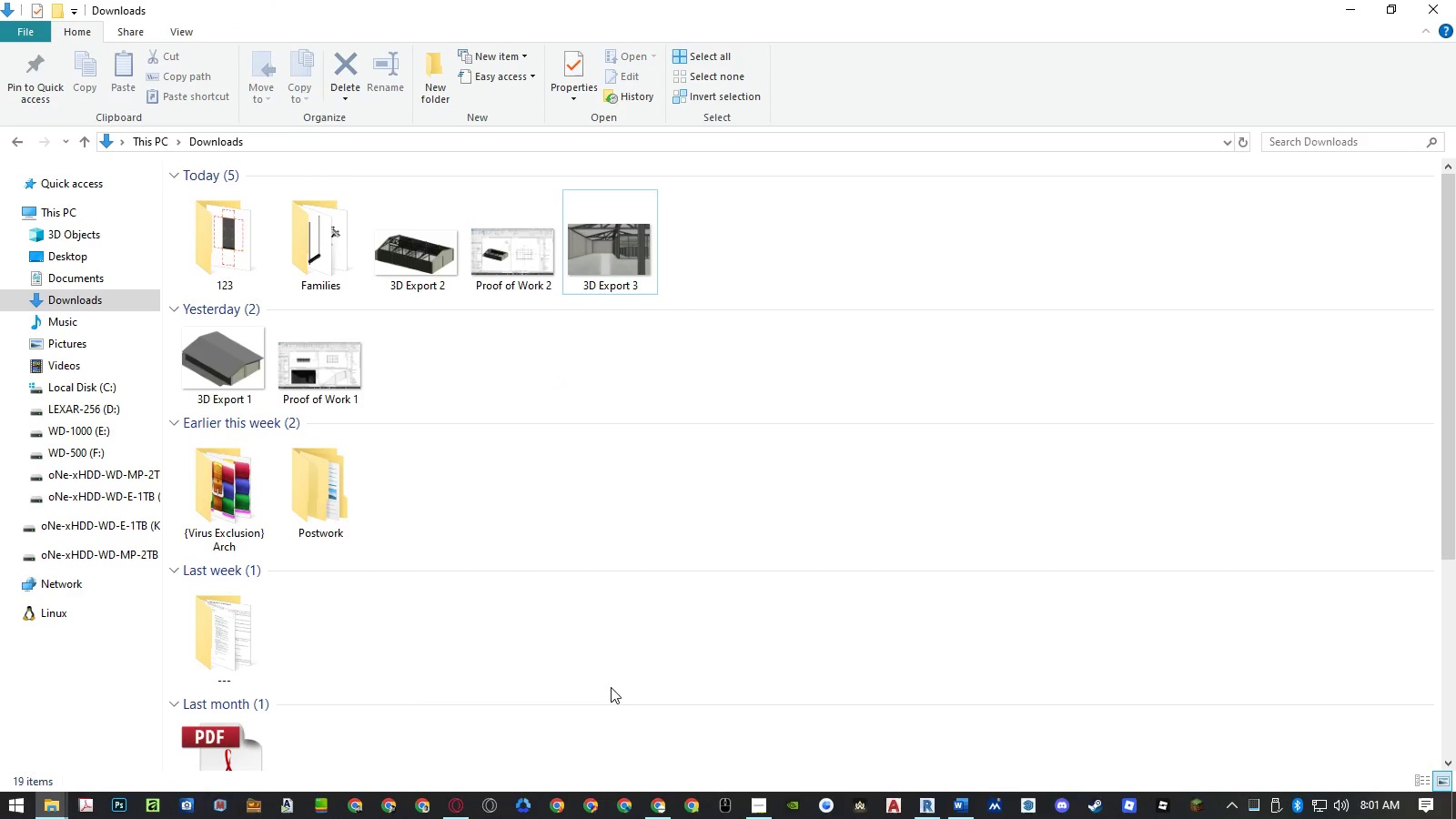 
left_click([932, 800])
 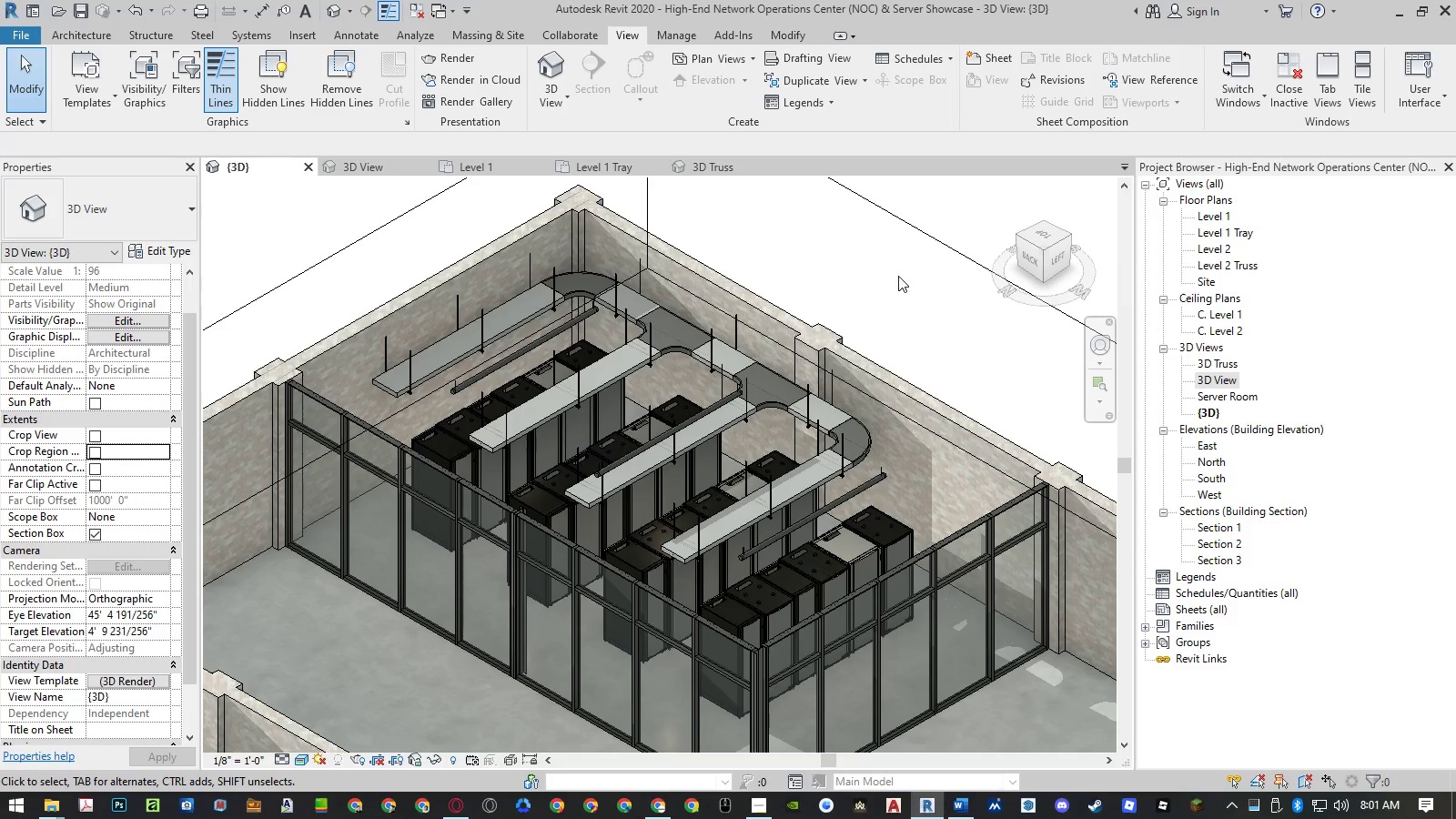 
left_click([898, 276])
 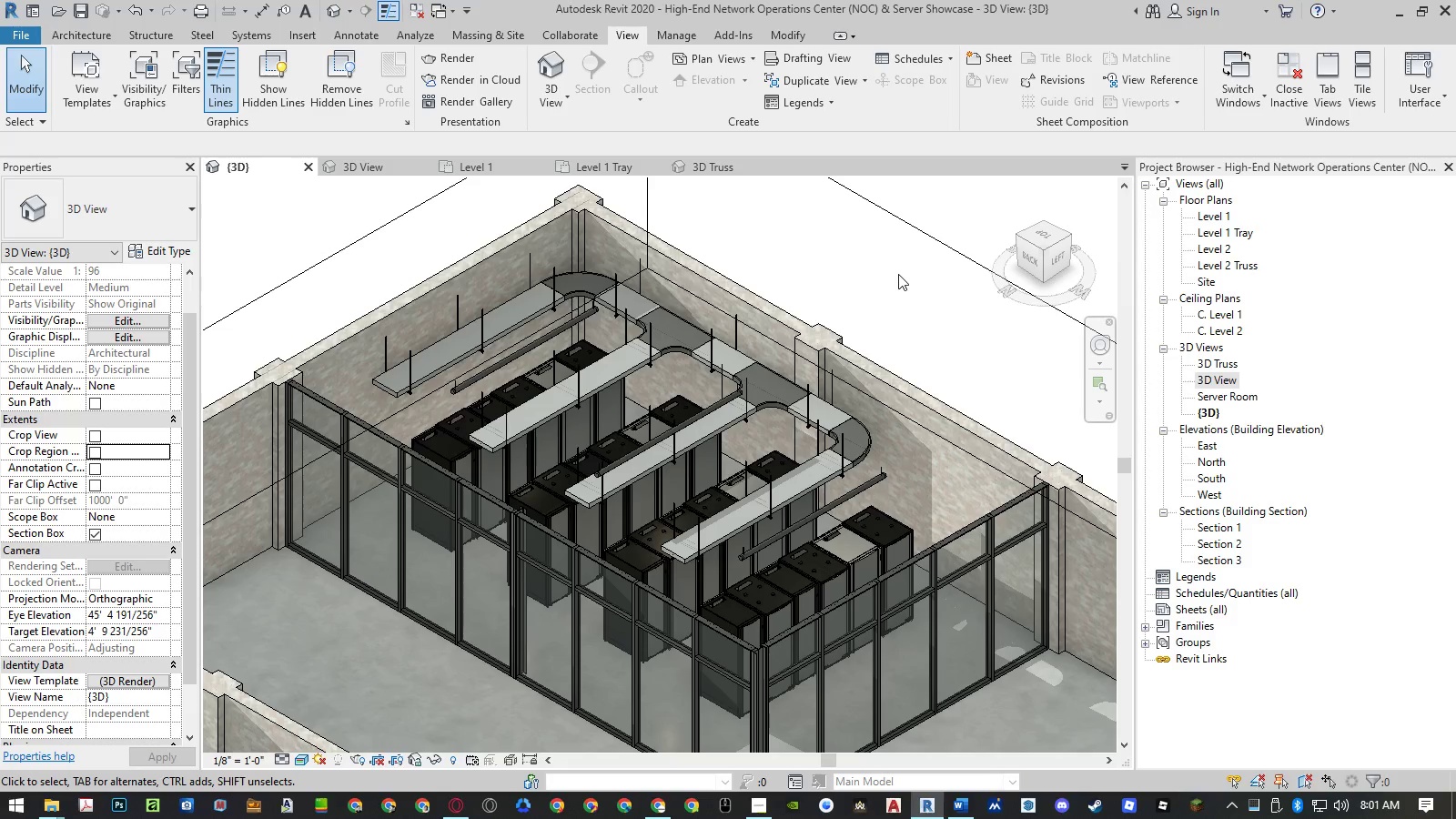 
hold_key(key=AltLeft, duration=0.88)
 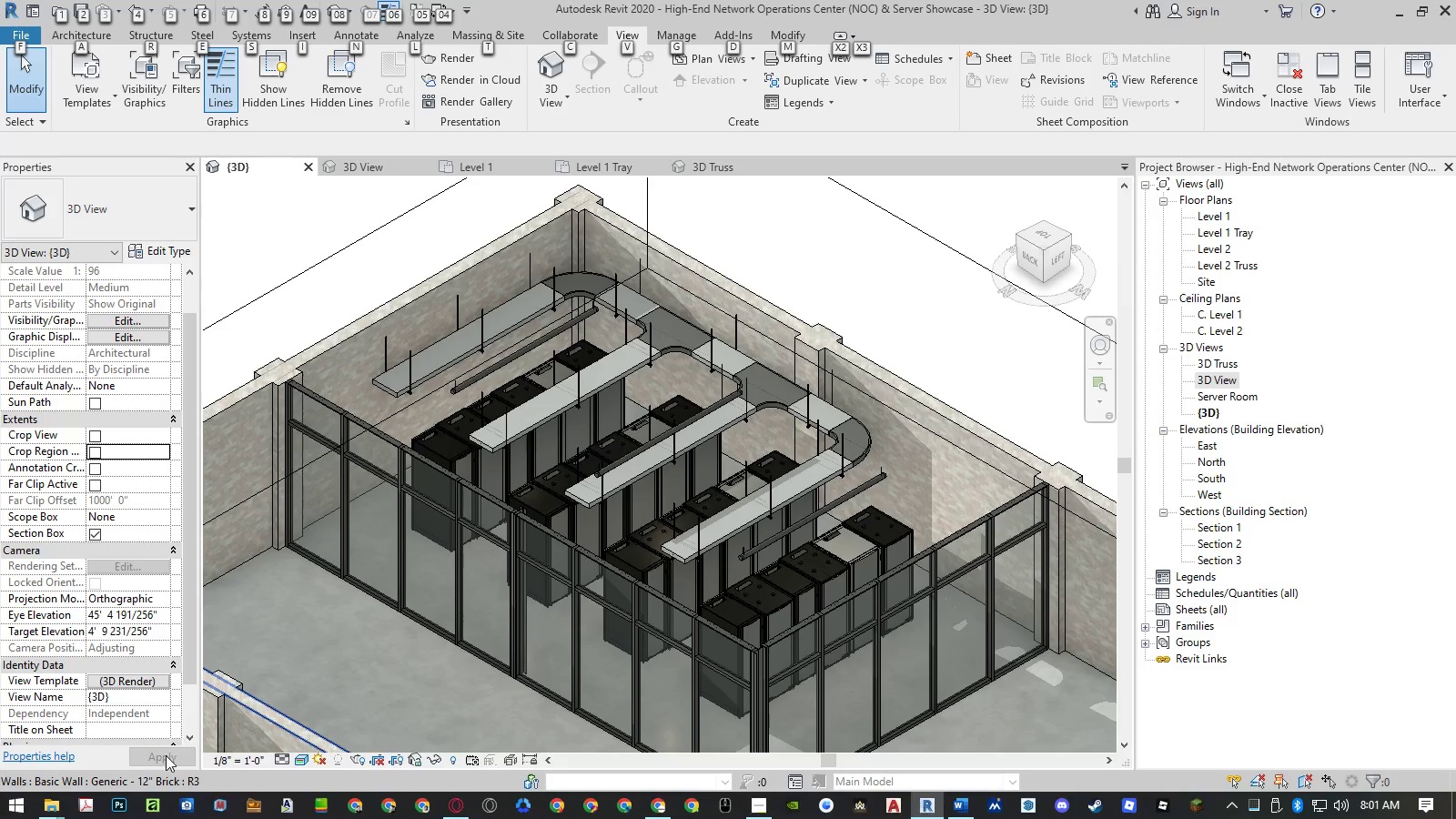 
hold_key(key=AltLeft, duration=13.5)
left_click([49, 810])
 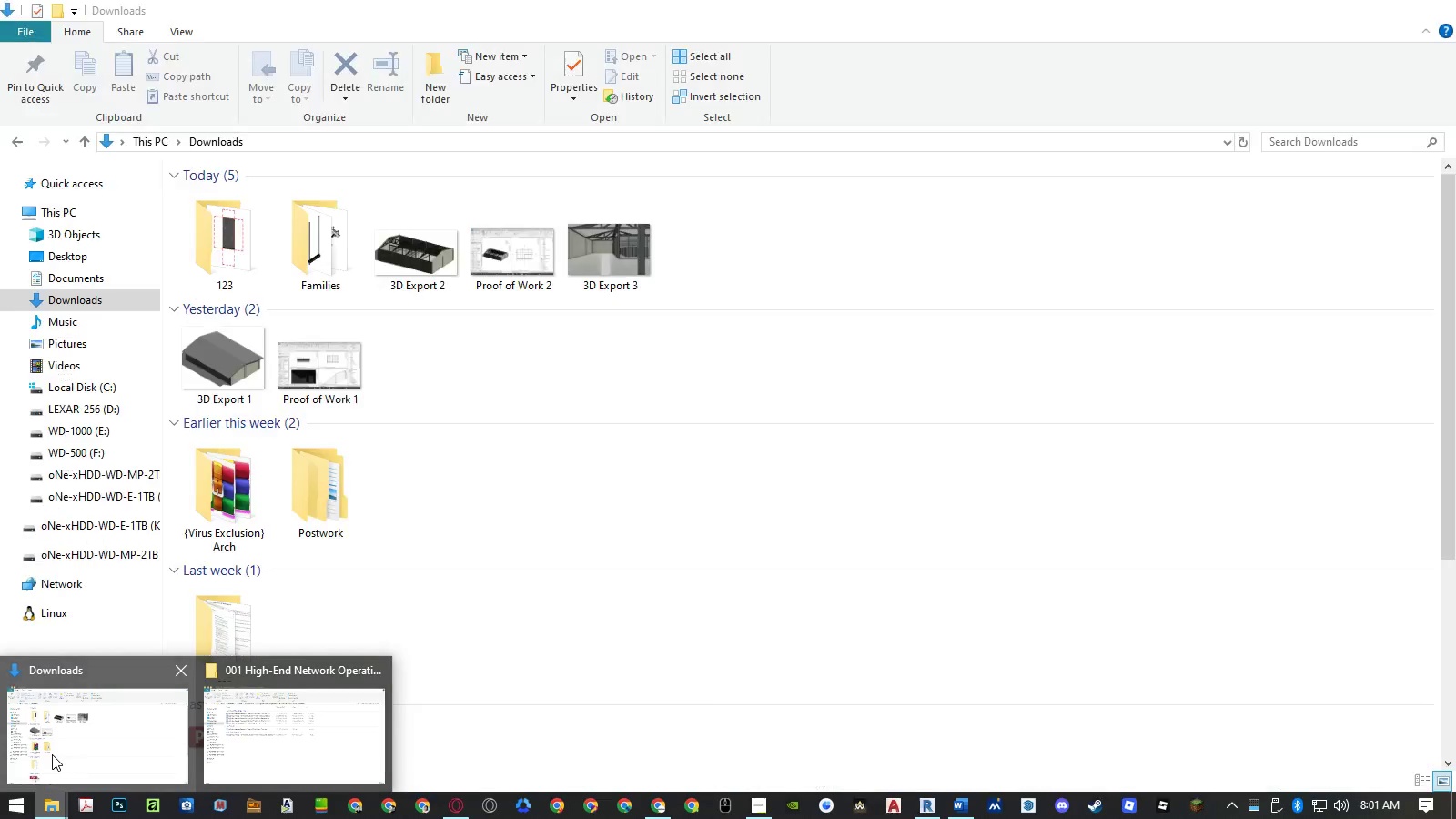 
left_click([52, 754])
 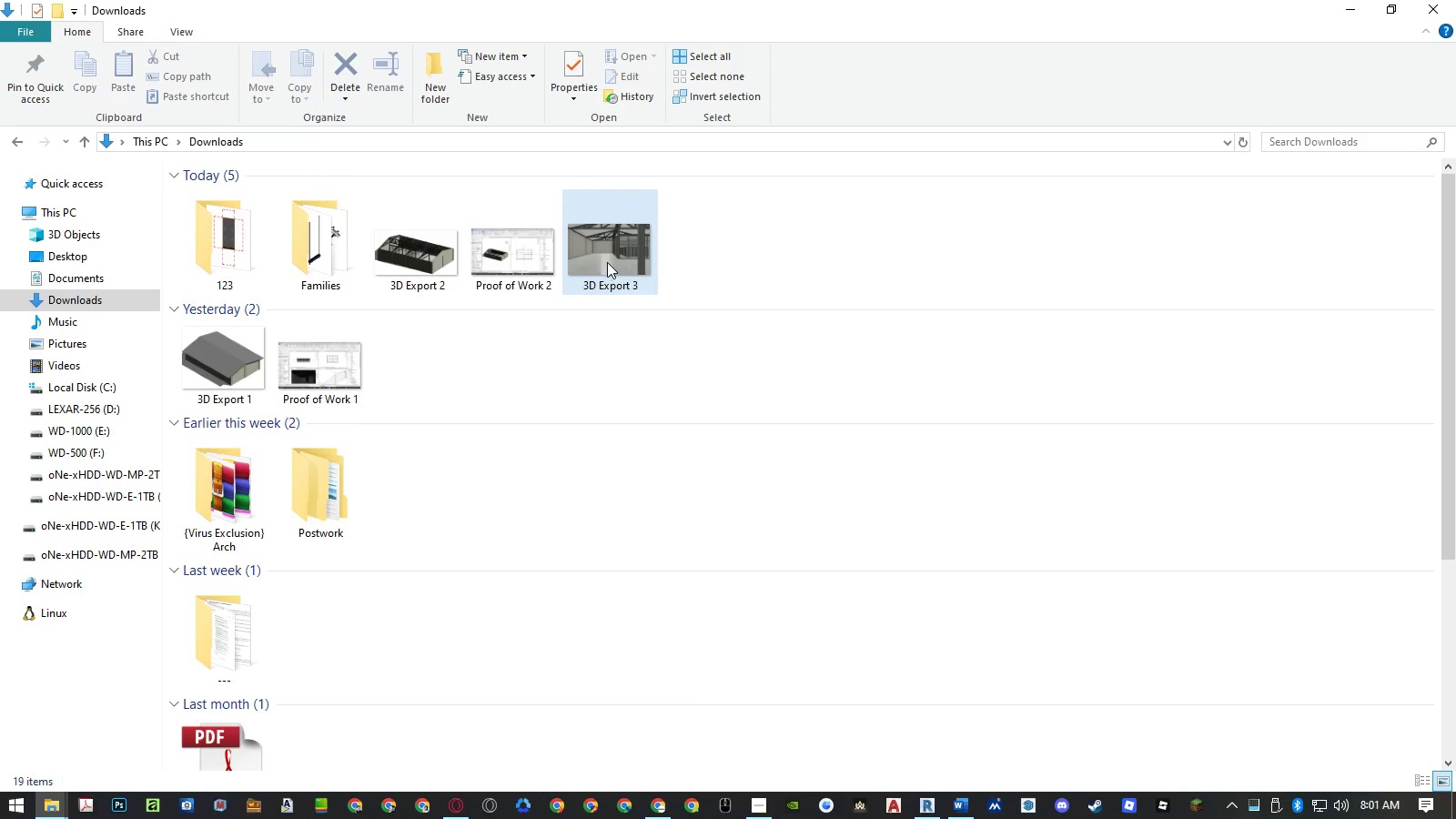 
left_click([607, 261])
 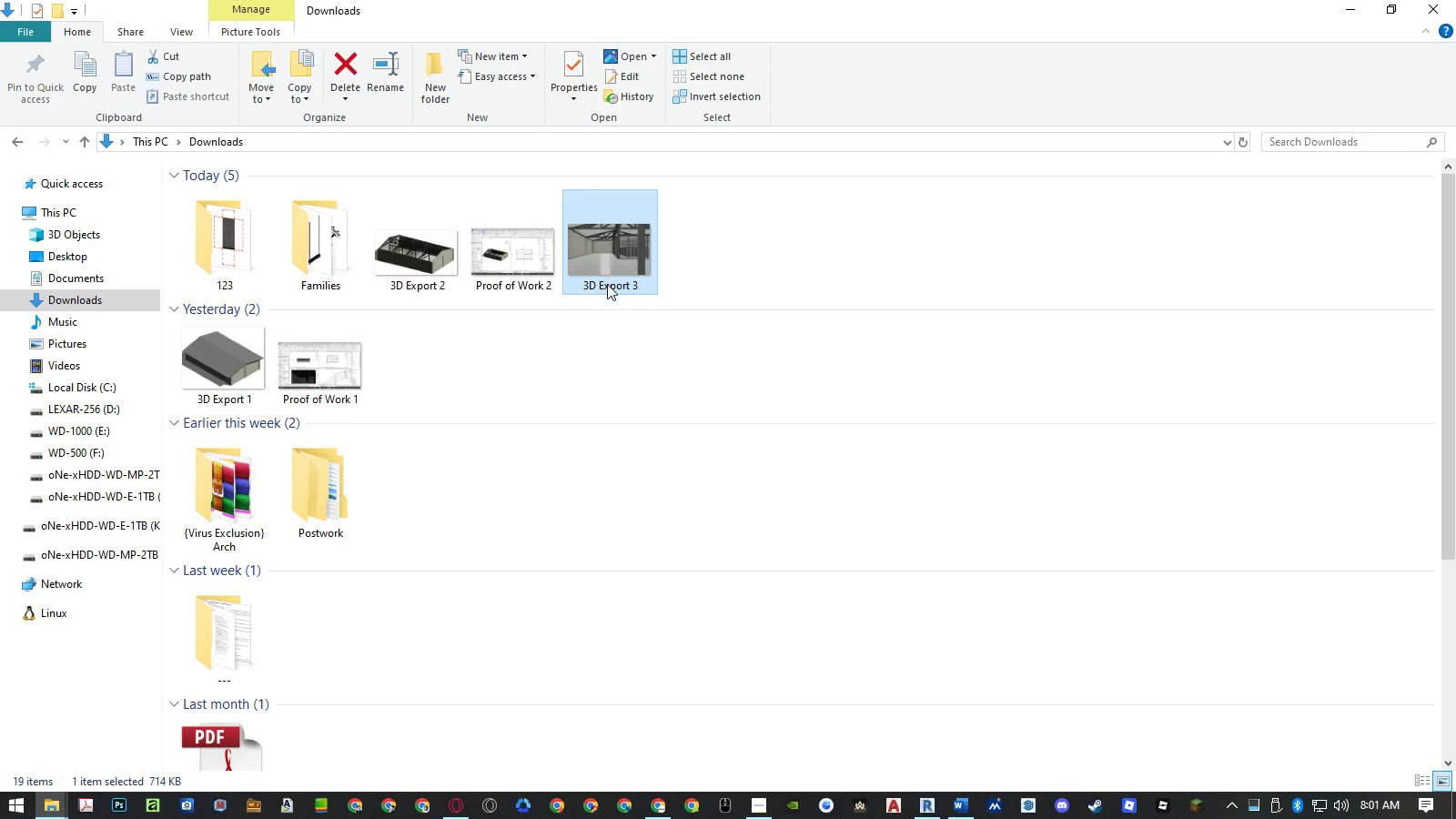 
left_click([607, 284])
 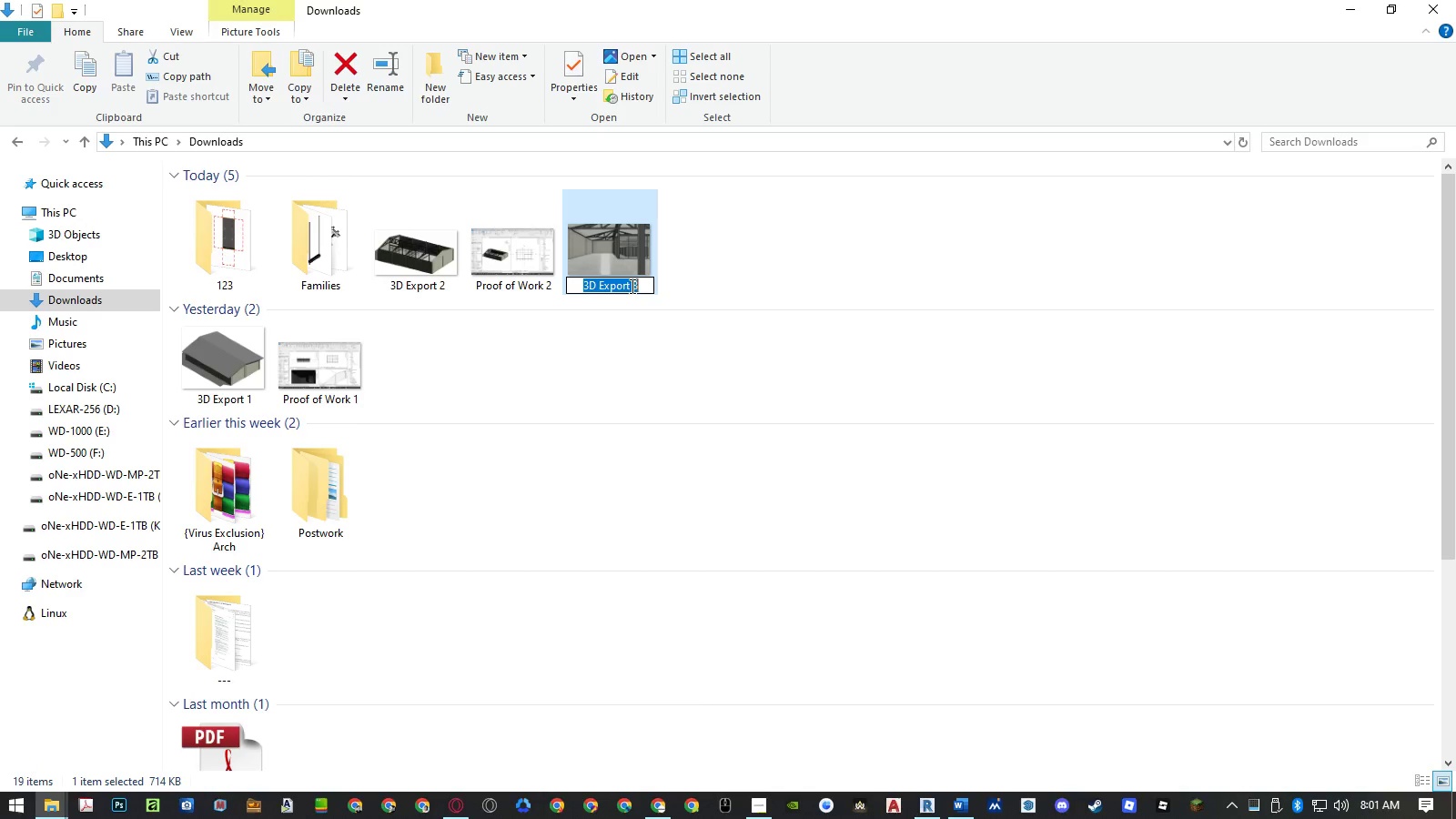 
left_click_drag(start_coordinate=[632, 287], to_coordinate=[647, 288])
 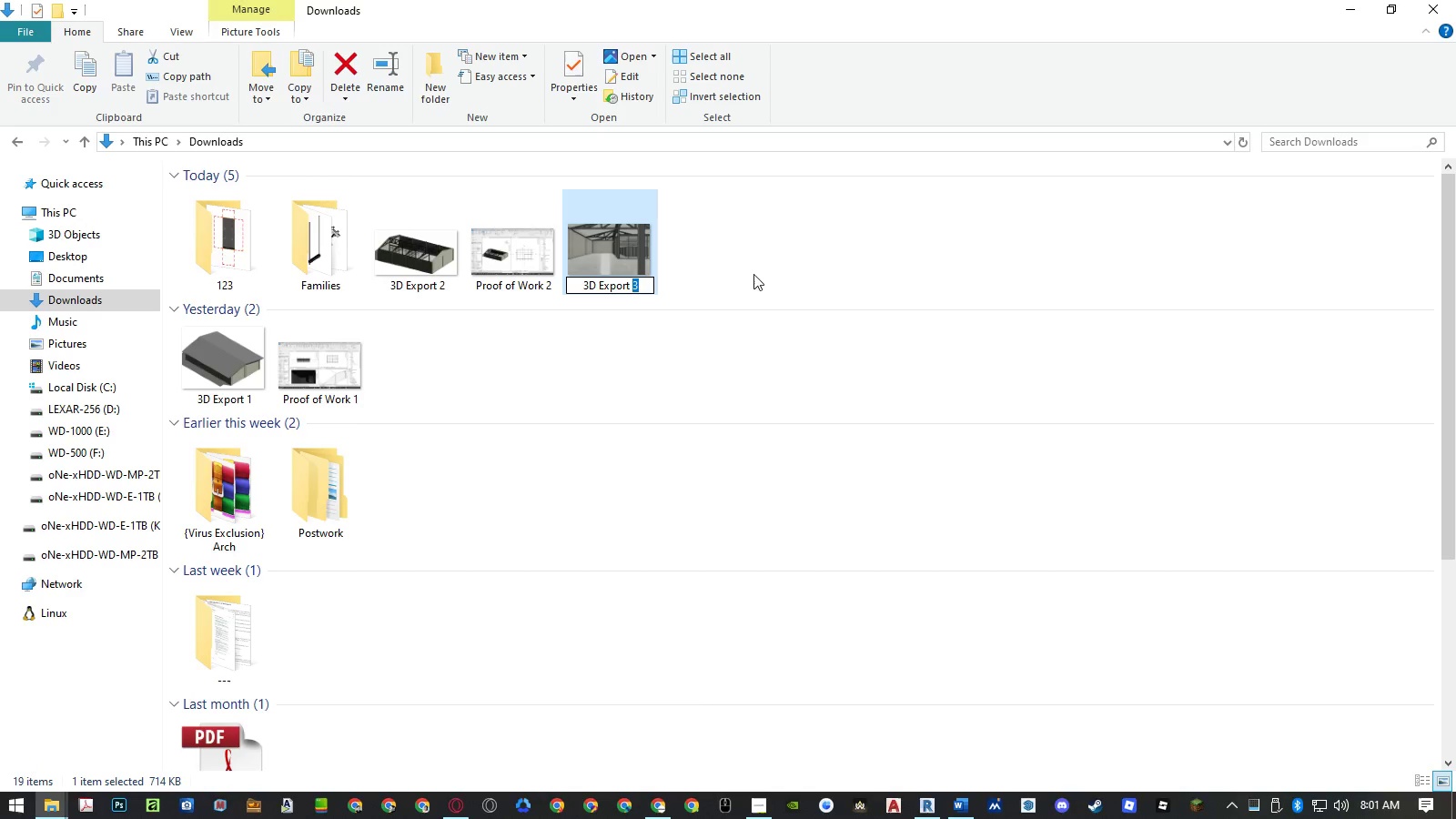 
key(4)
 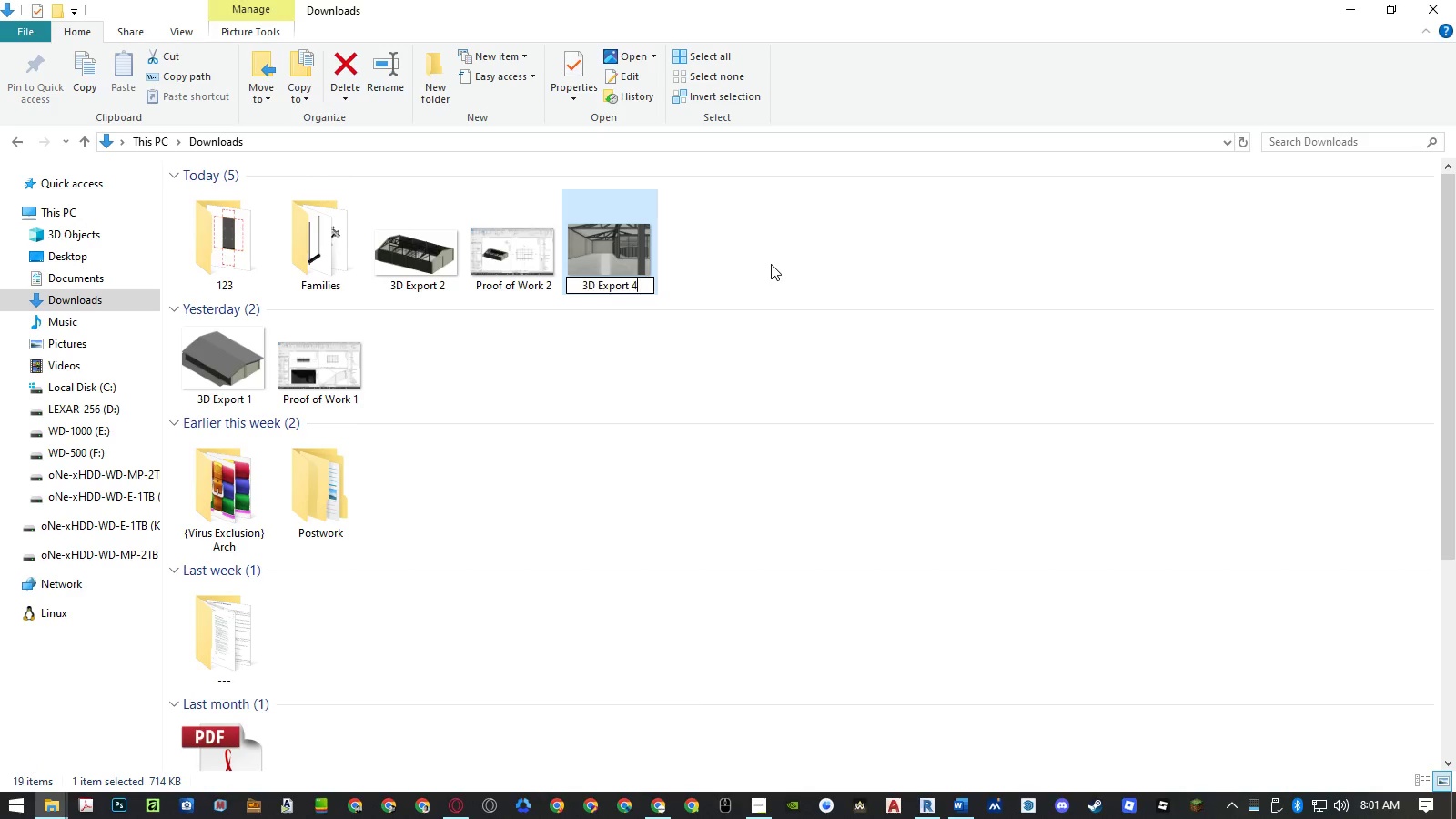 
left_click([771, 264])
 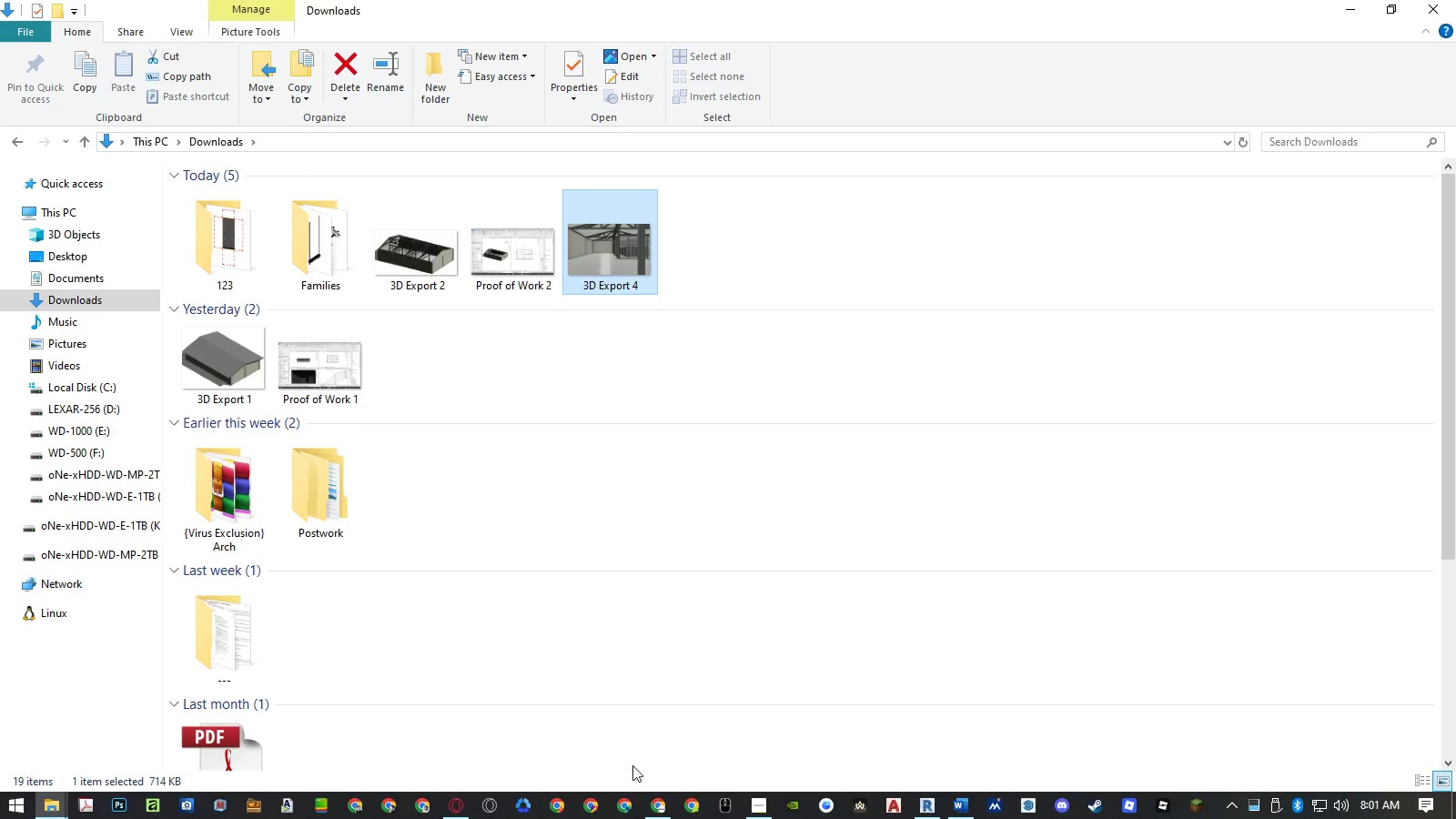 
left_click([757, 799])
 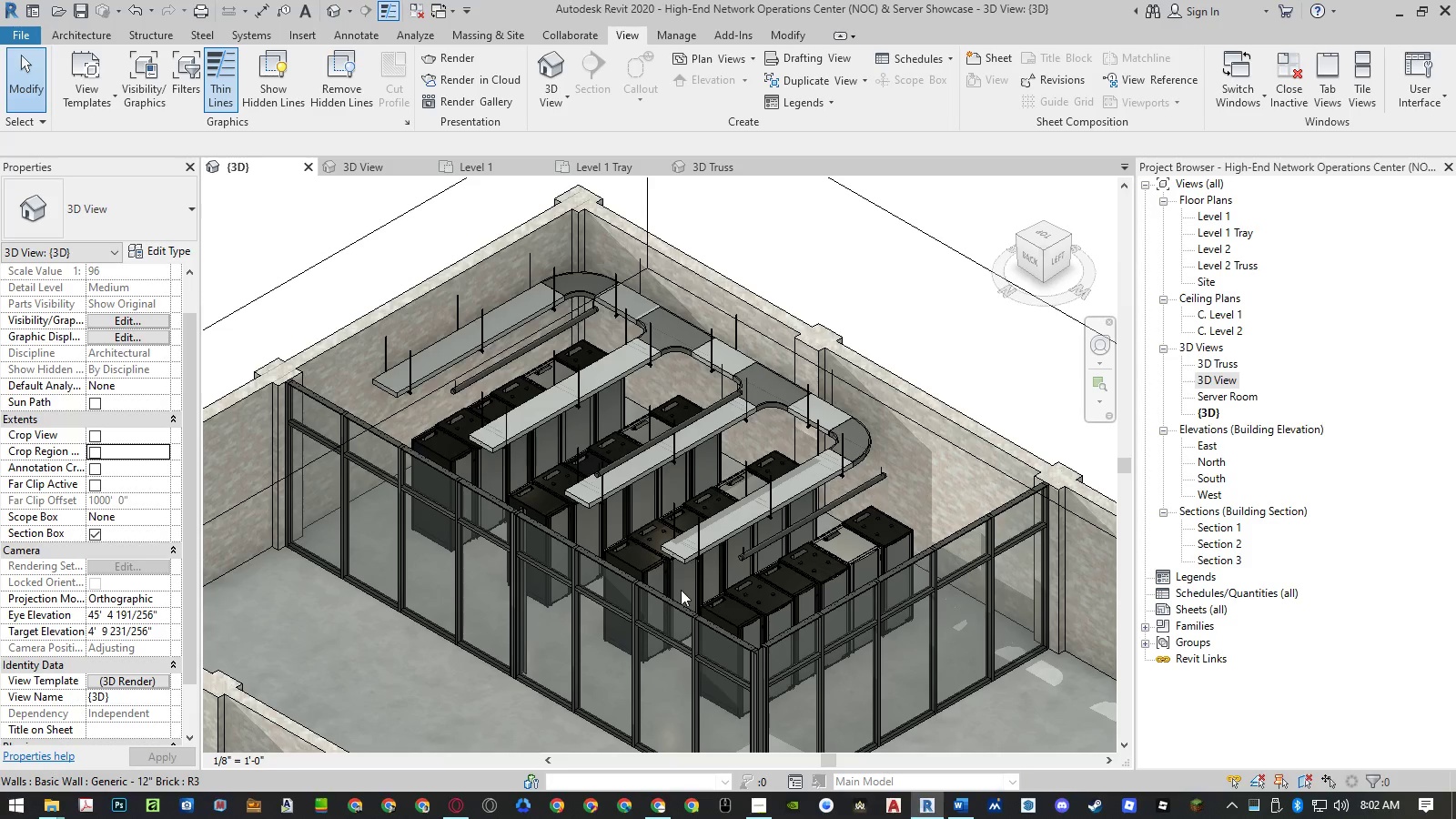 
left_click([804, 267])
 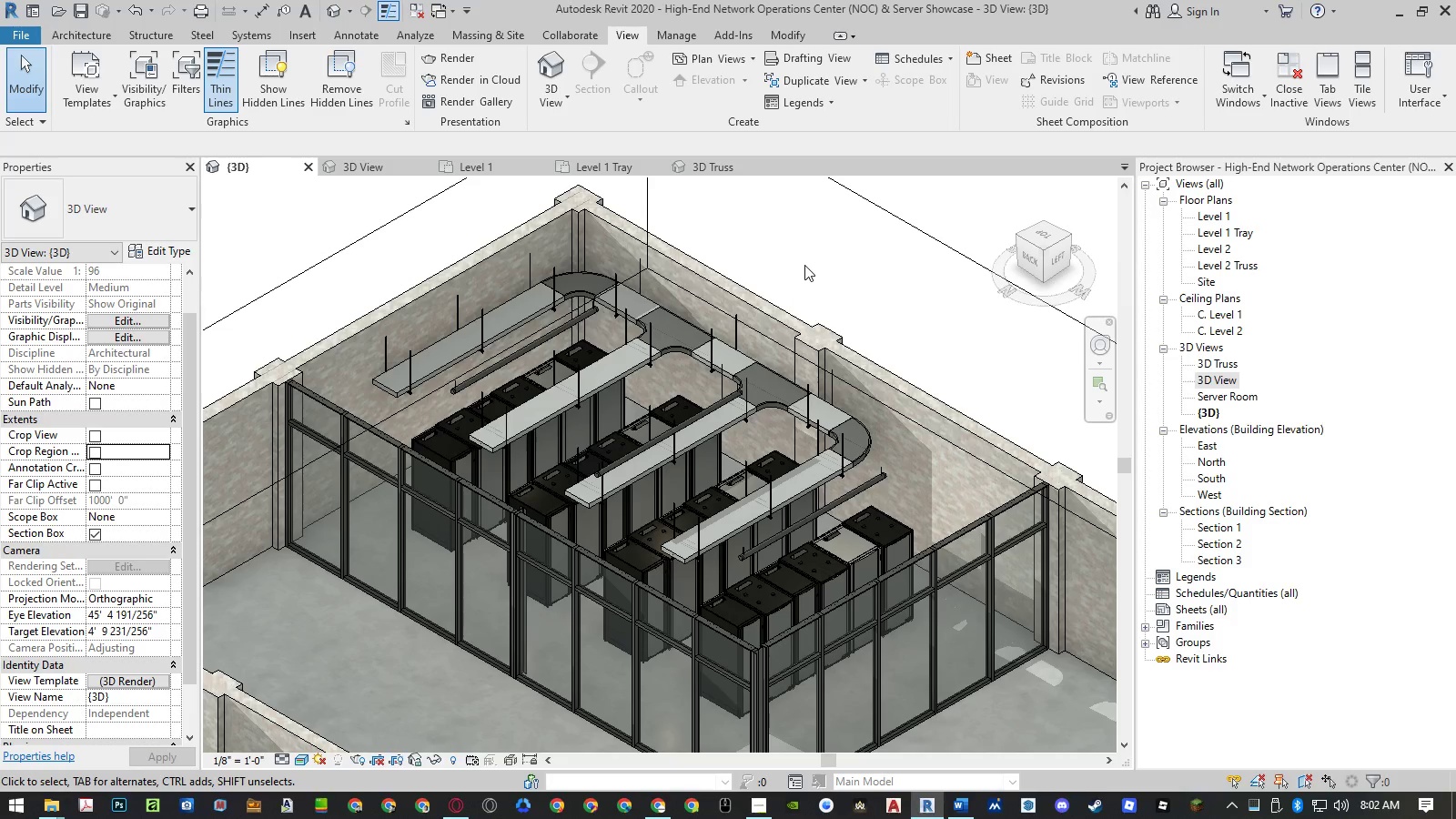 
key(Alt+F)
 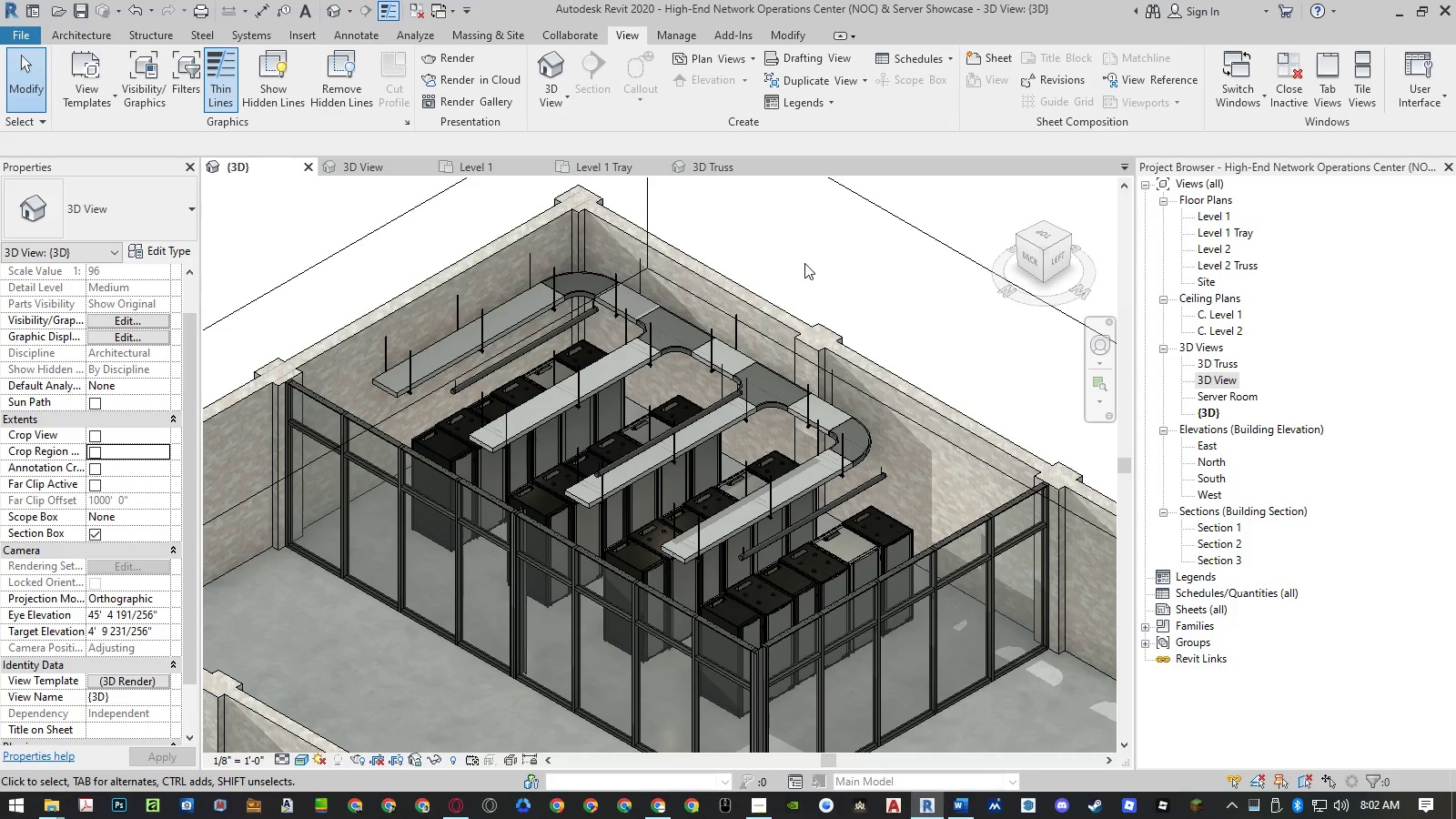 
key(T)
 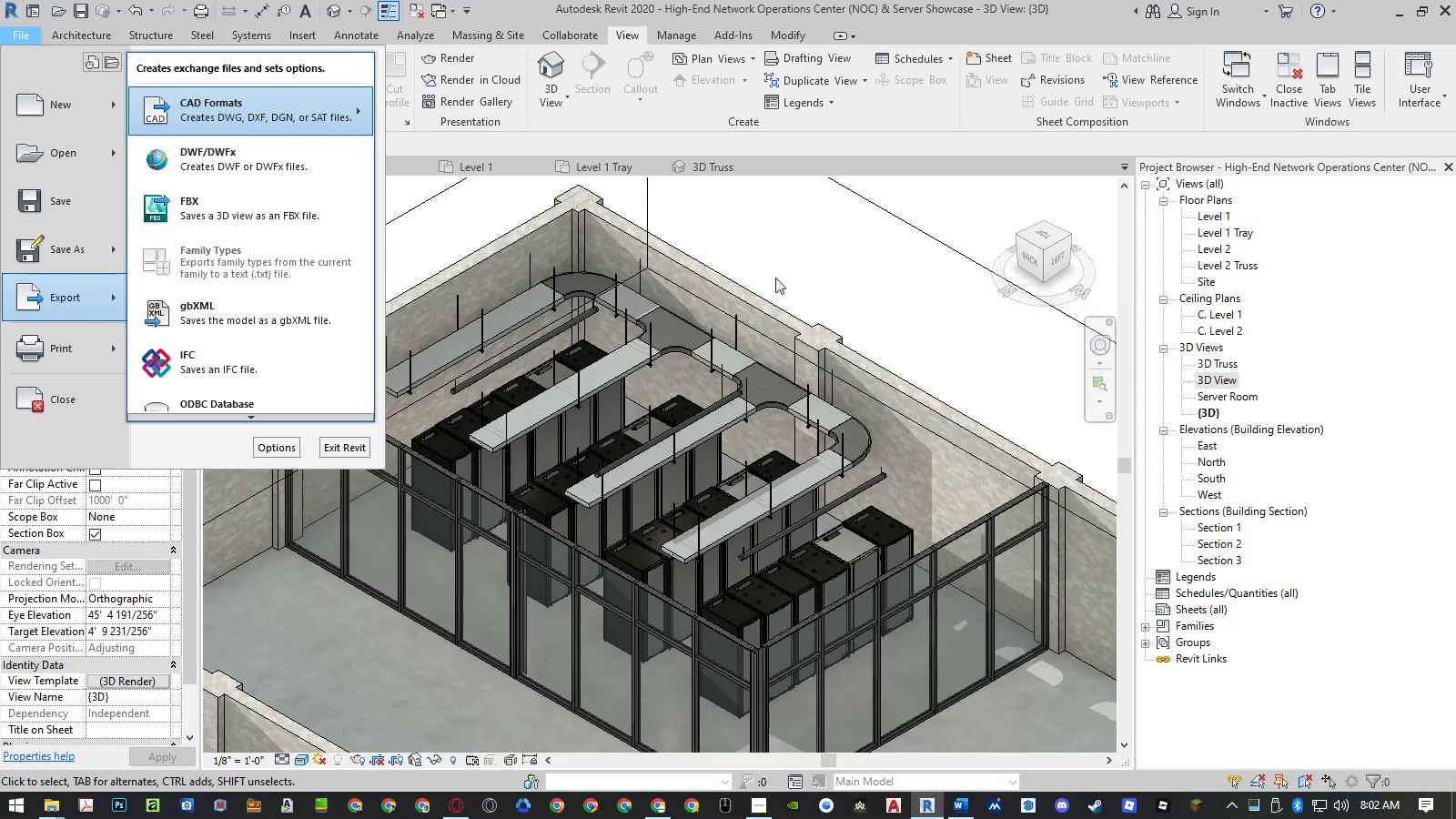 
mouse_move([342, 406])
 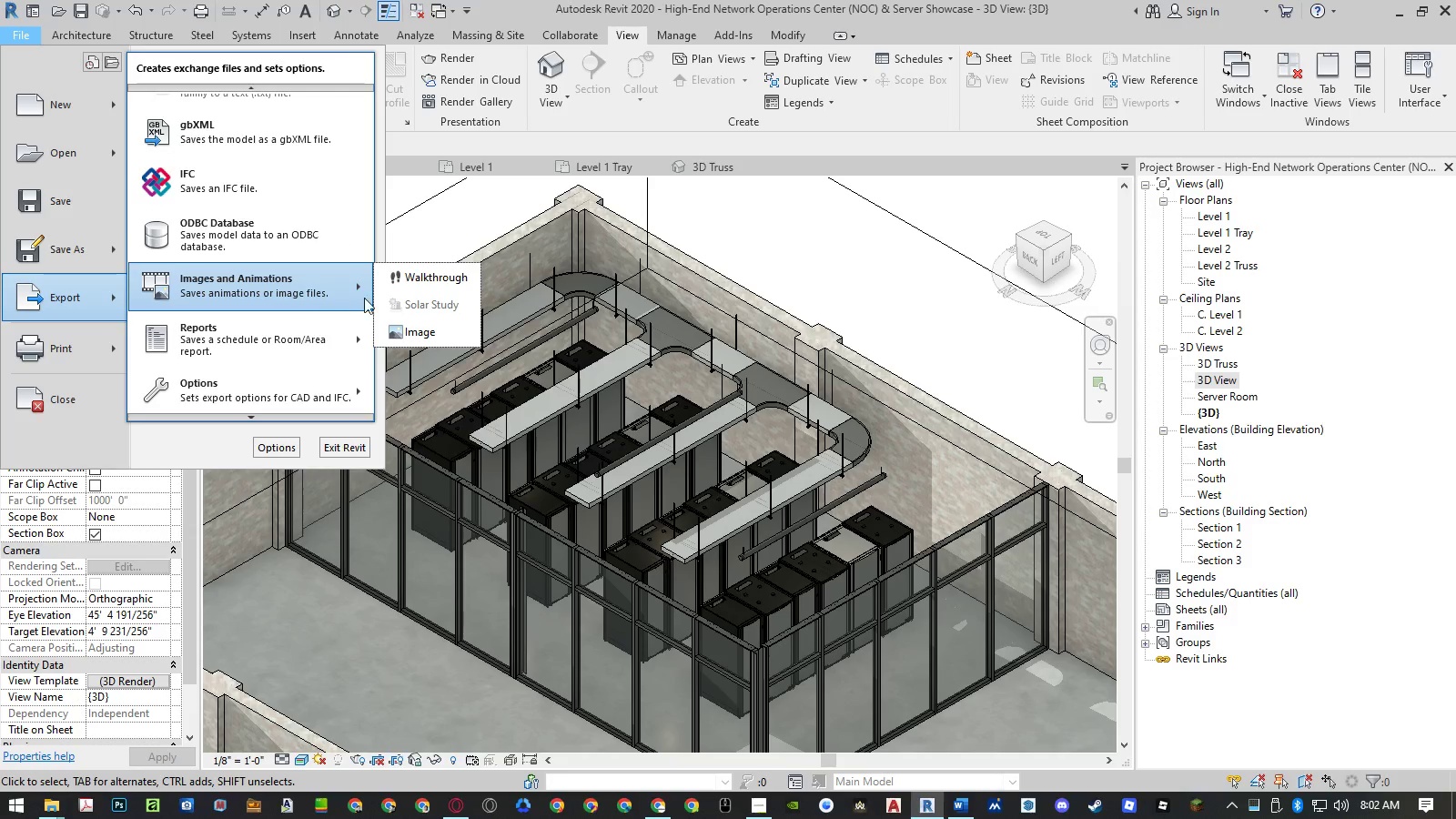 
left_click([417, 332])
 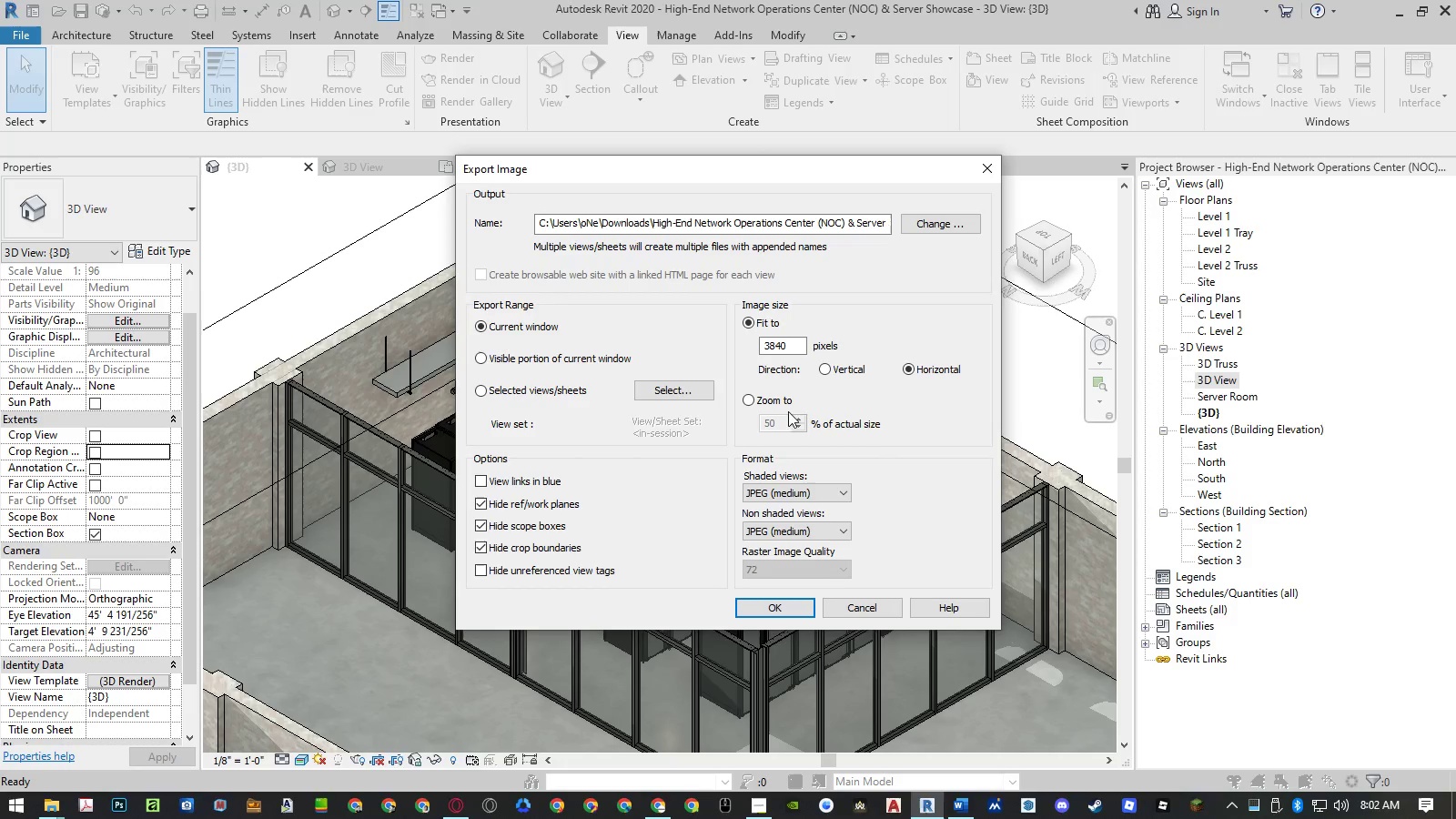 
left_click([930, 220])
 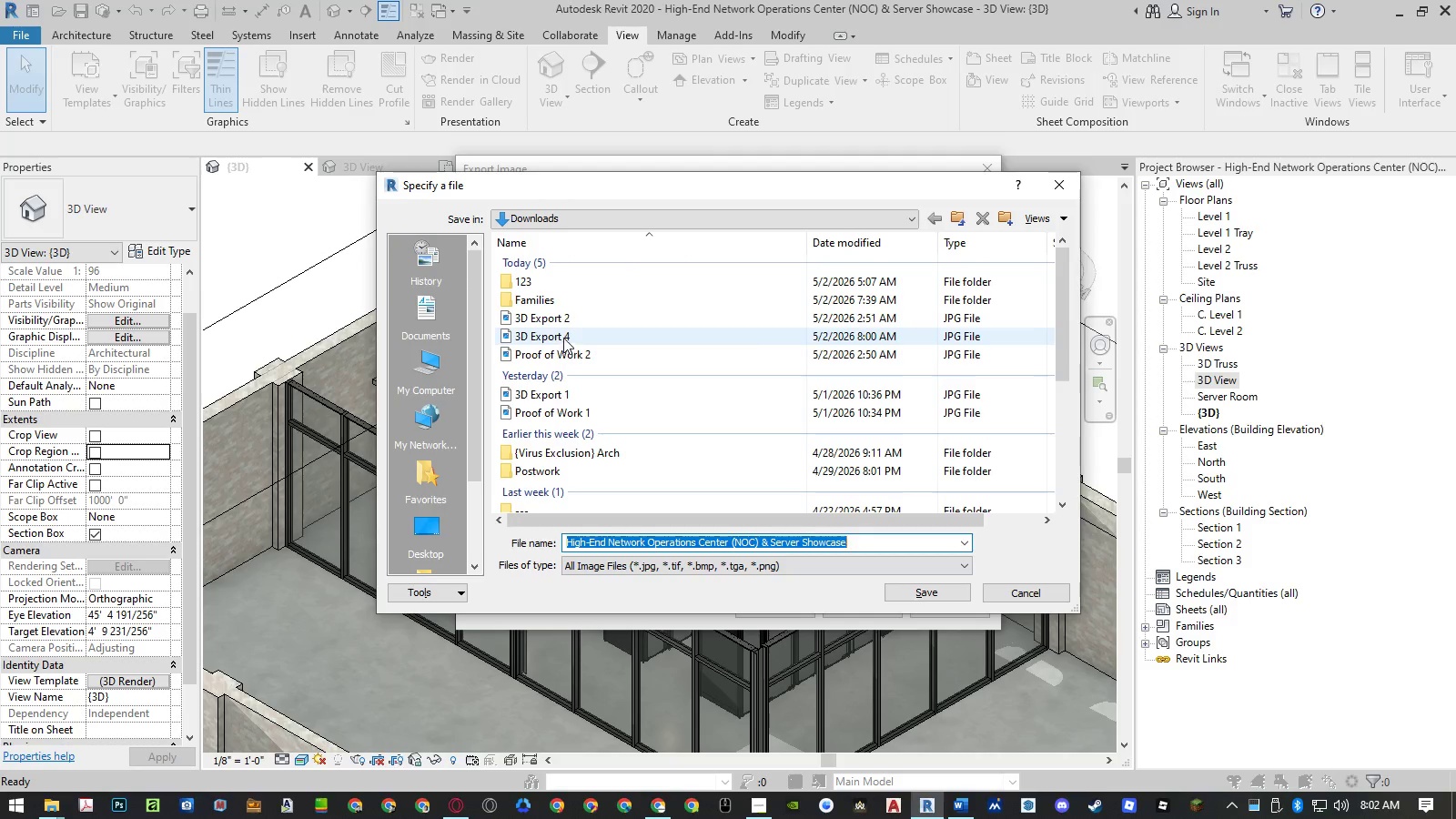 
left_click([562, 333])
 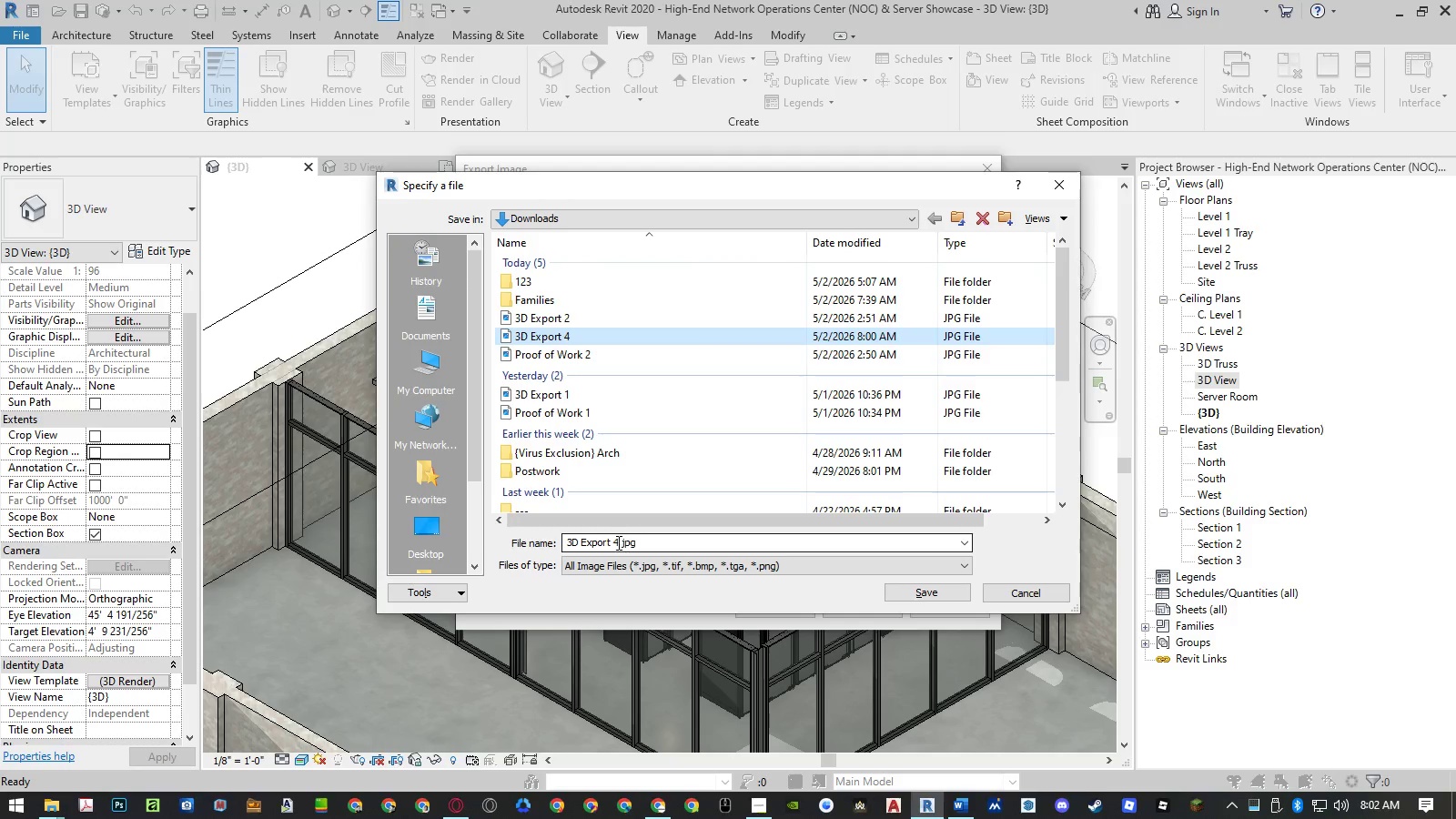 
left_click([612, 542])
 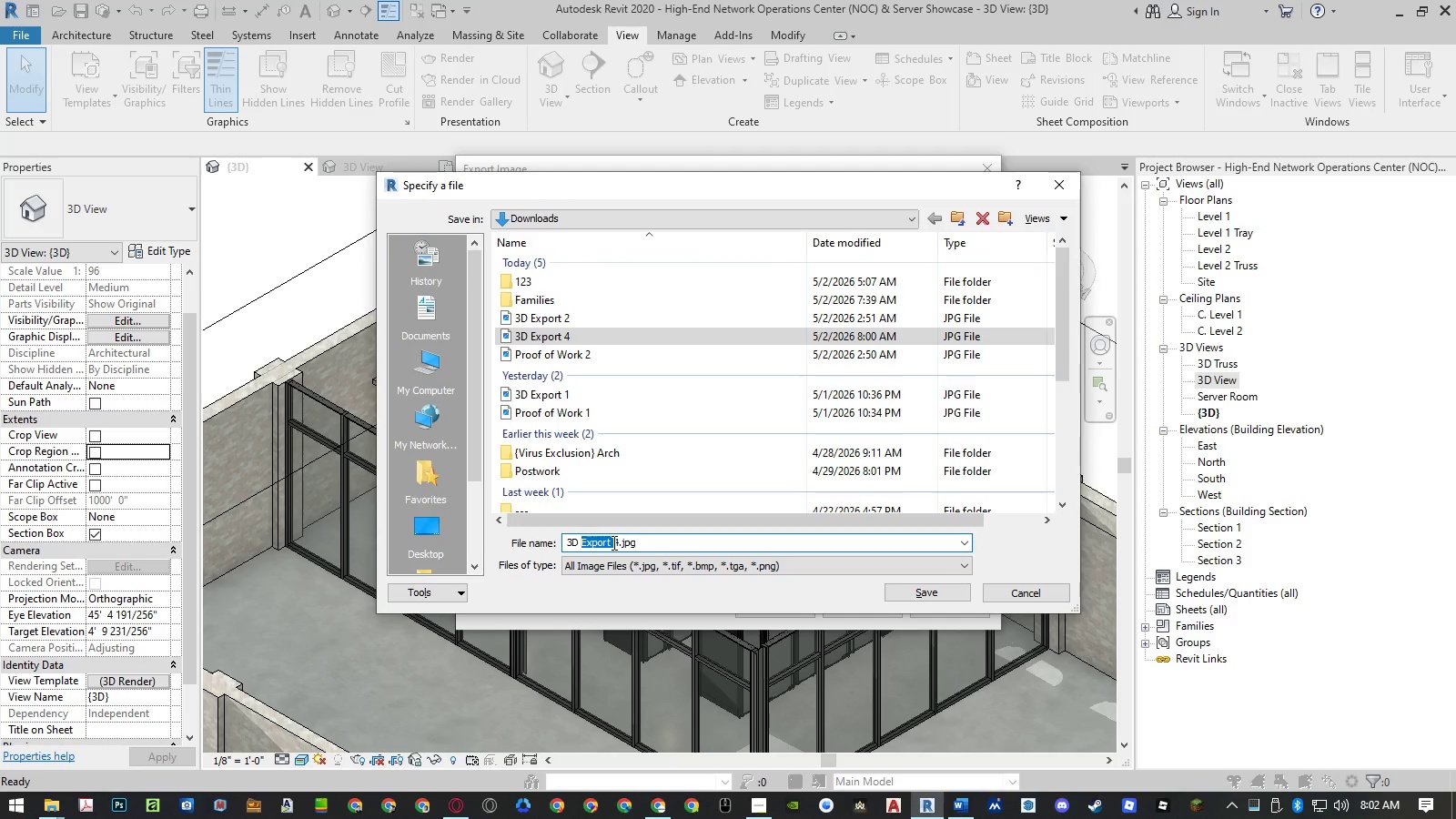 
double_click([612, 542])
 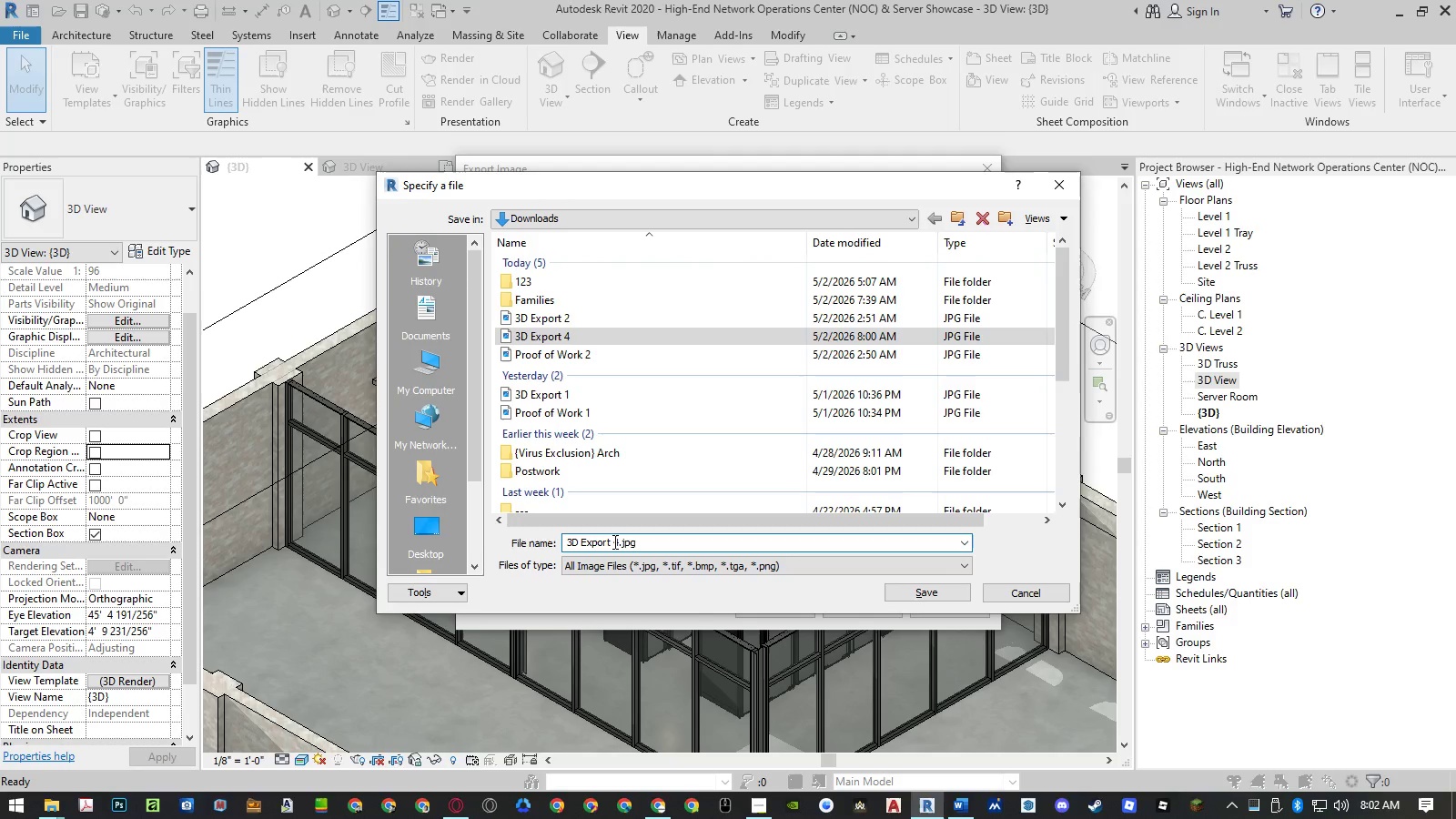 
left_click_drag(start_coordinate=[613, 541], to_coordinate=[745, 555])
 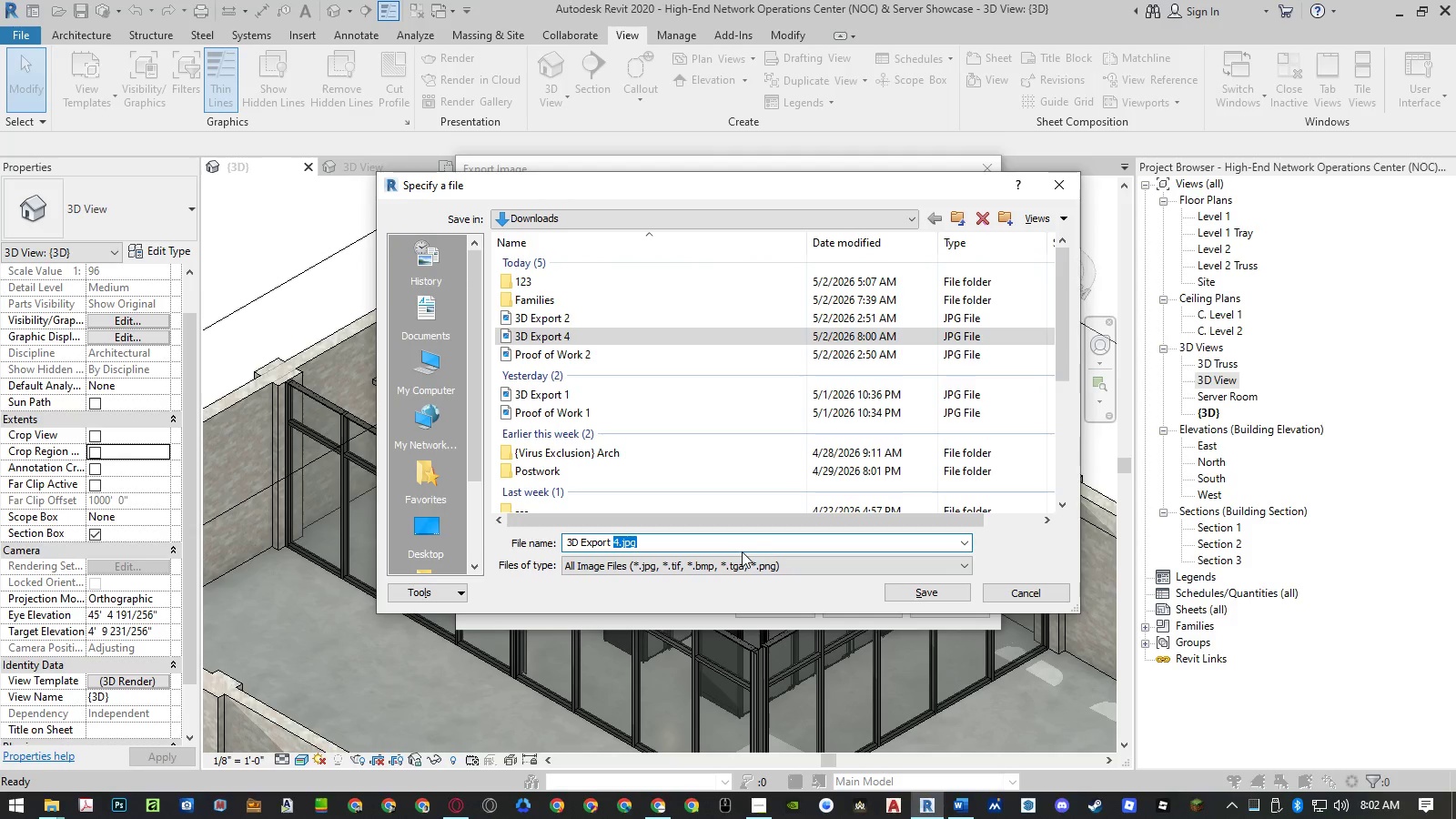 
key(Numpad3)
 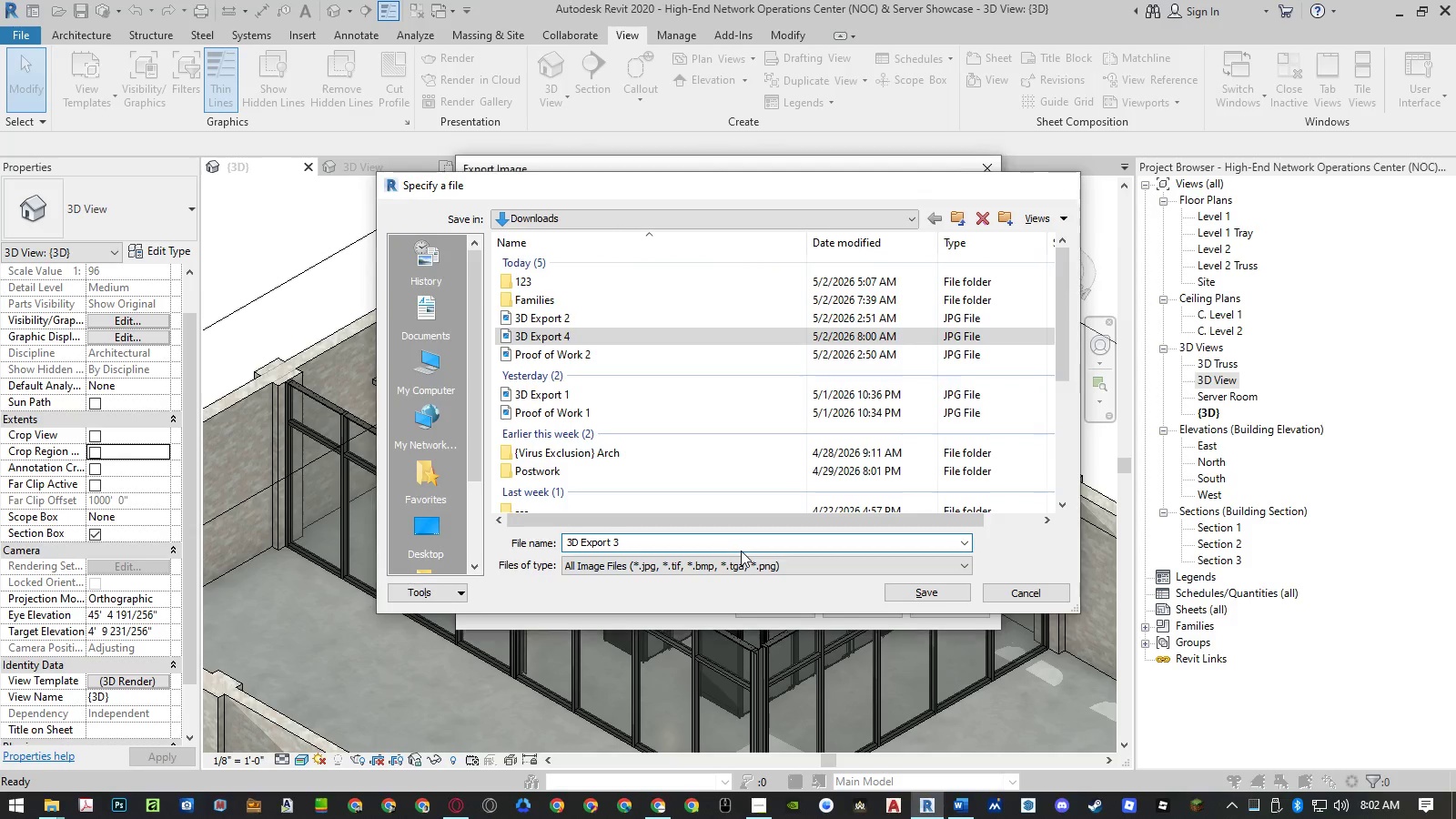 
key(NumpadEnter)
 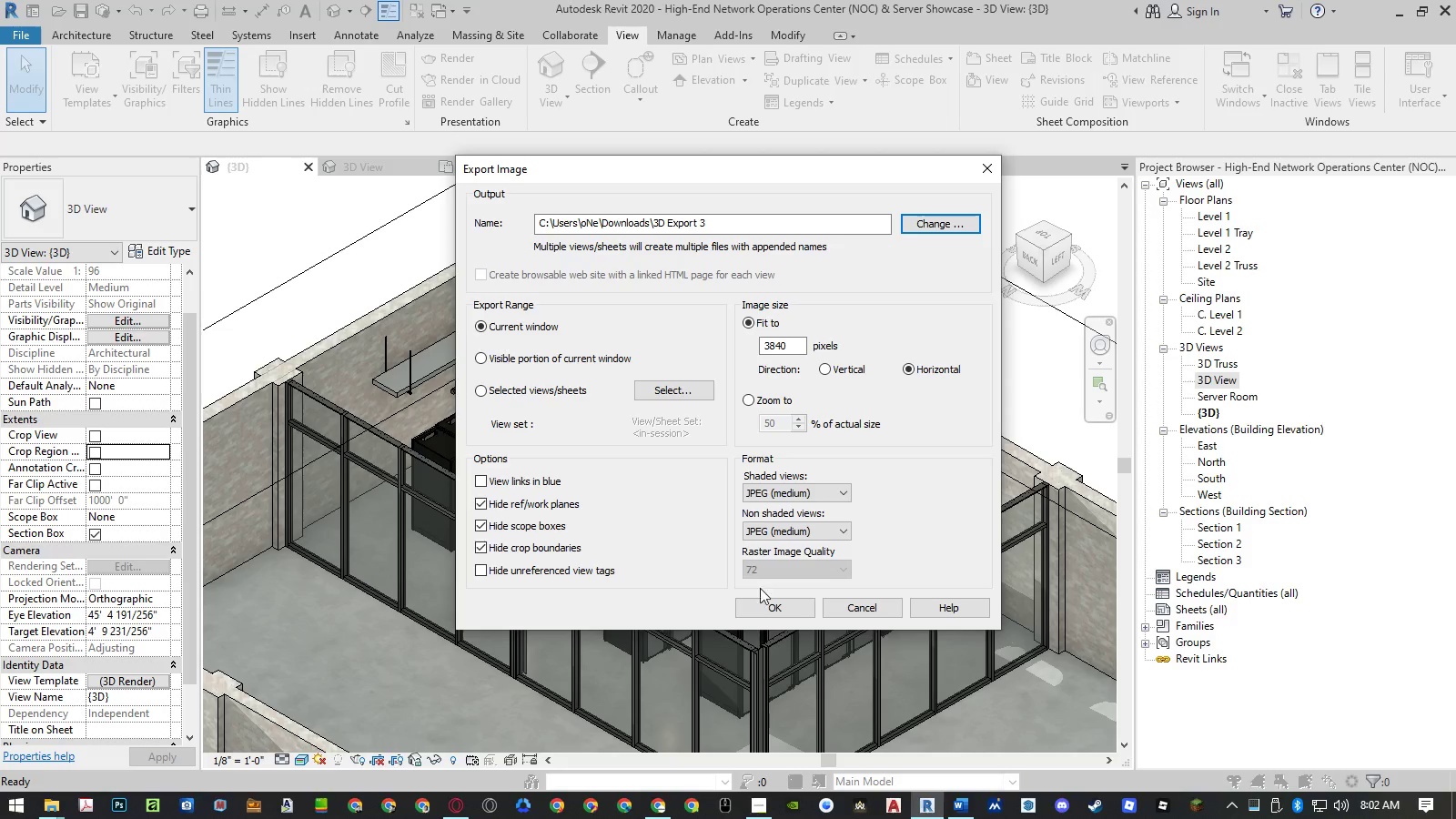 
left_click([765, 611])
 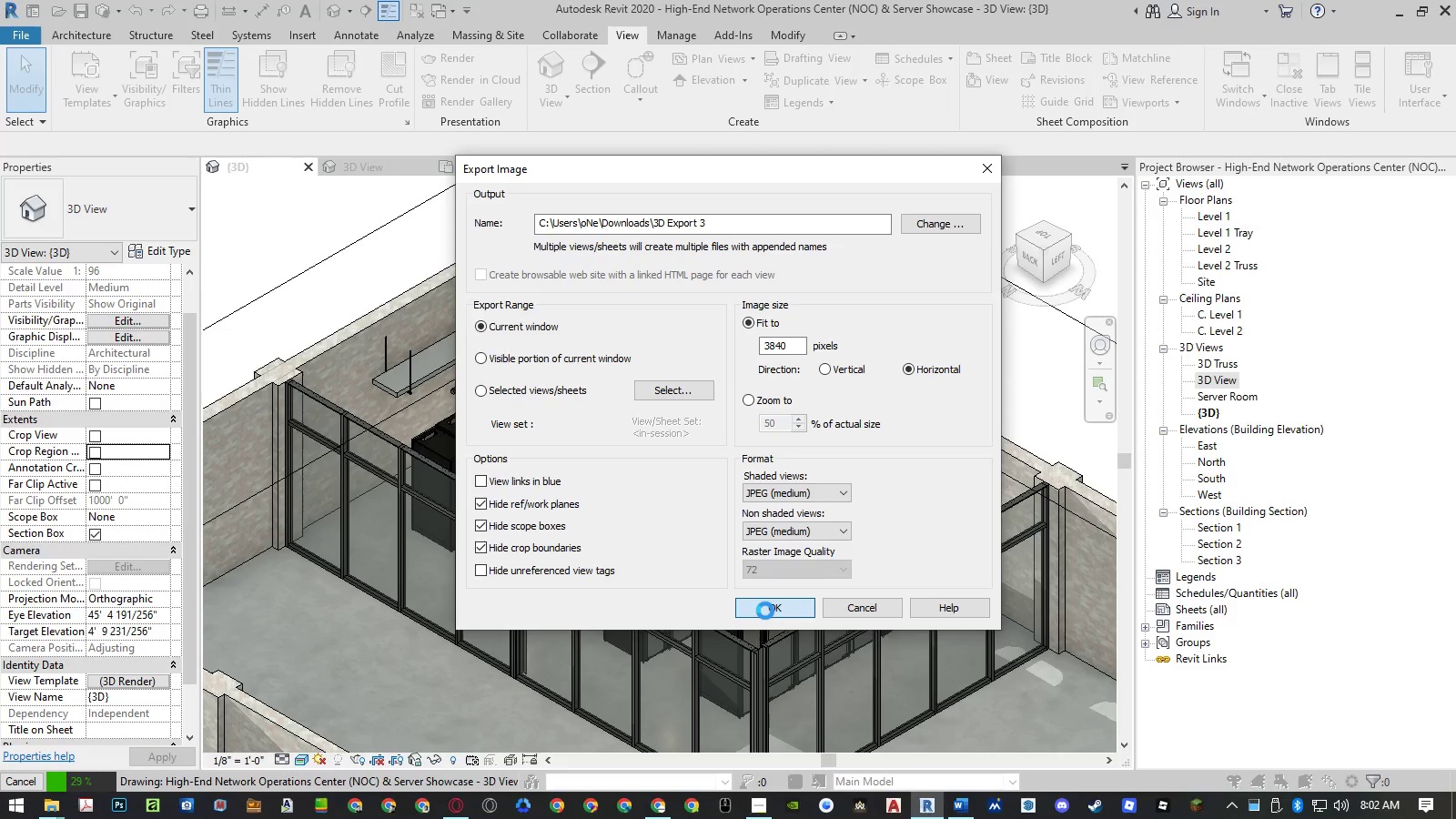 
wait(10.25)
 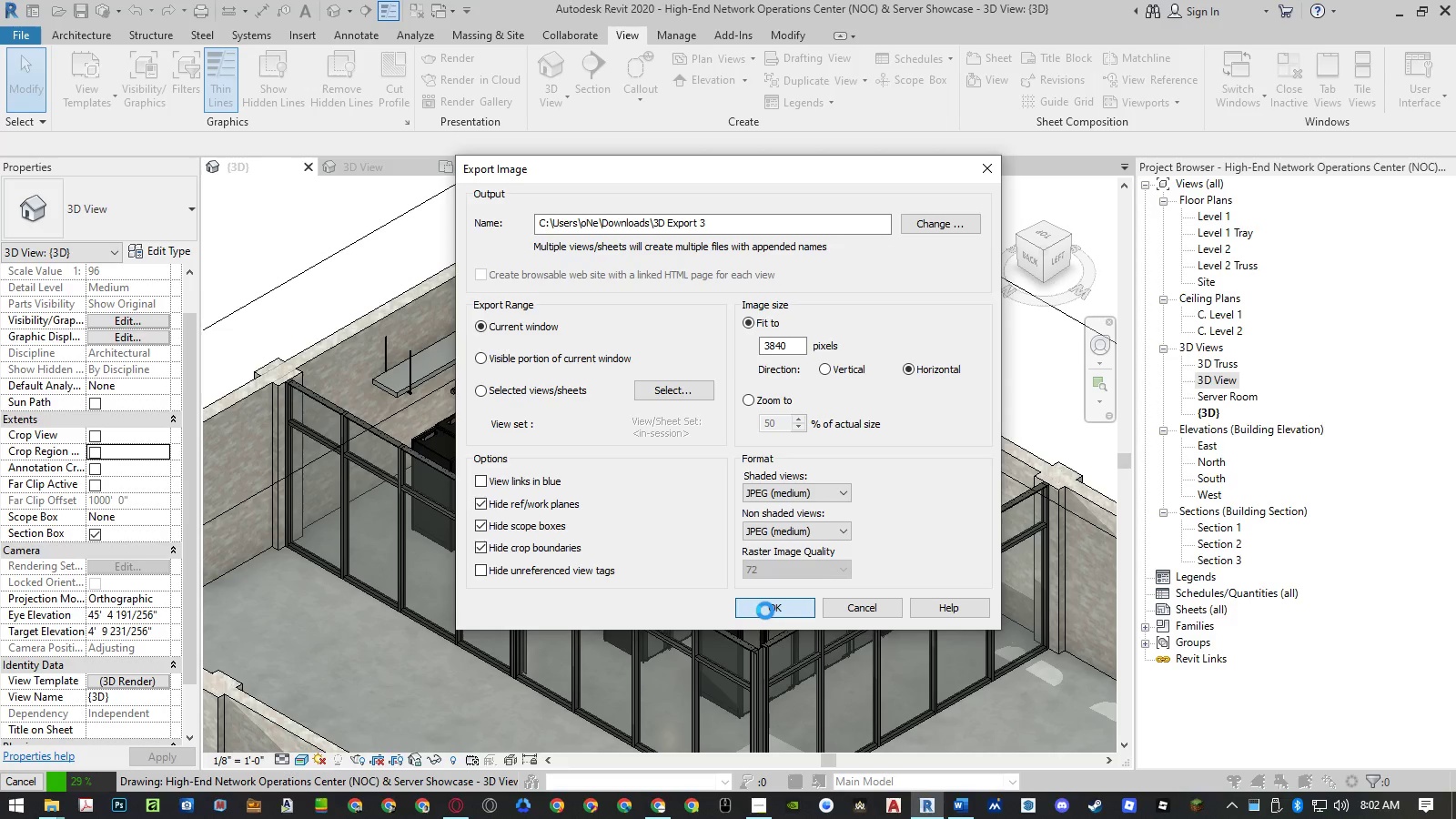 
key(PrintScreen)
 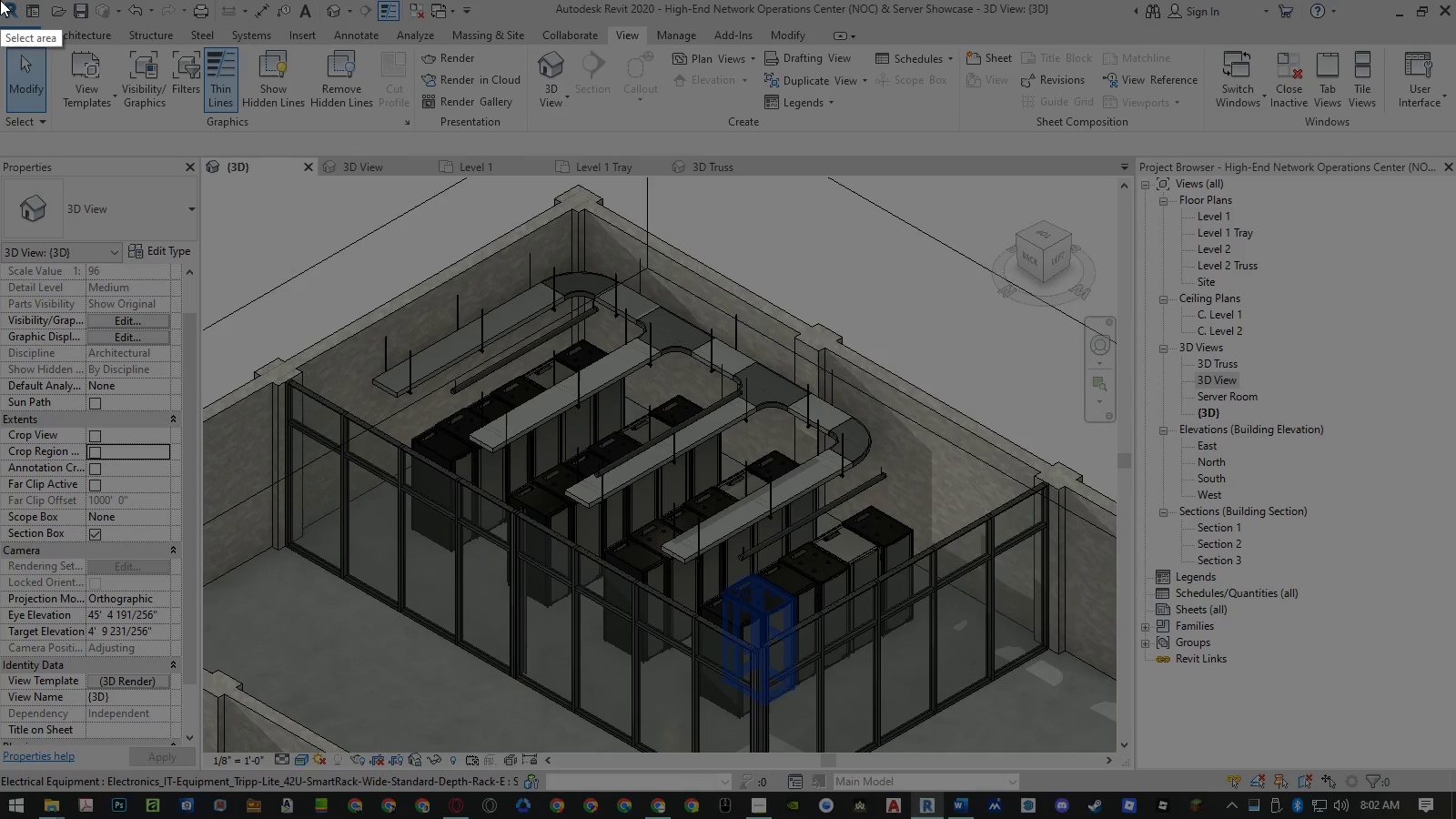 
left_click_drag(start_coordinate=[0, 0], to_coordinate=[1455, 818])
 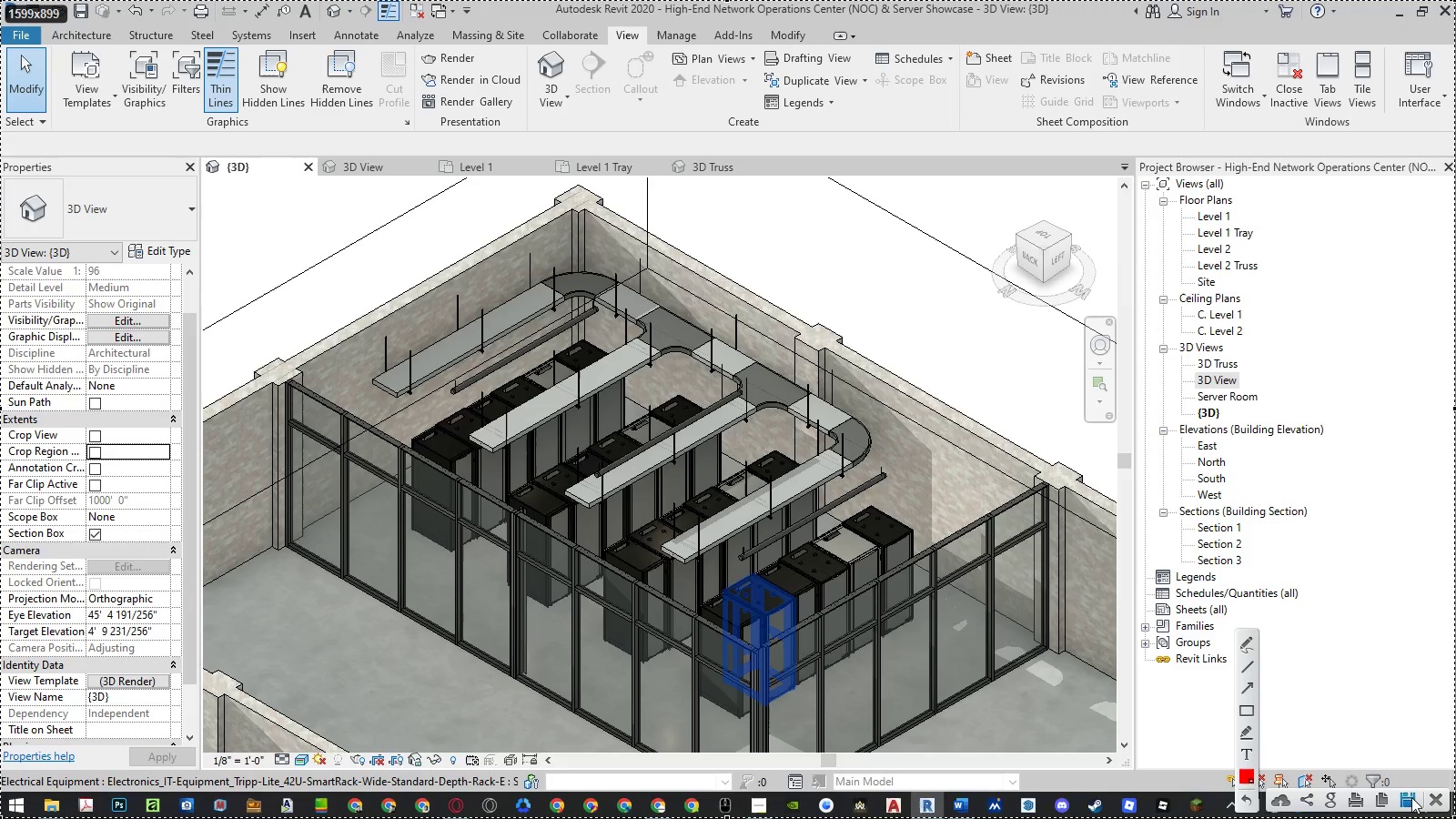 
left_click([1411, 797])
 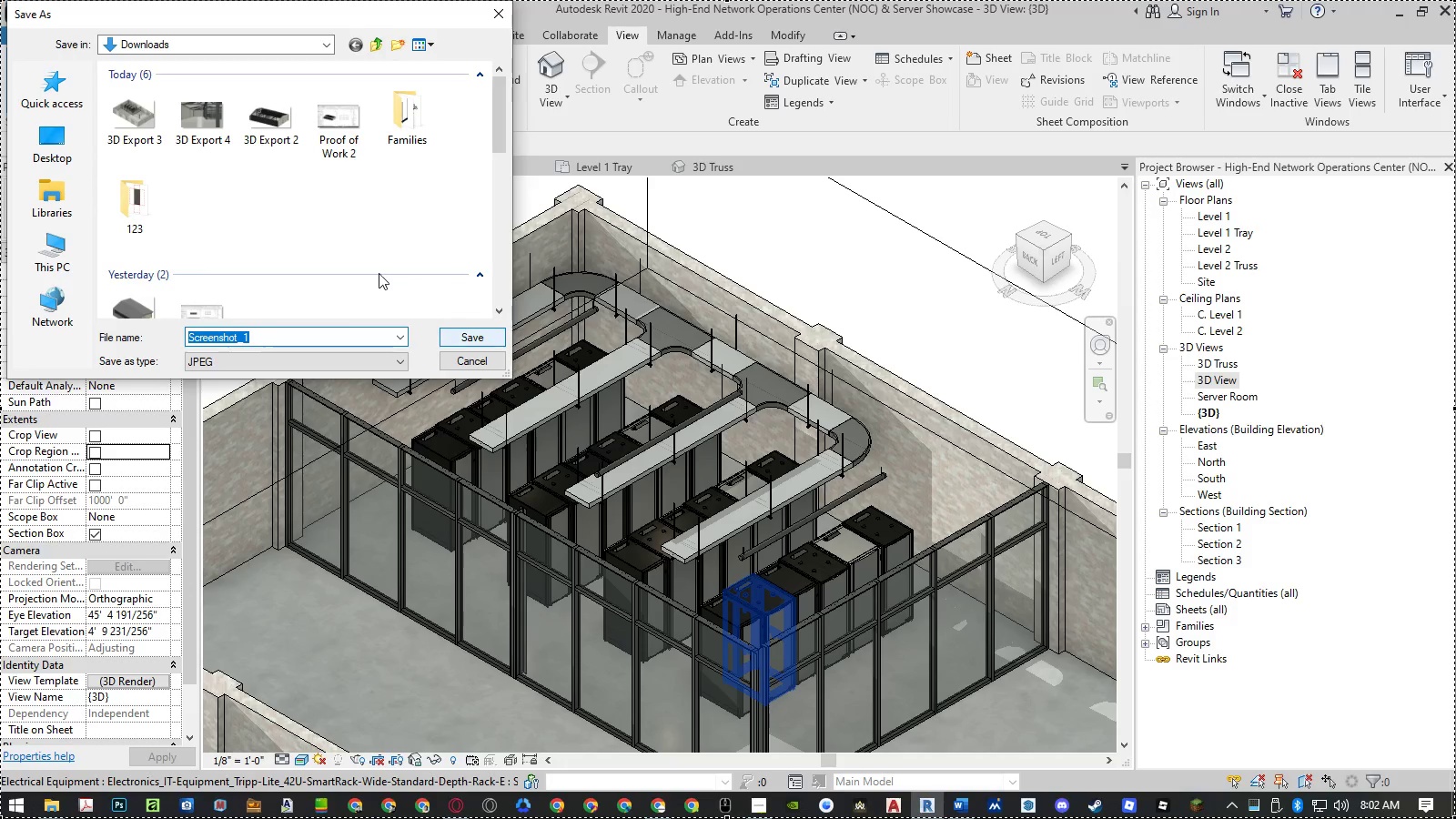 
left_click([338, 147])
 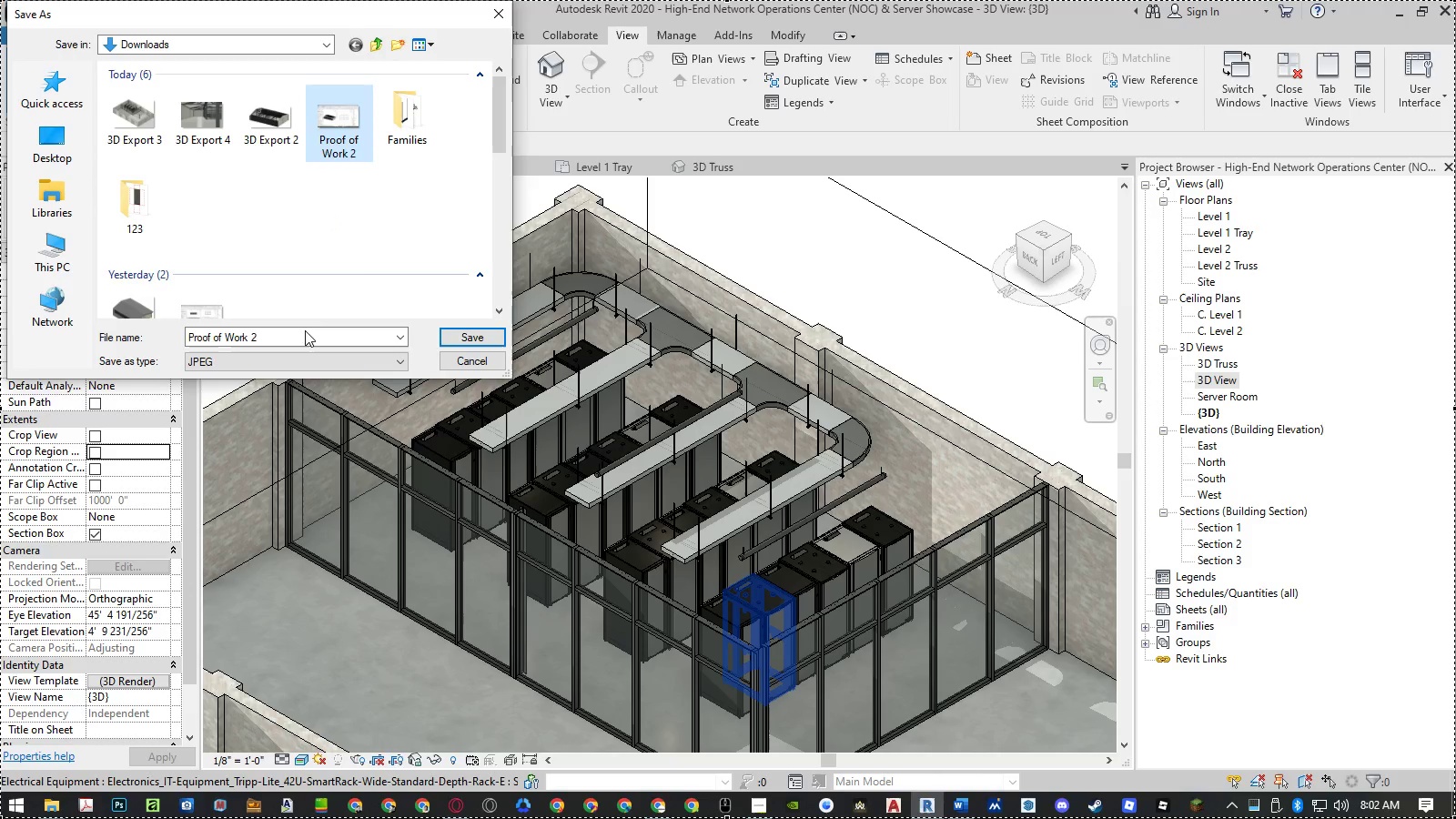 
double_click([305, 331])
 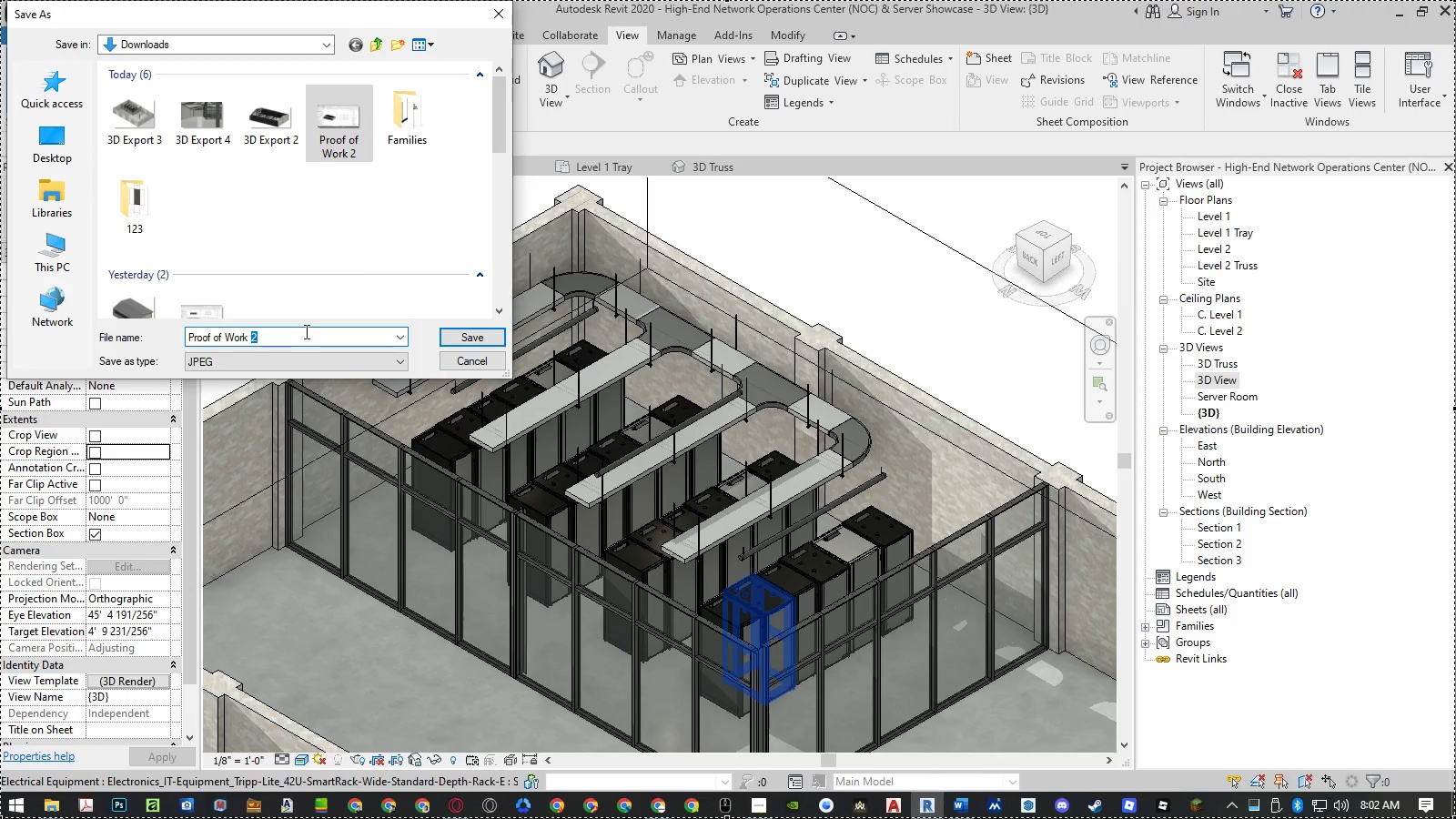 
key(Numpad3)
 